 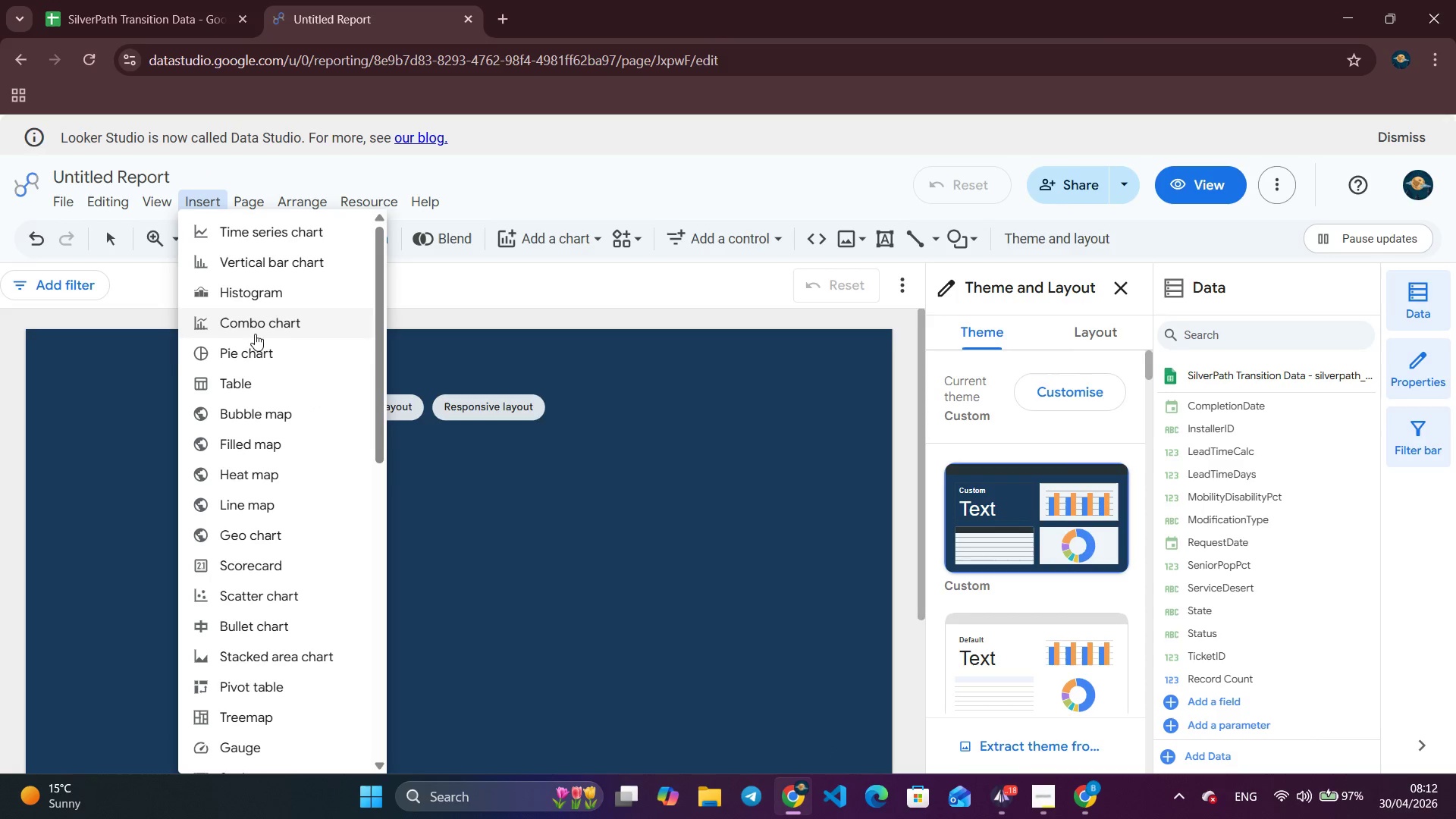 
left_click([263, 566])
 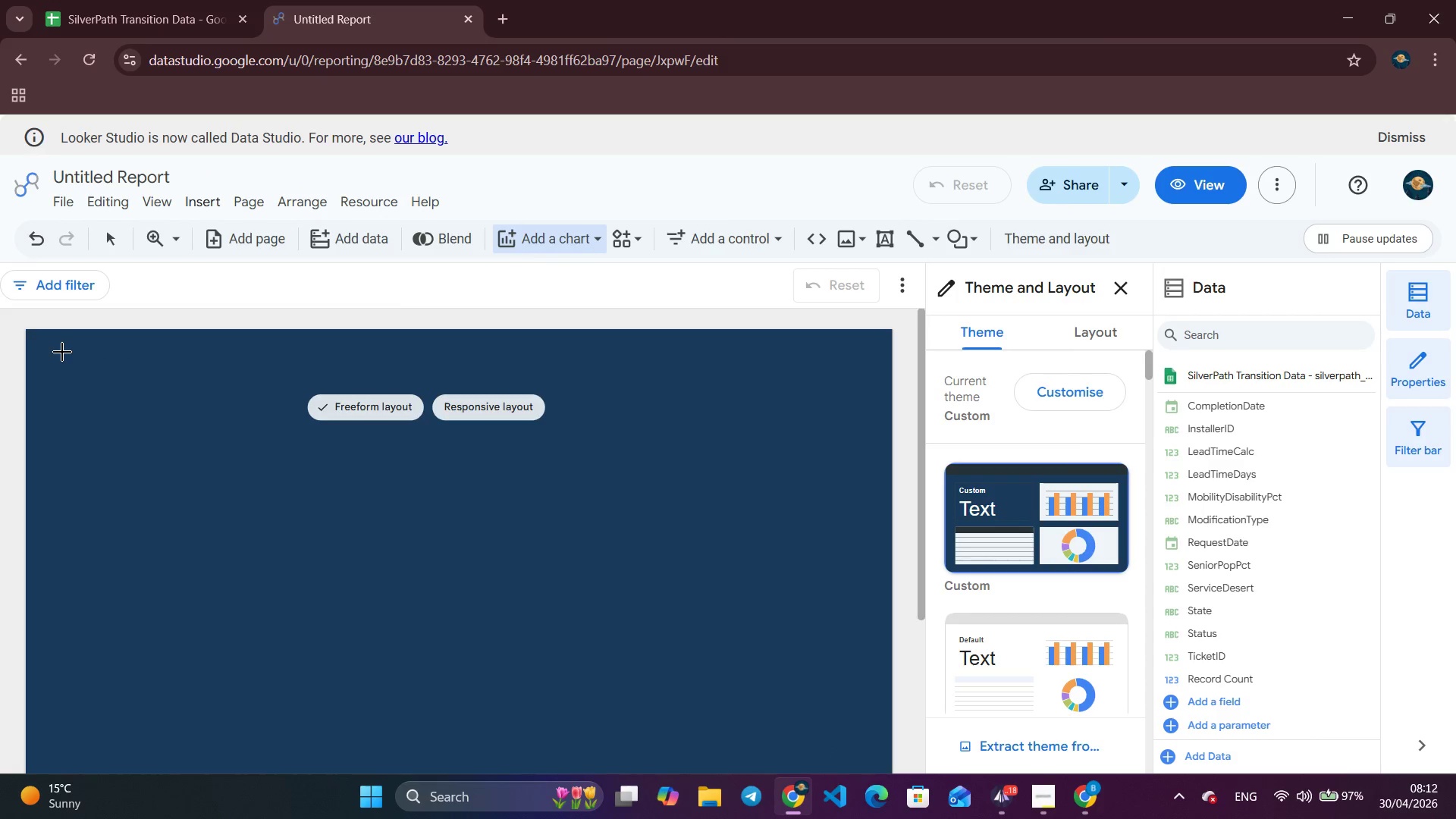 
left_click([62, 352])
 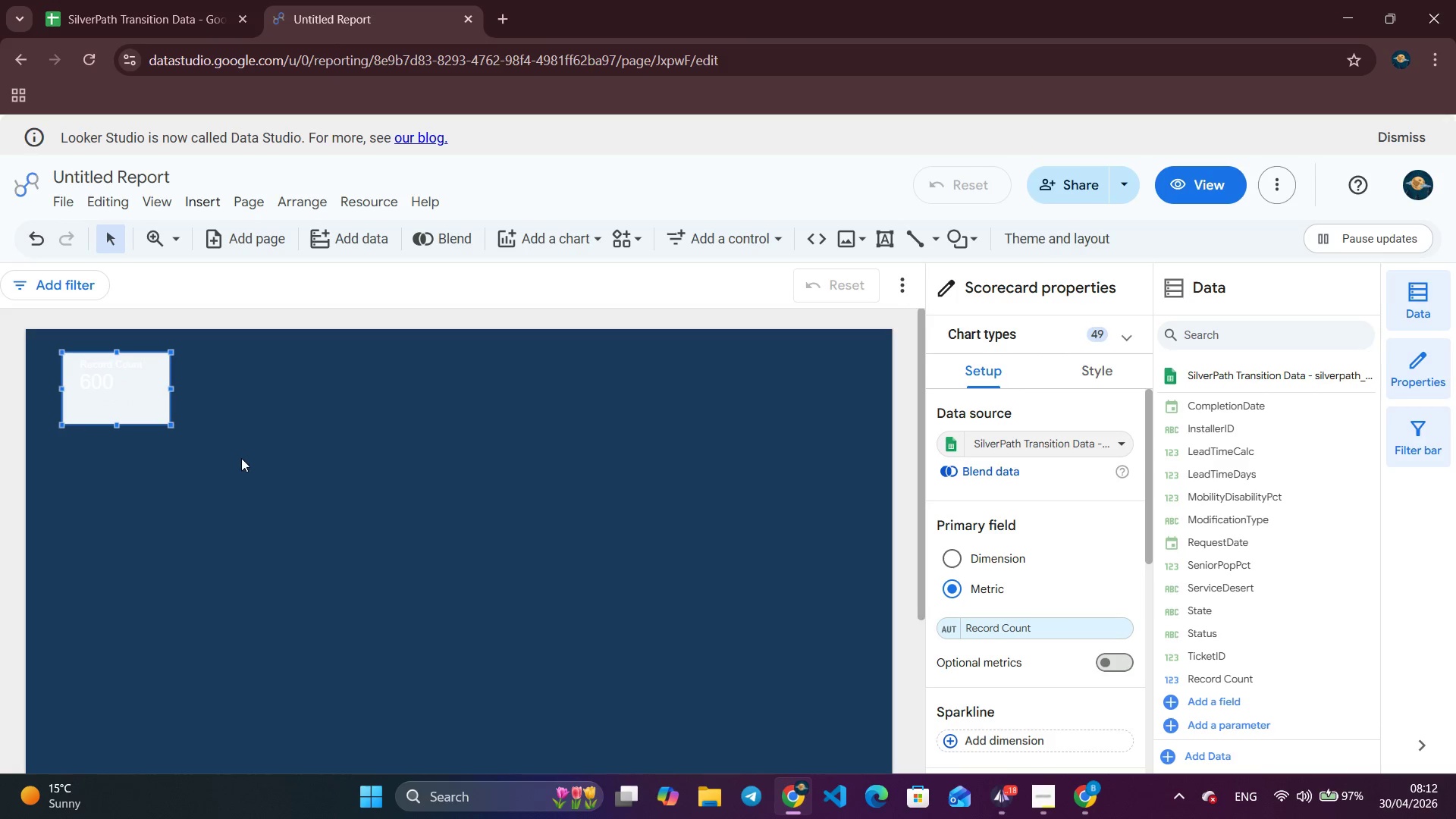 
wait(7.84)
 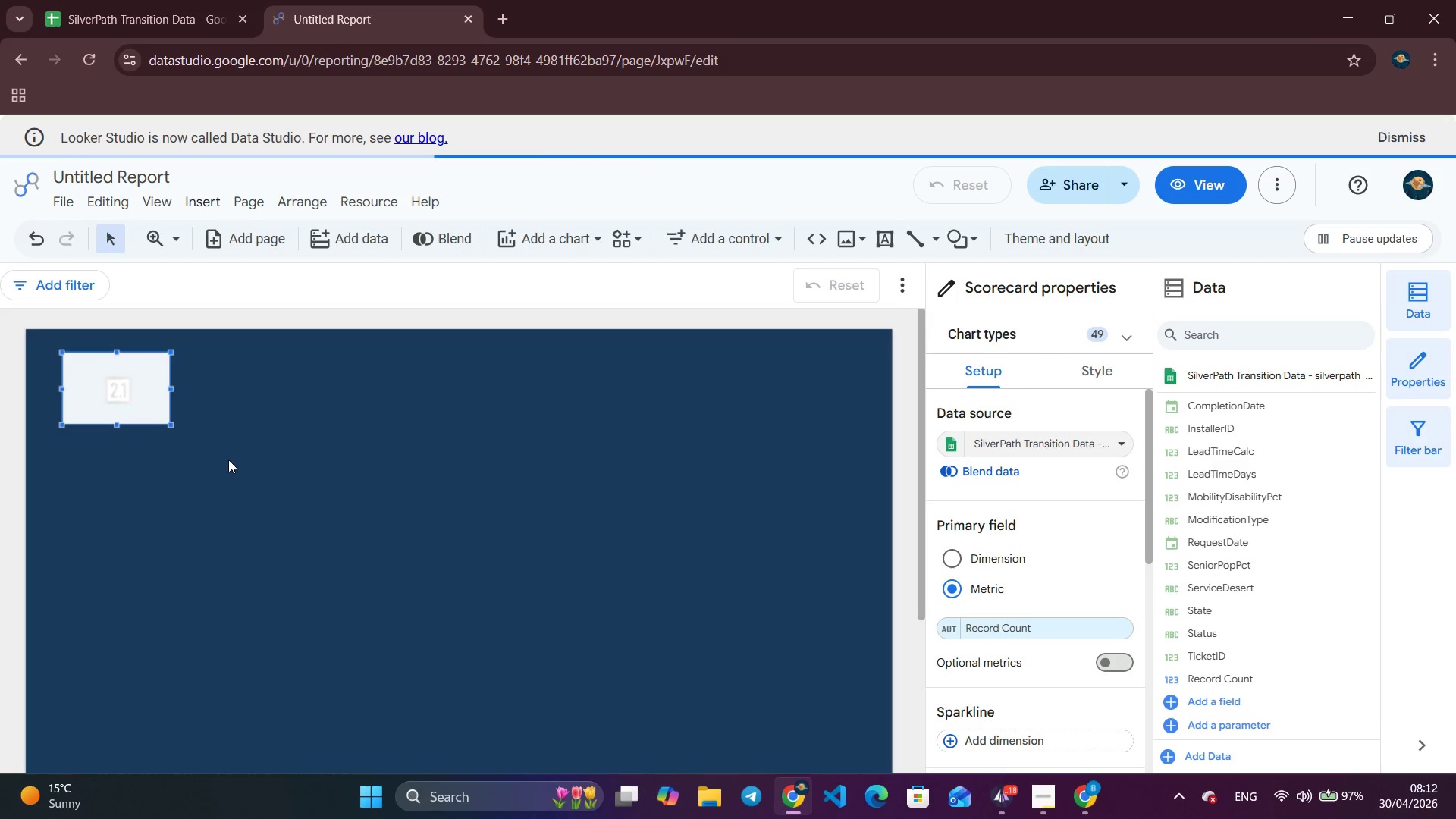 
left_click([1023, 630])
 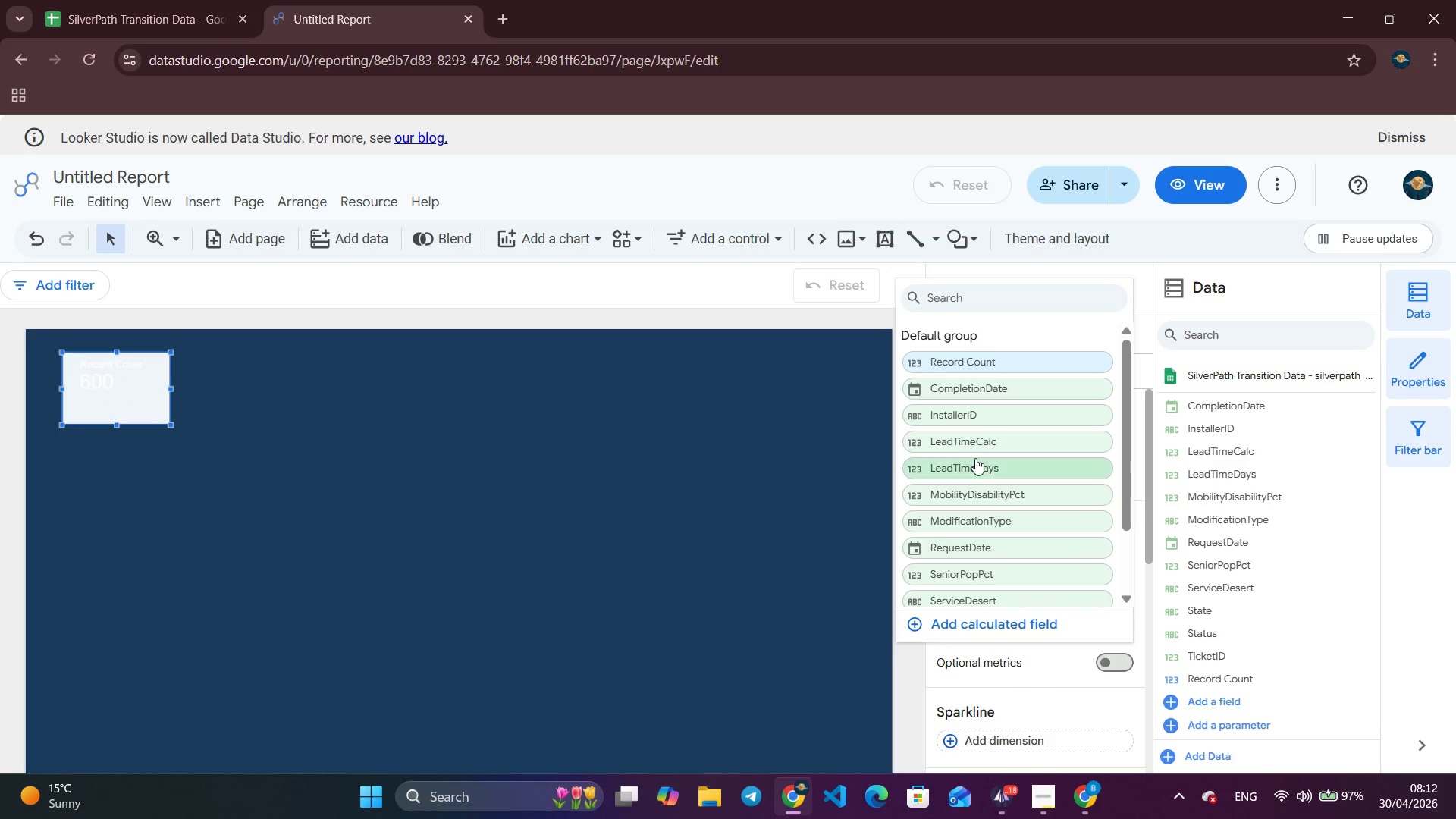 
scroll: coordinate [977, 467], scroll_direction: down, amount: 1.0
 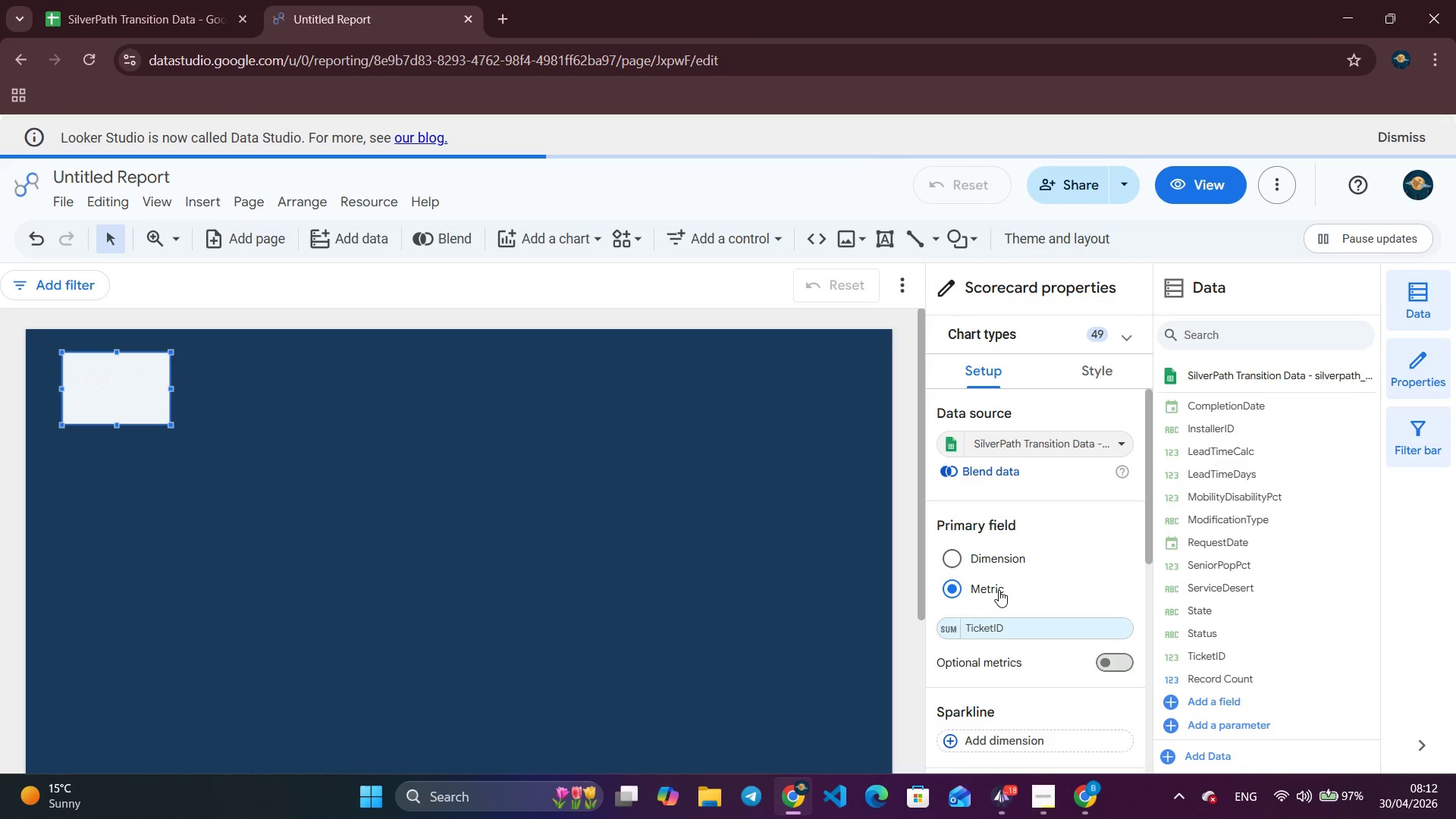 
mouse_move([985, 606])
 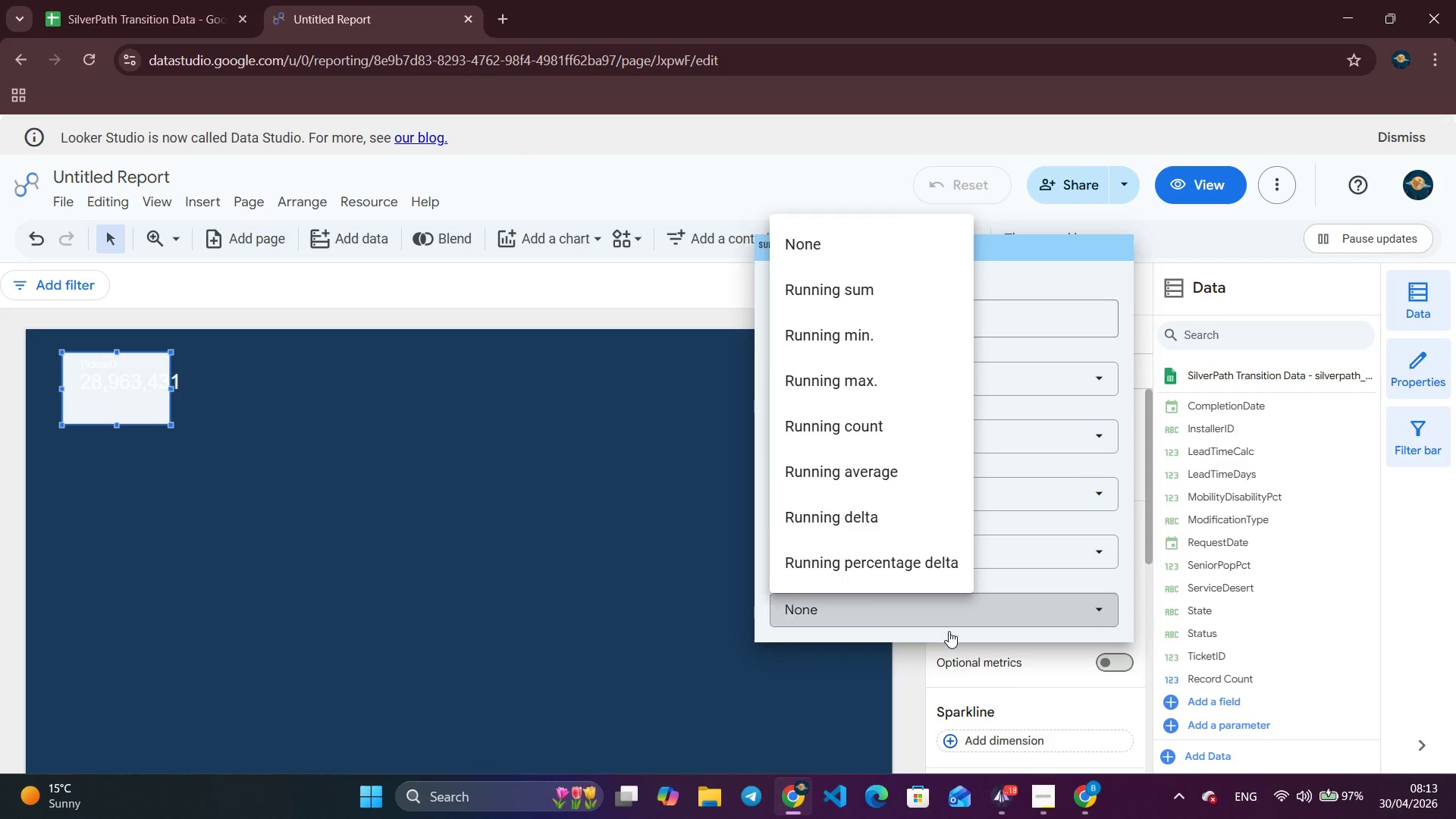 
double_click([949, 631])
 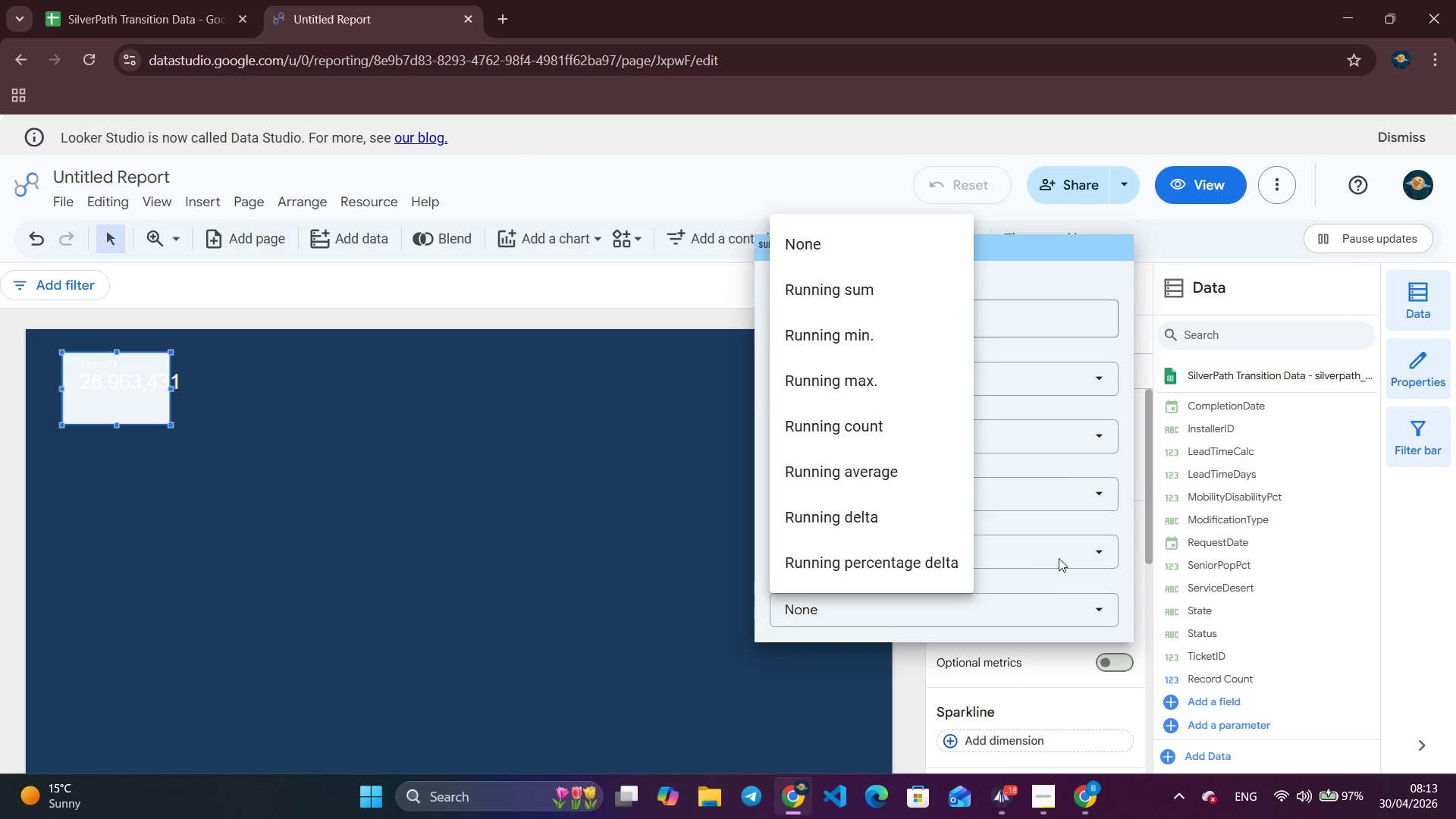 
left_click([1064, 551])
 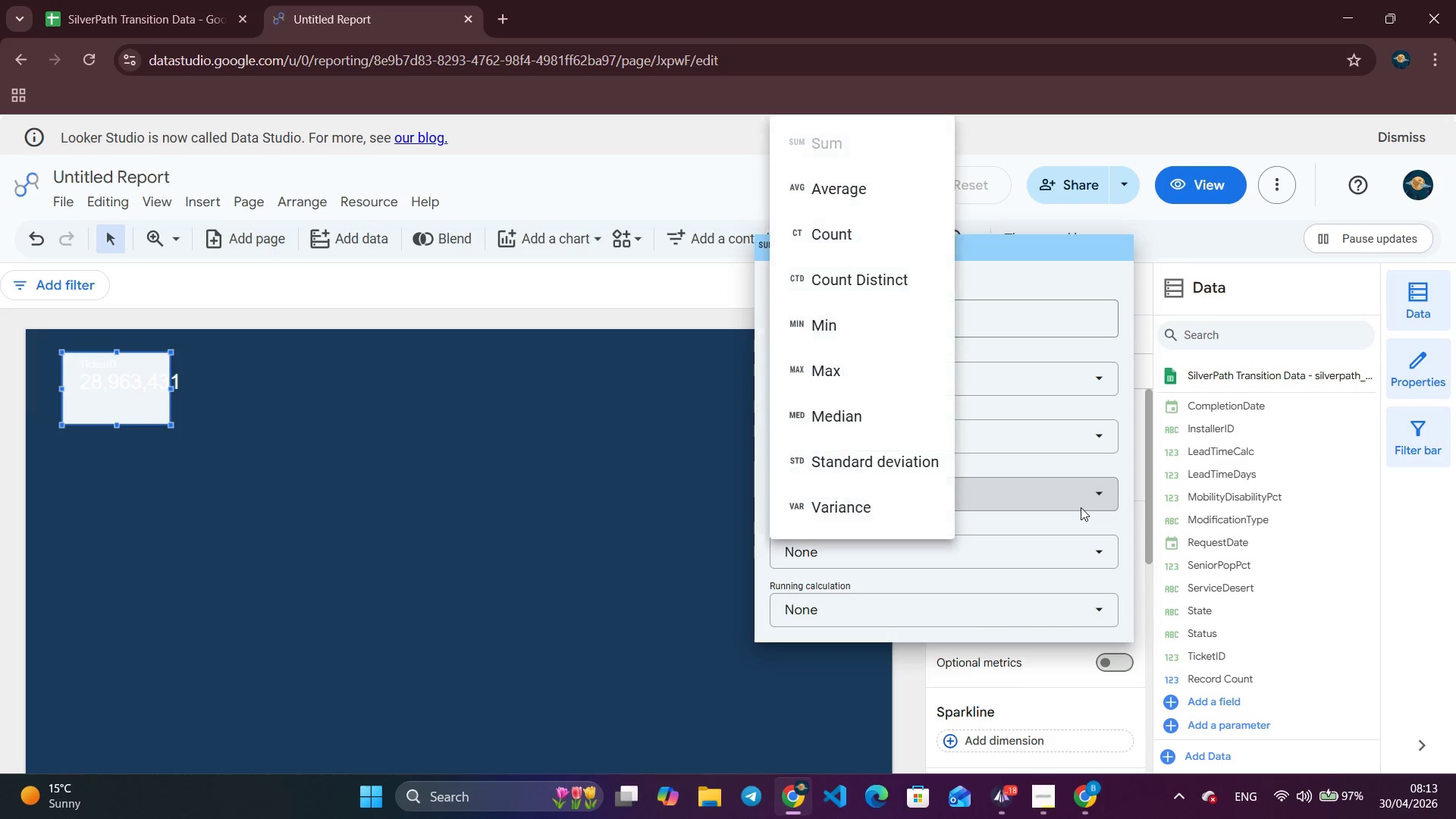 
double_click([1081, 507])
 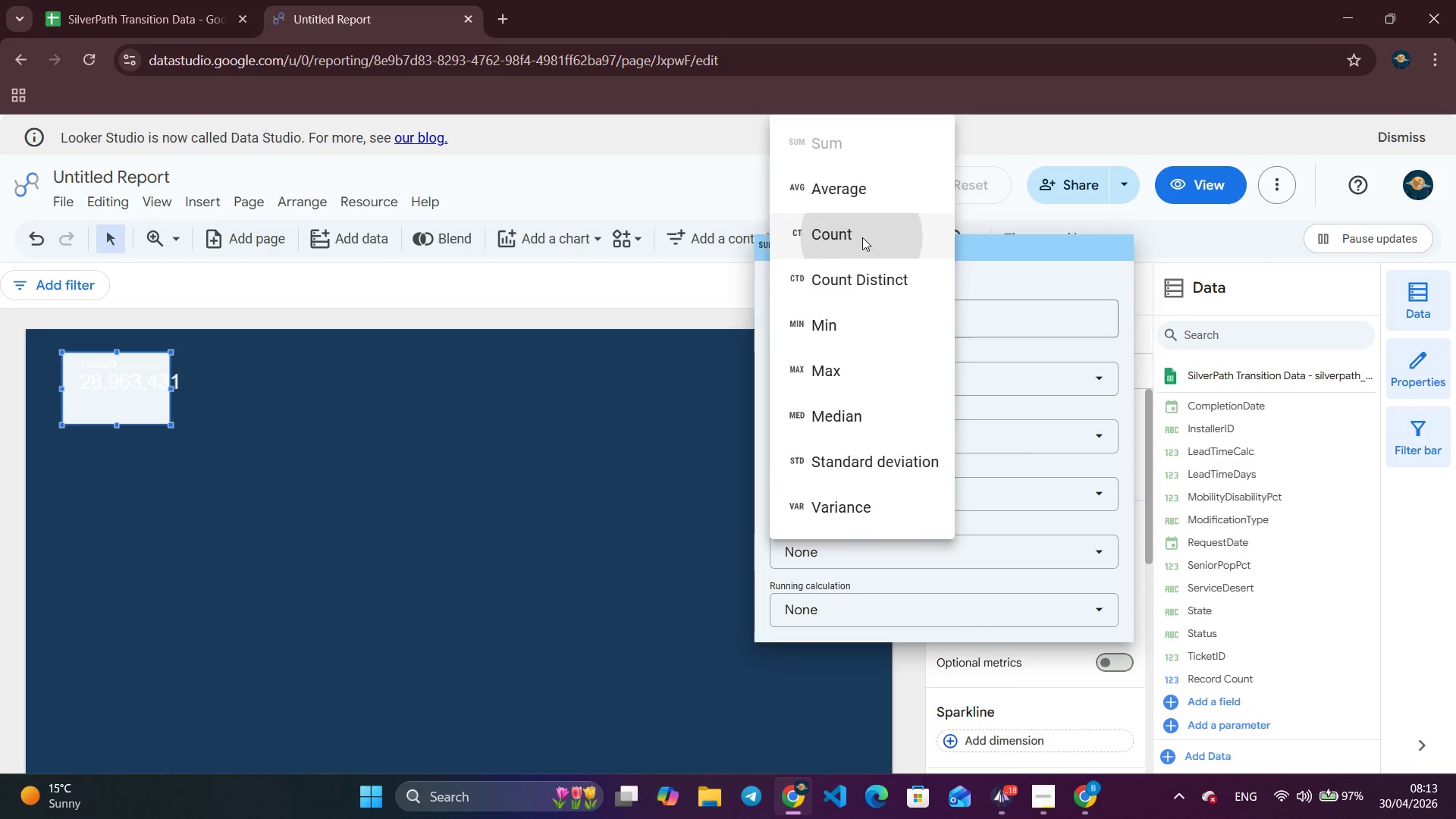 
left_click([862, 237])
 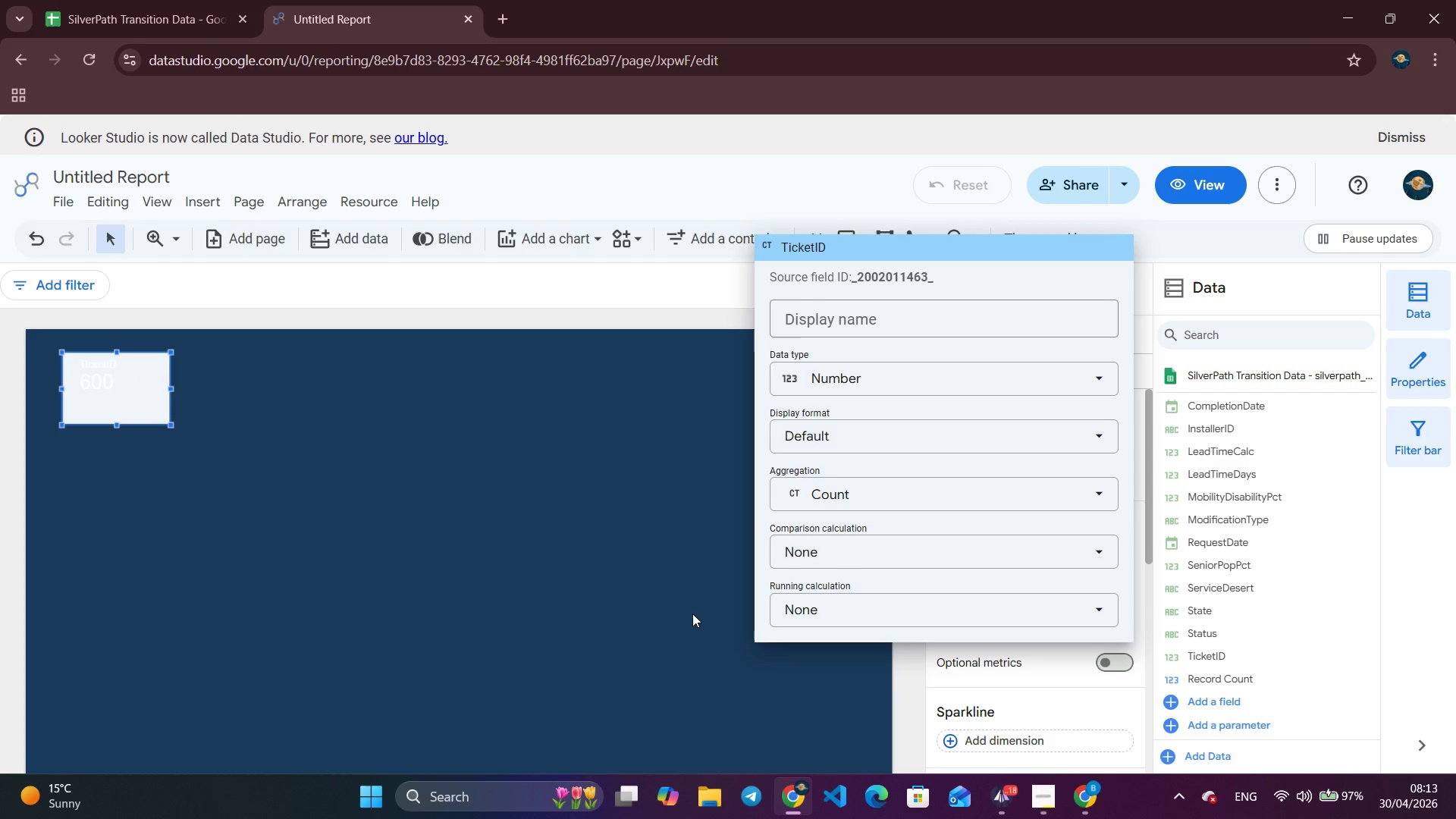 
wait(9.11)
 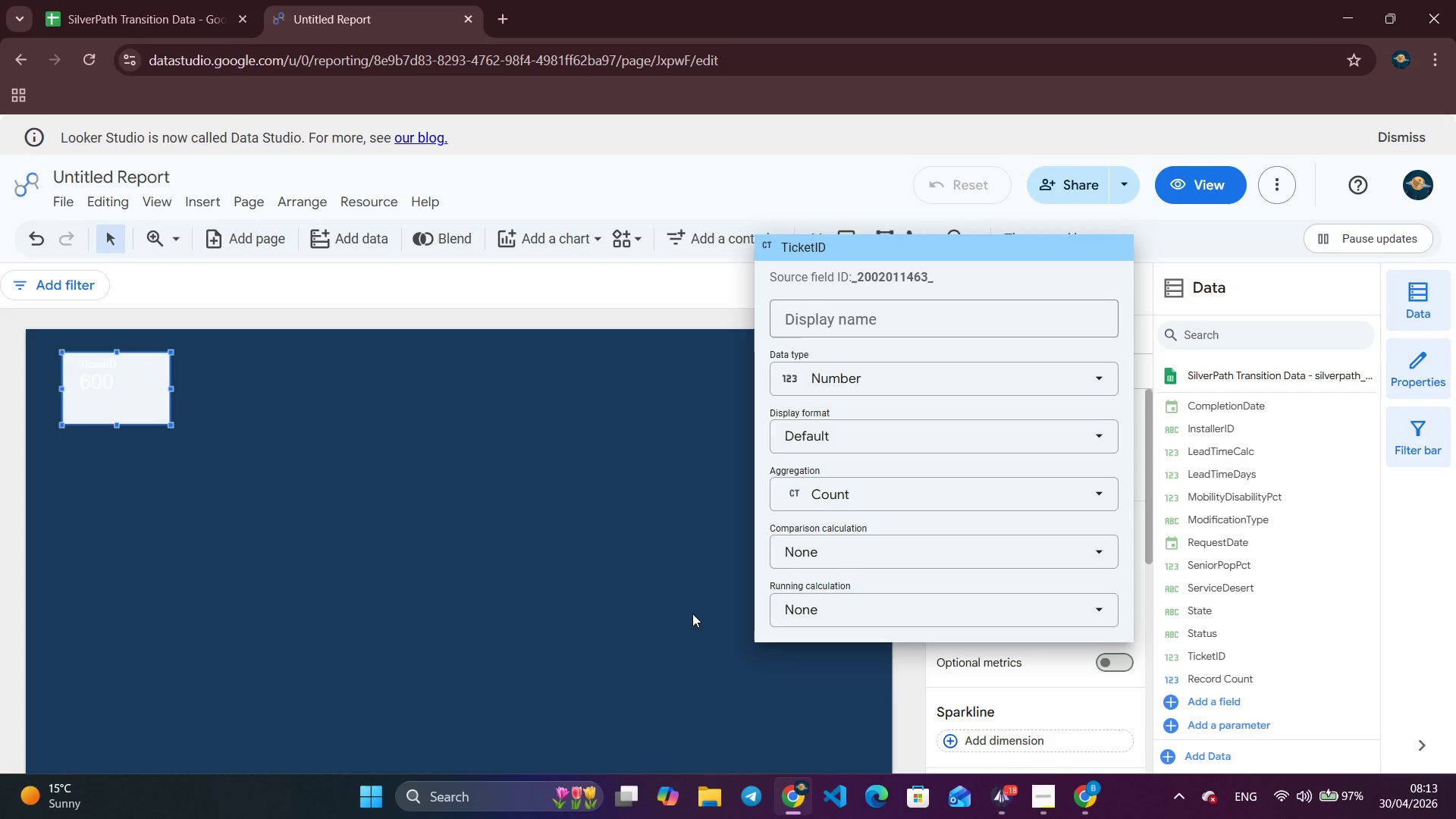 
left_click([694, 571])
 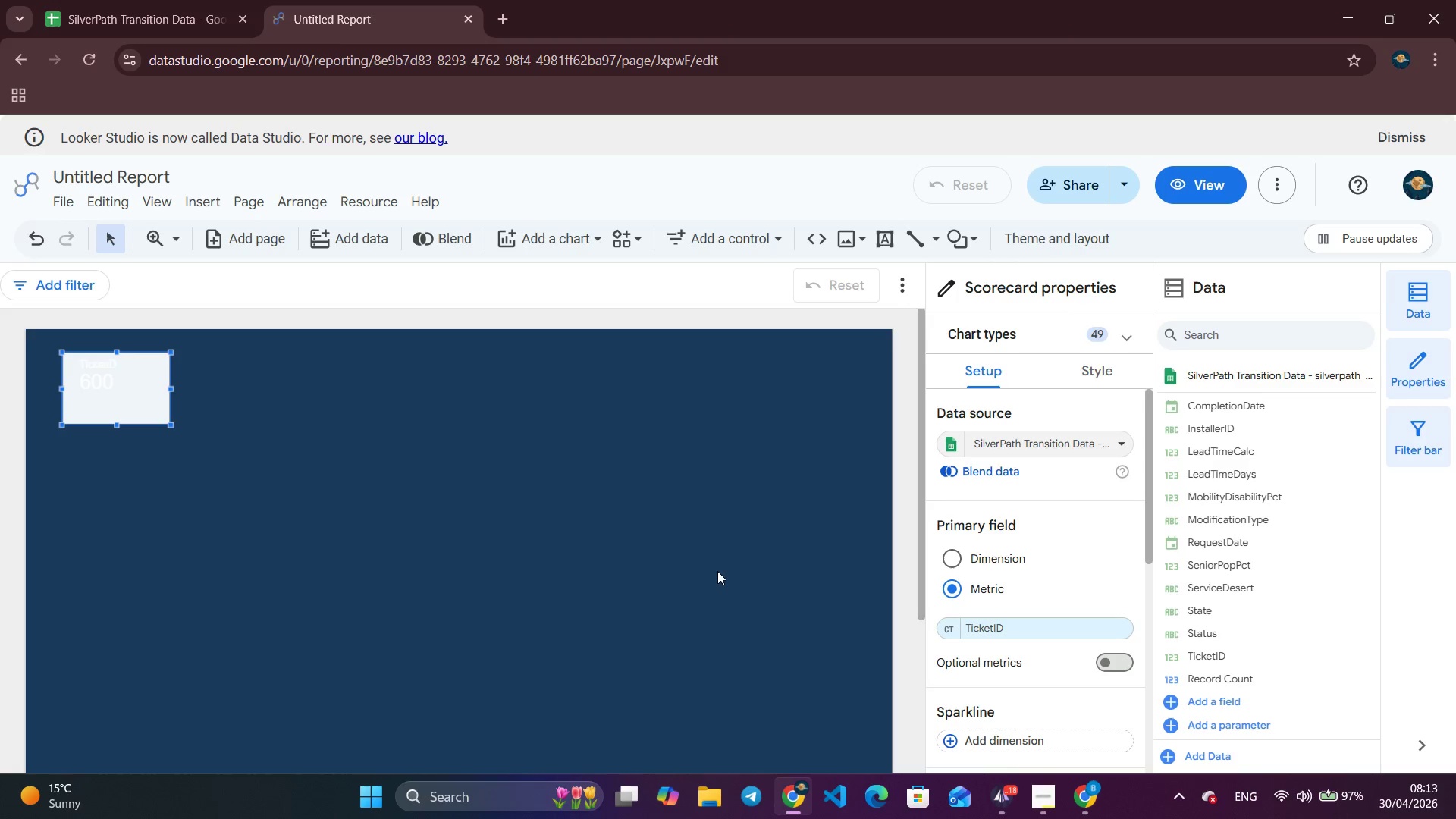 
wait(6.41)
 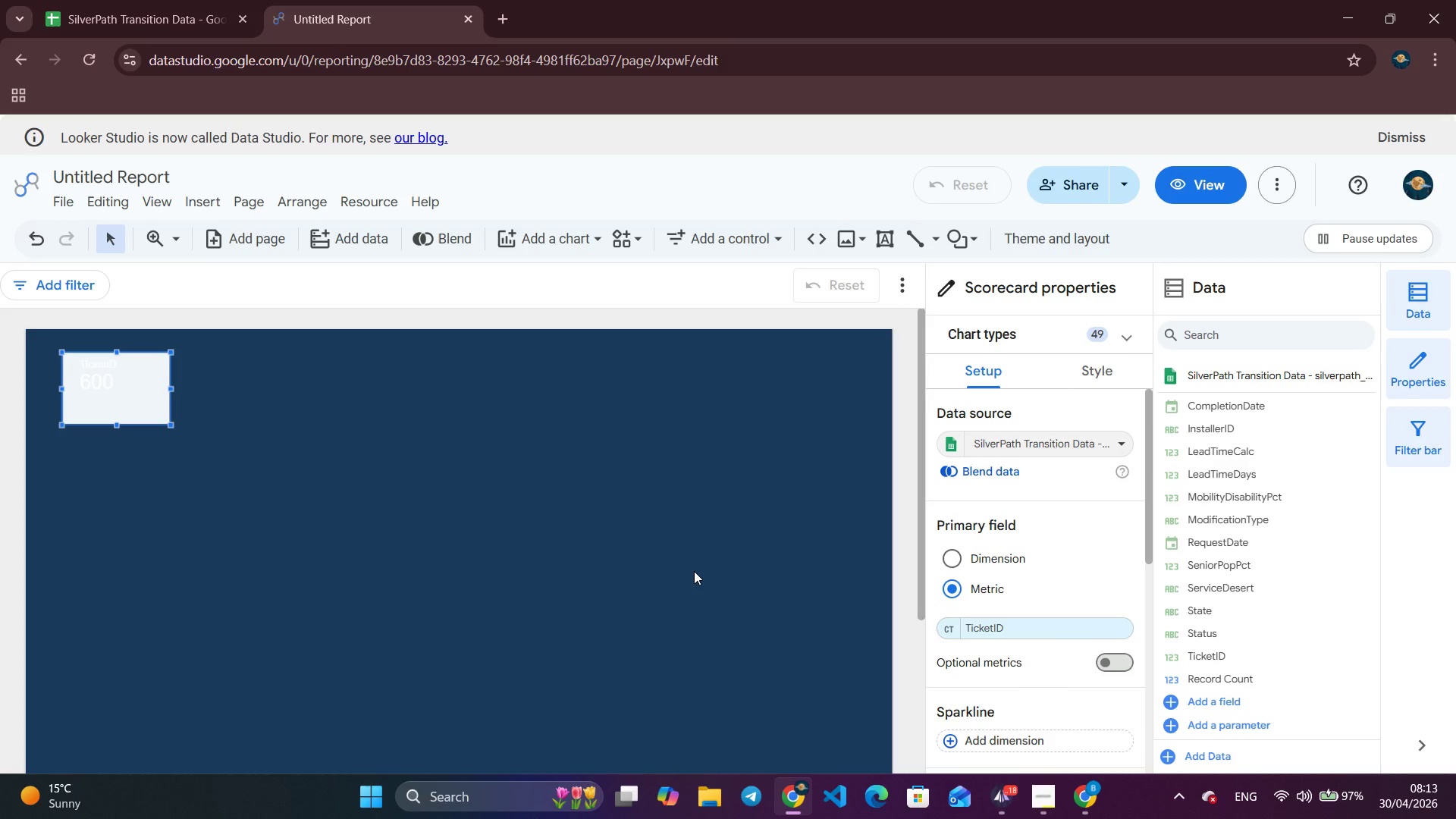 
left_click([1108, 380])
 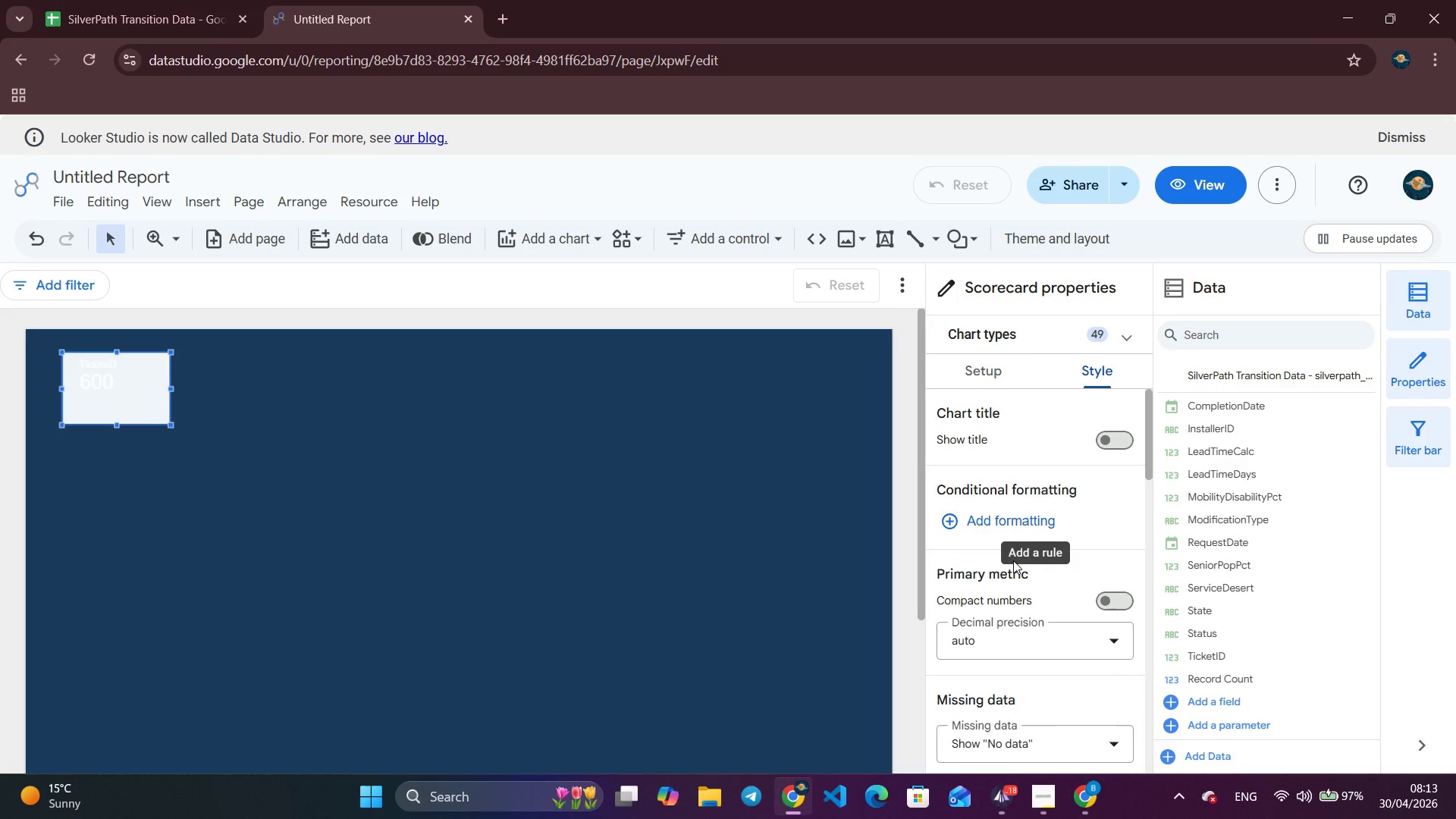 
scroll: coordinate [1017, 640], scroll_direction: down, amount: 6.0
 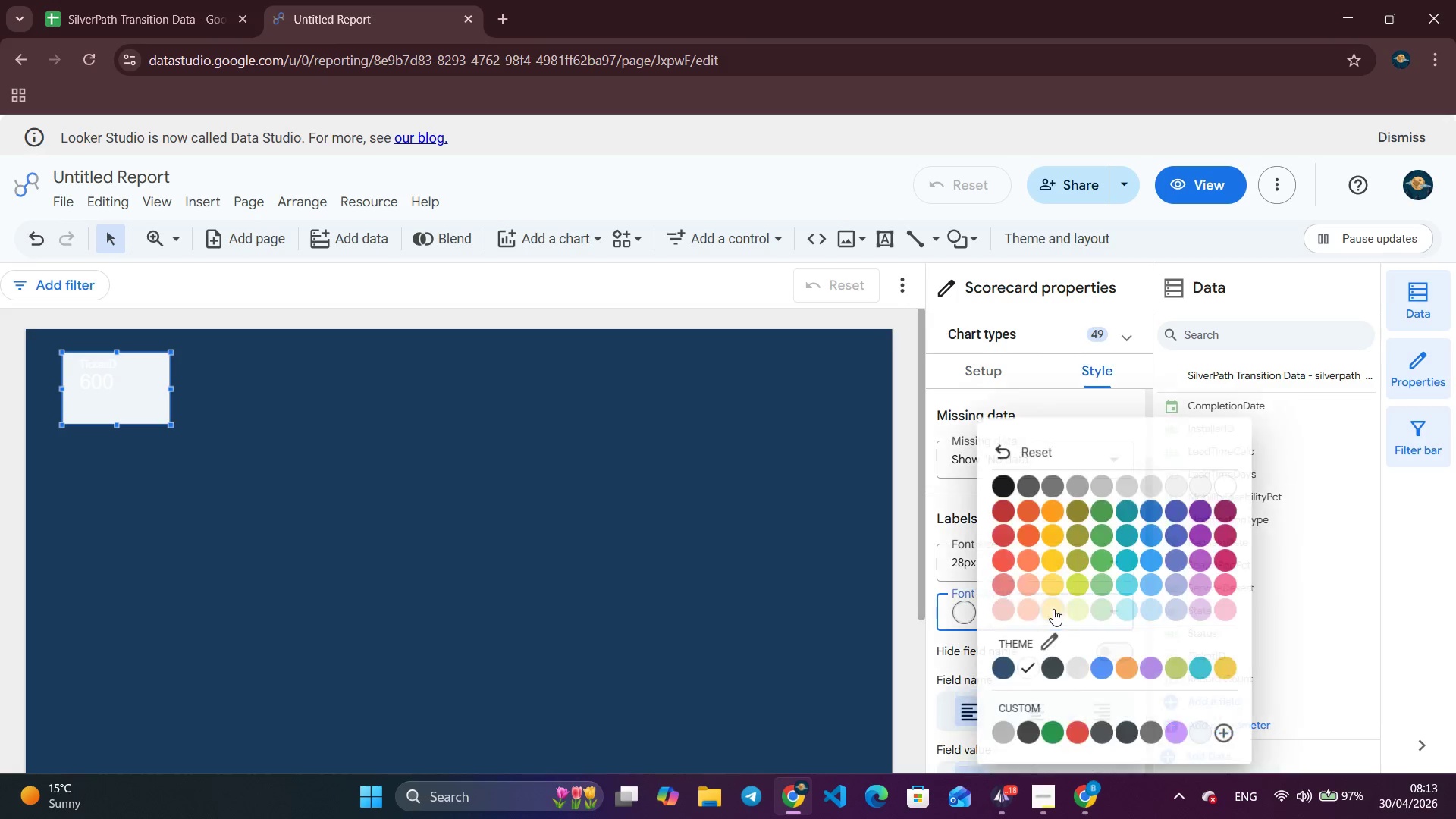 
left_click([1054, 609])
 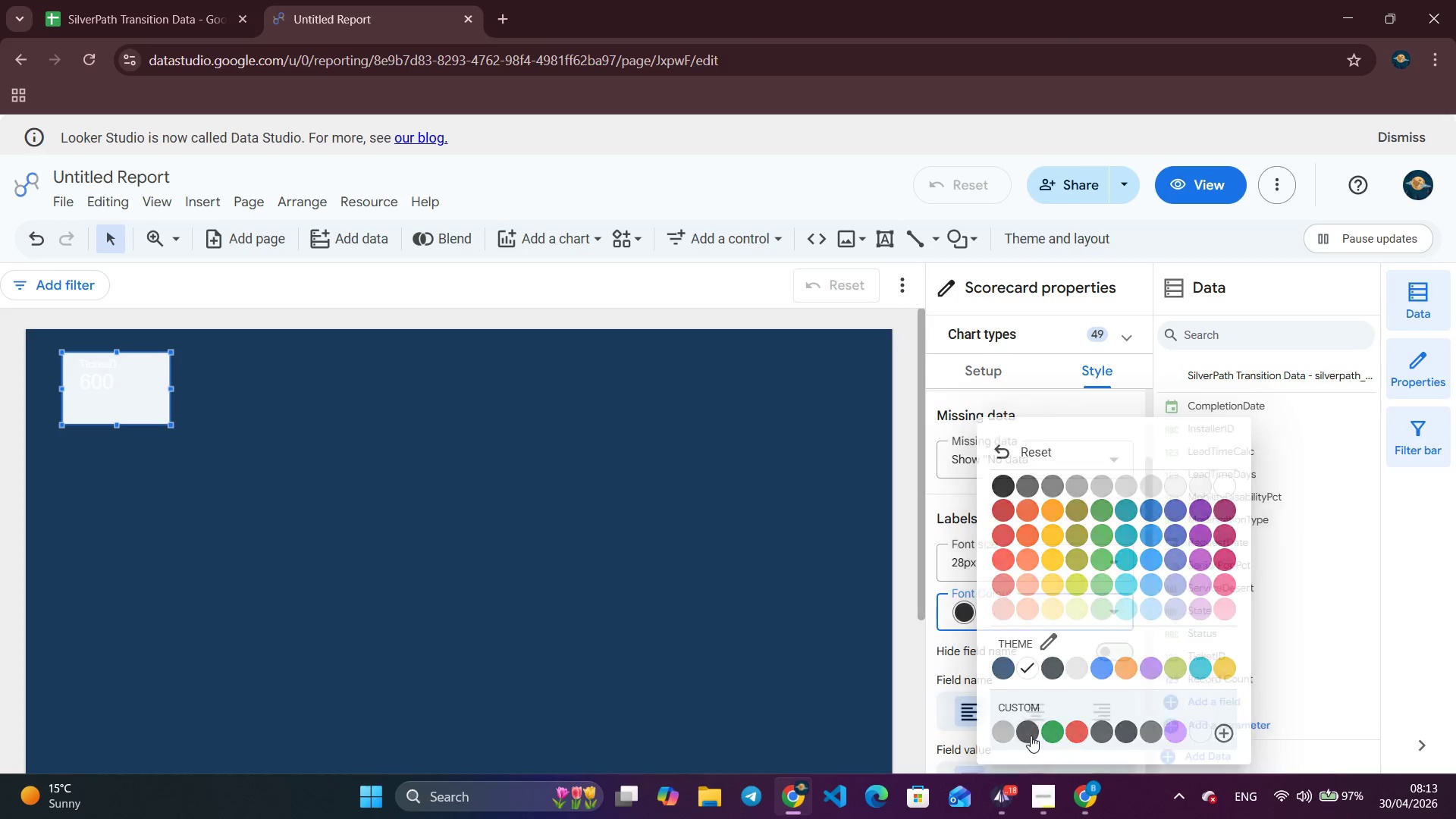 
left_click([1031, 736])
 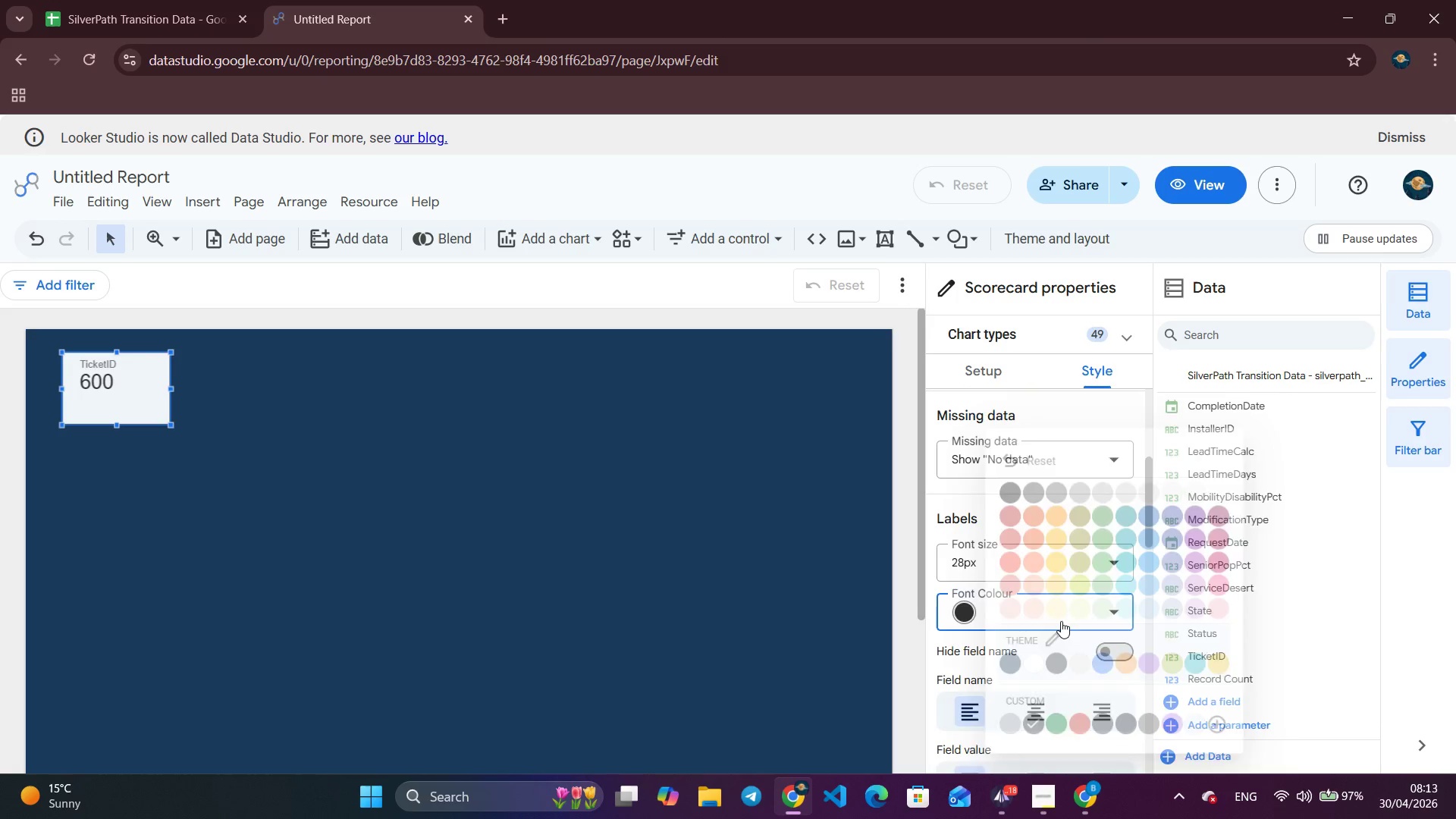 
left_click([1061, 621])
 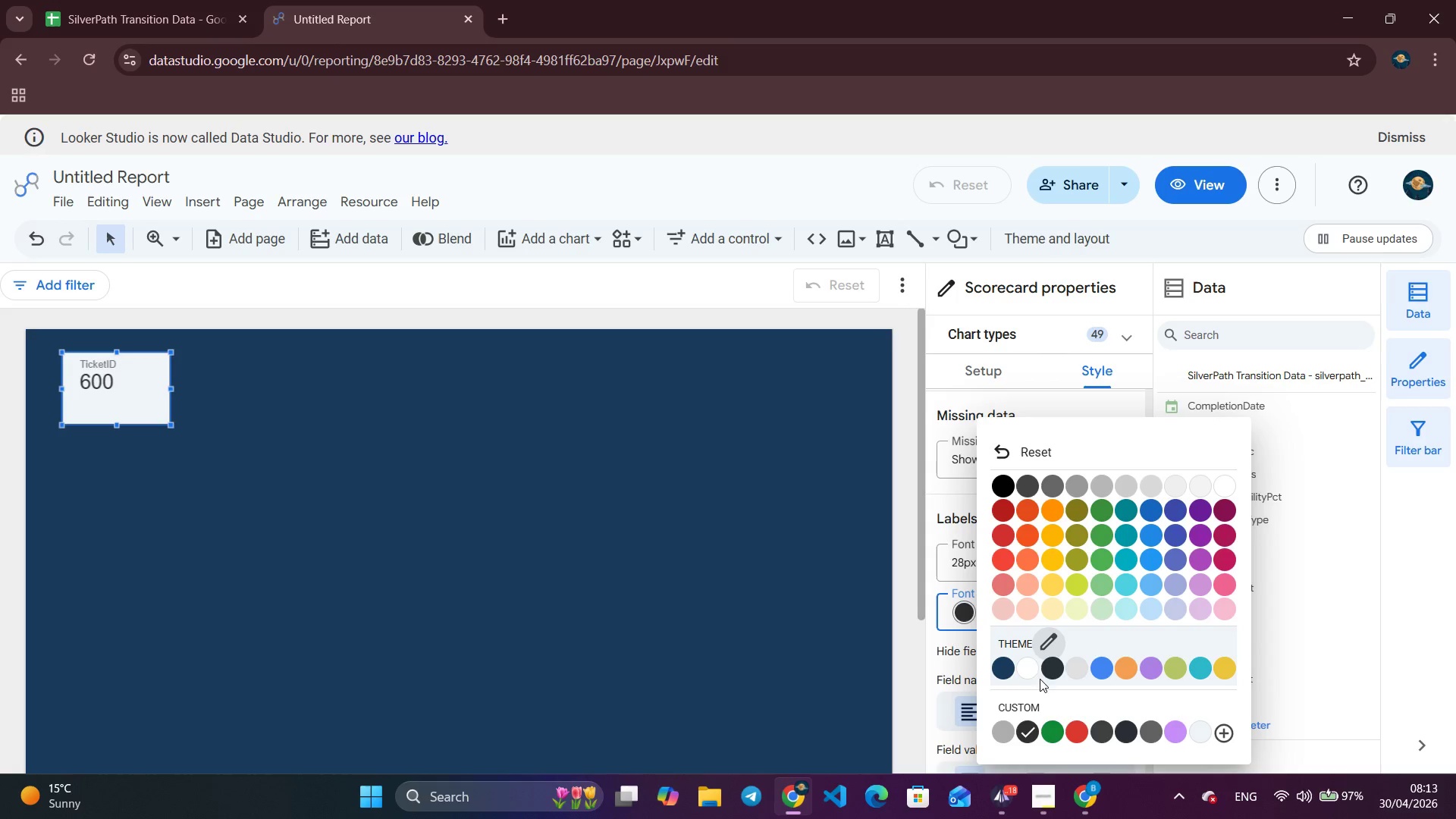 
left_click([1030, 673])
 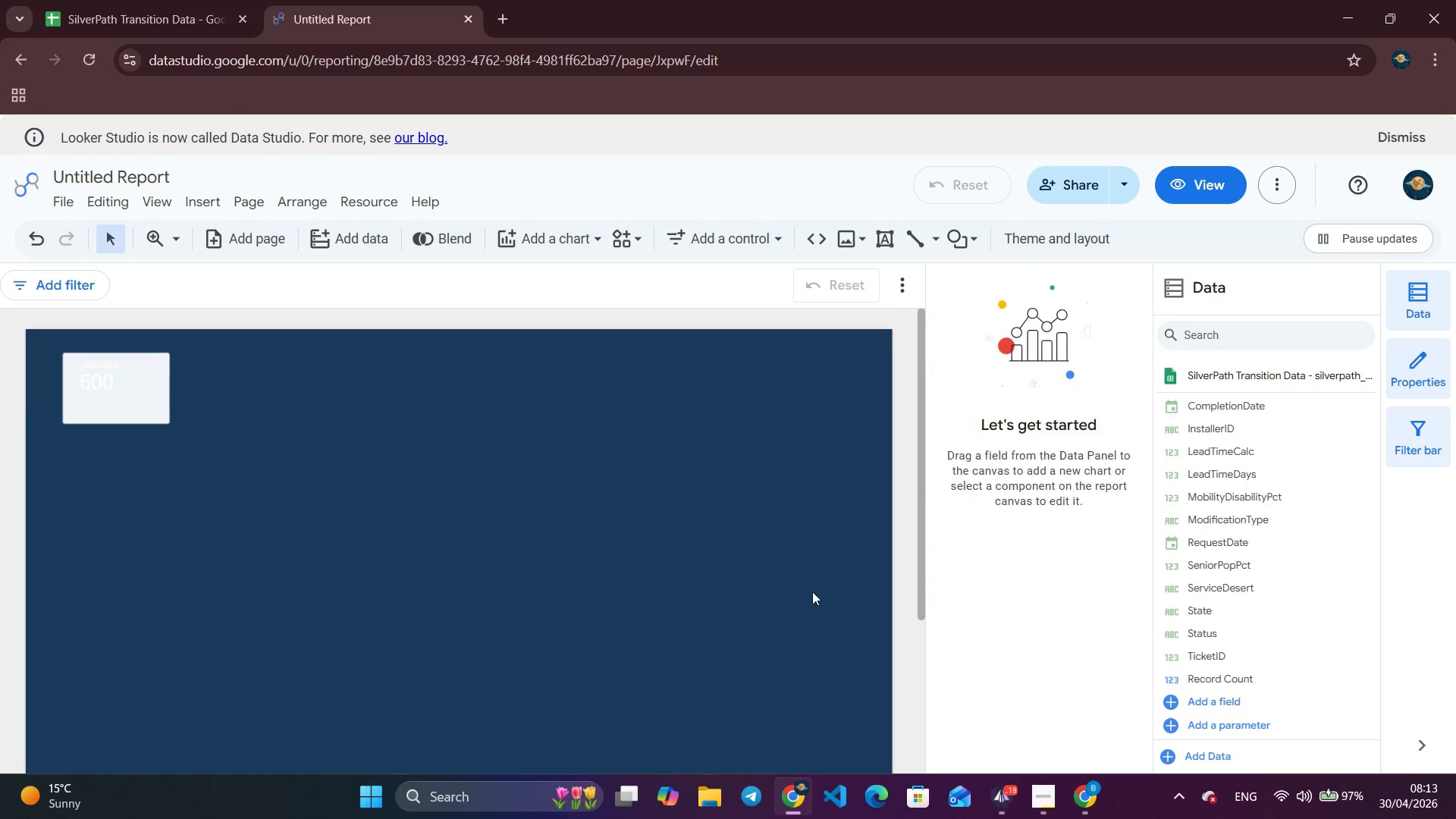 
left_click([812, 592])
 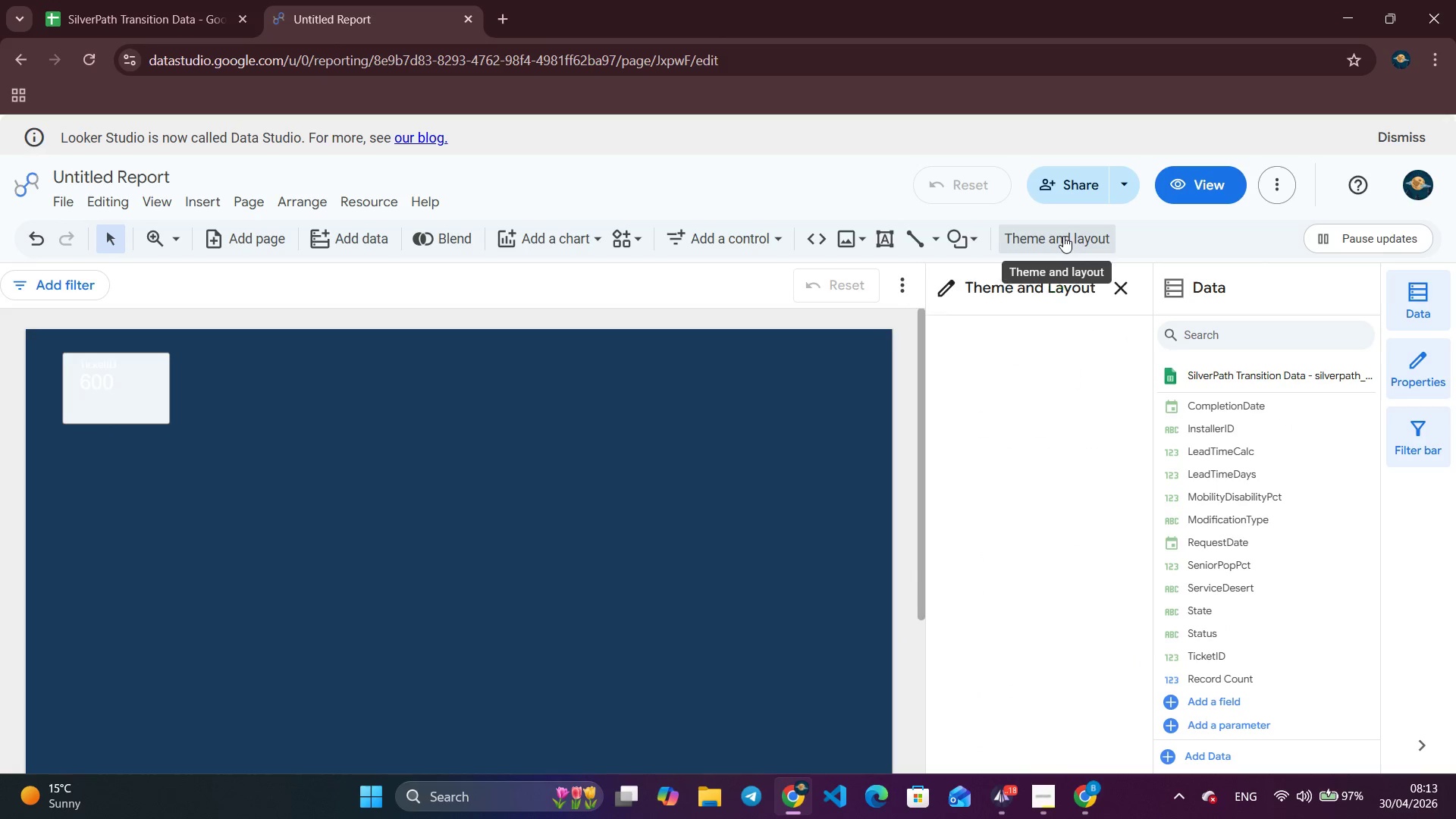 
left_click([1063, 236])
 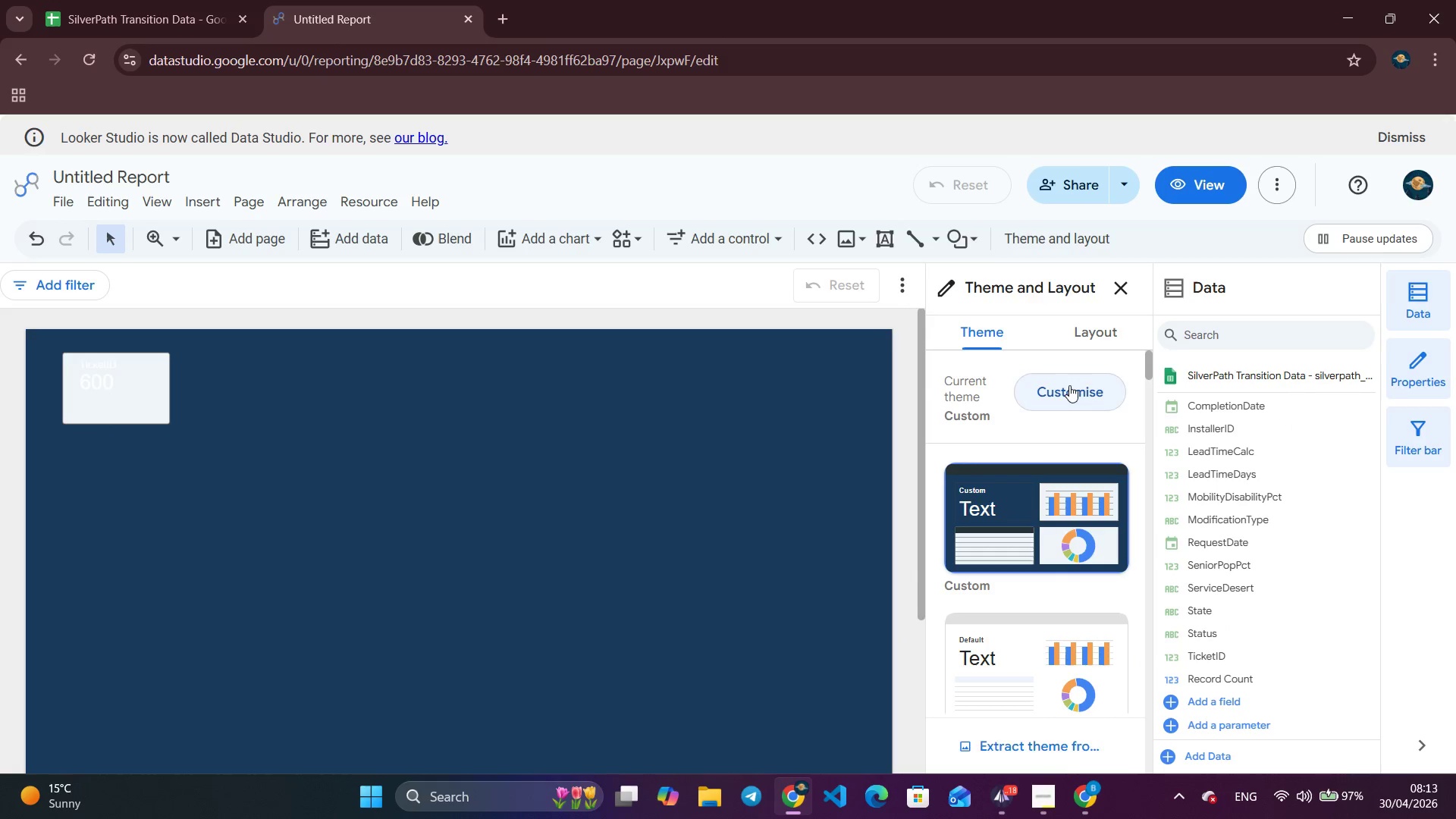 
left_click([1069, 385])
 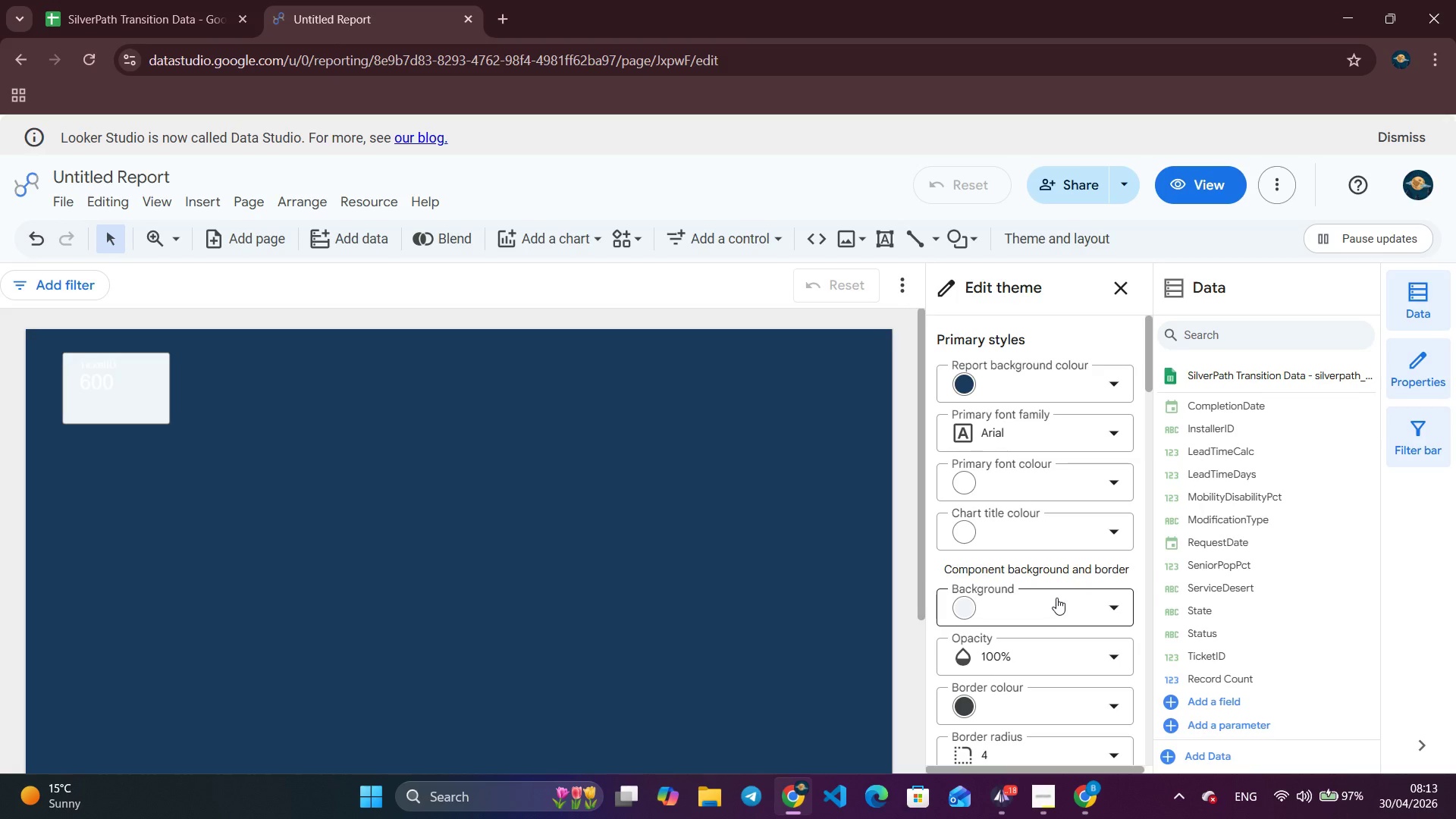 
left_click([1056, 598])
 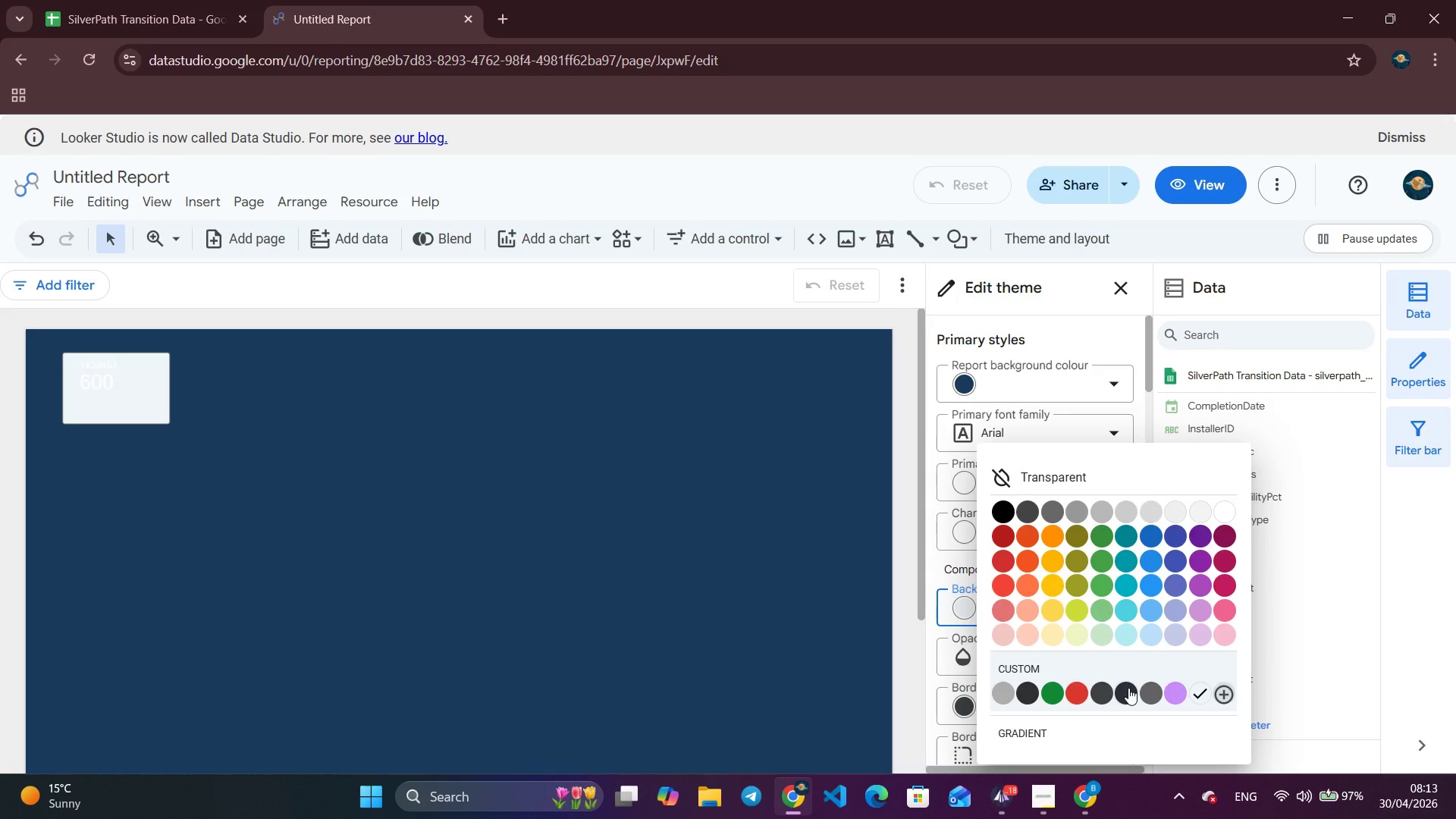 
mouse_move([1112, 677])
 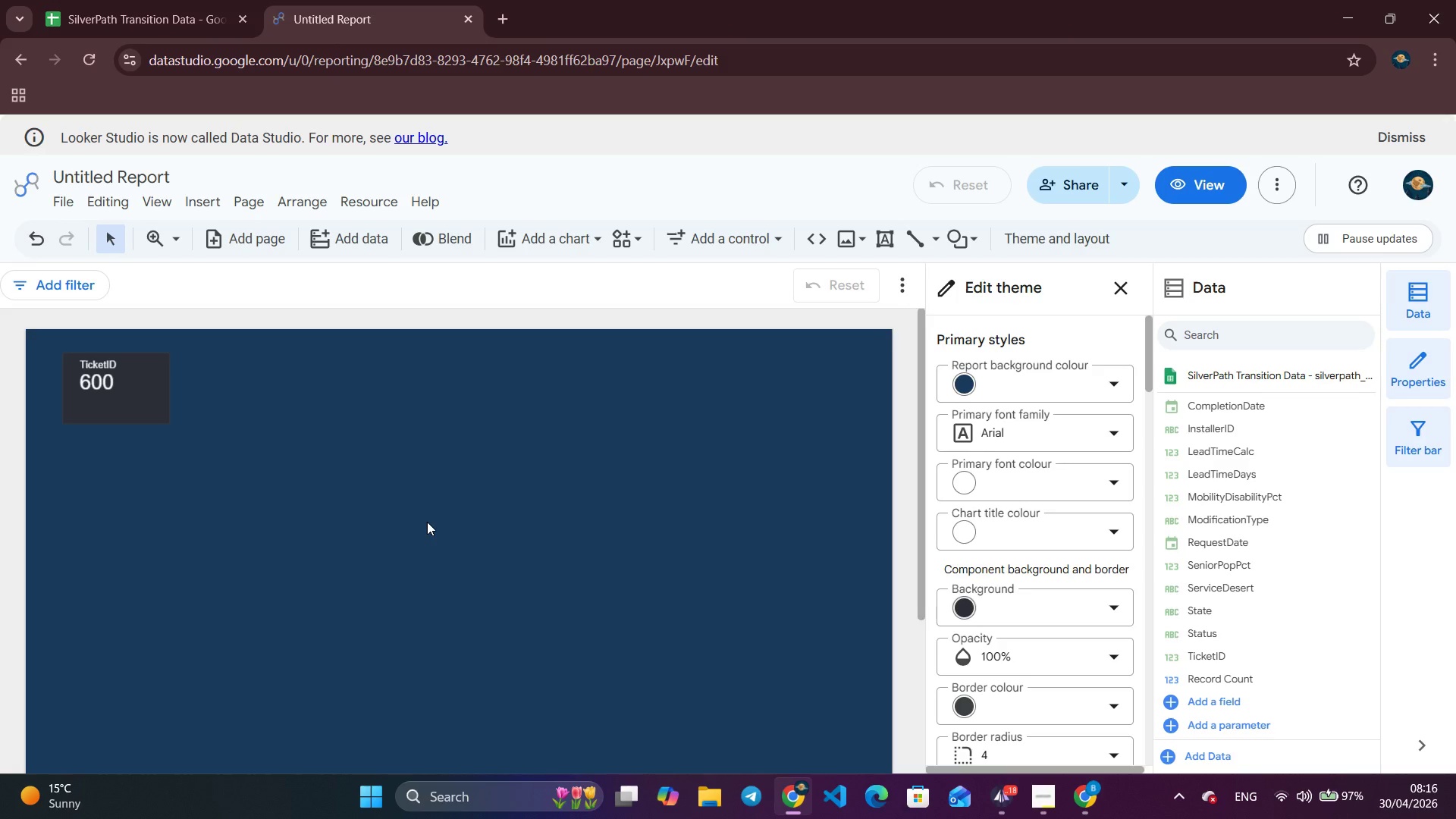 
wait(173.01)
 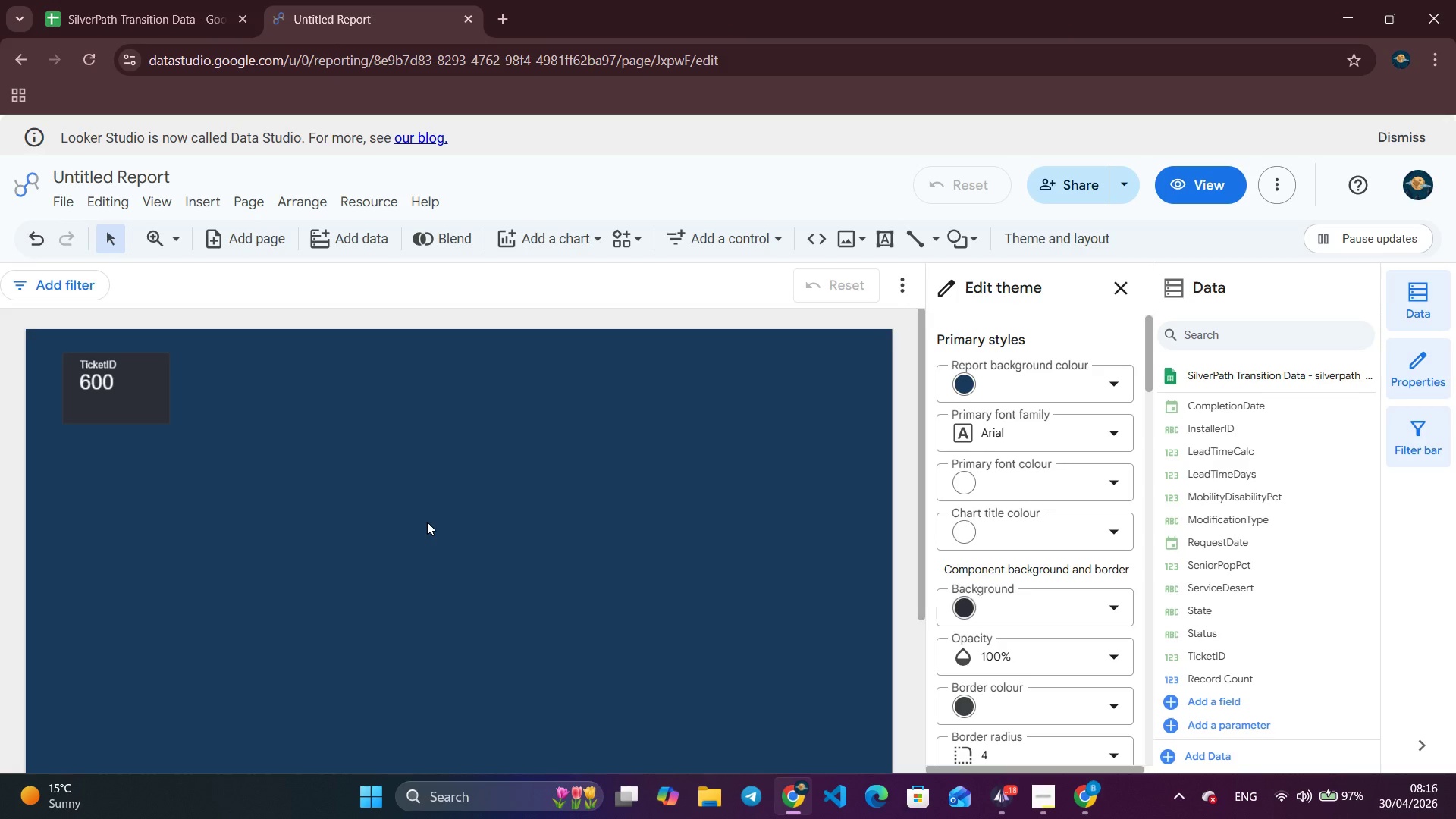 
left_click([354, 418])
 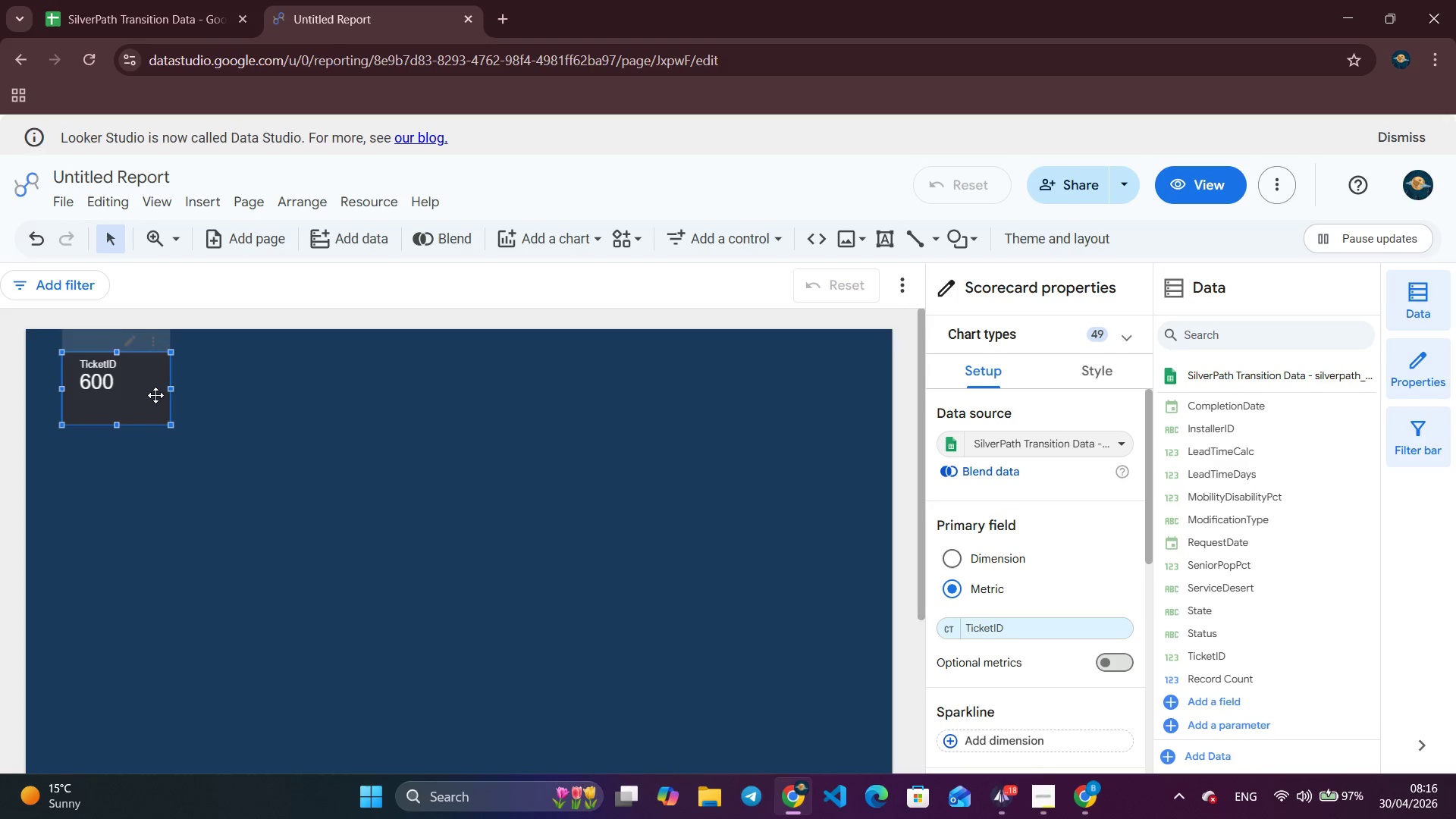 
left_click([155, 395])
 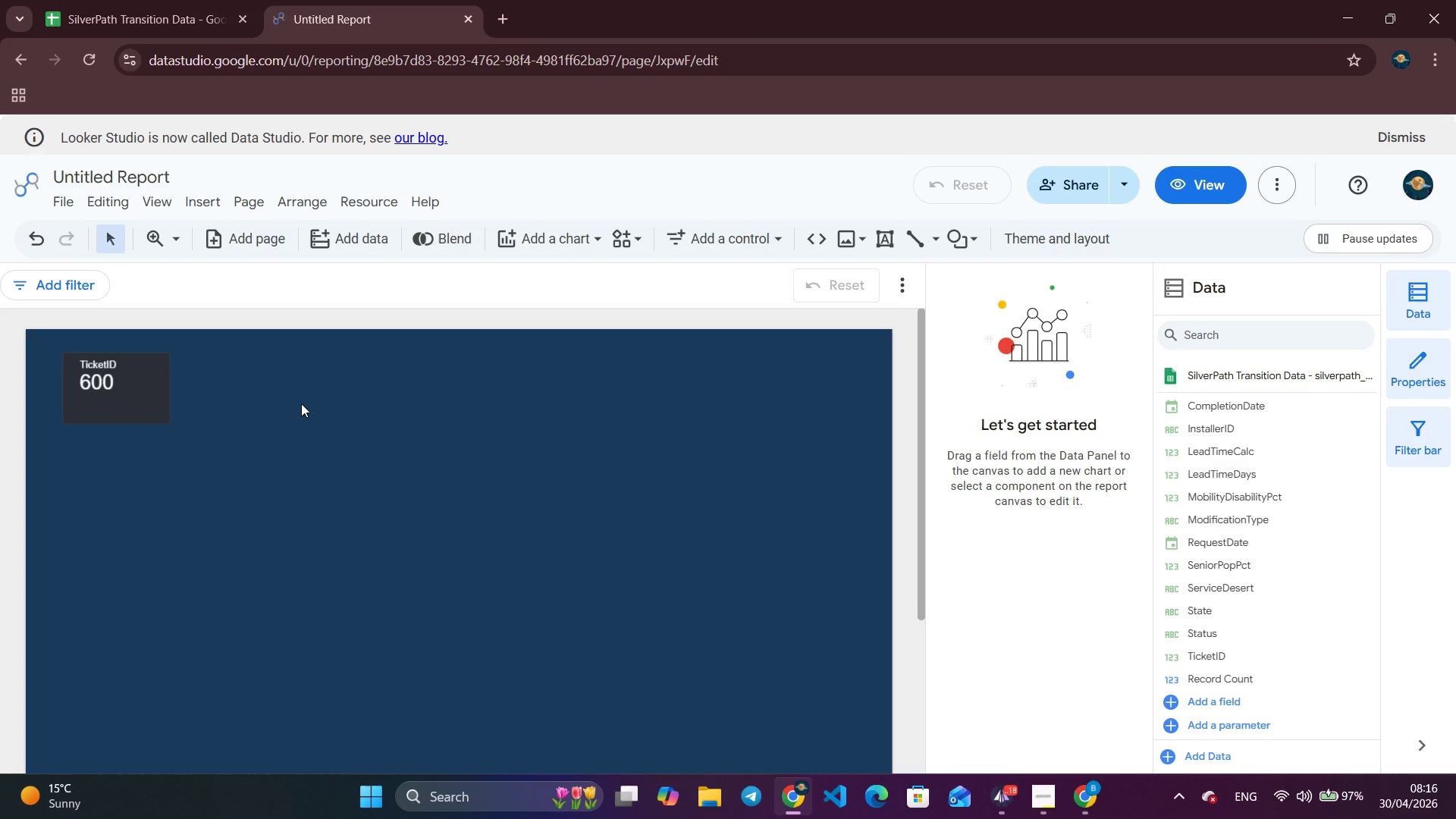 
left_click([301, 403])
 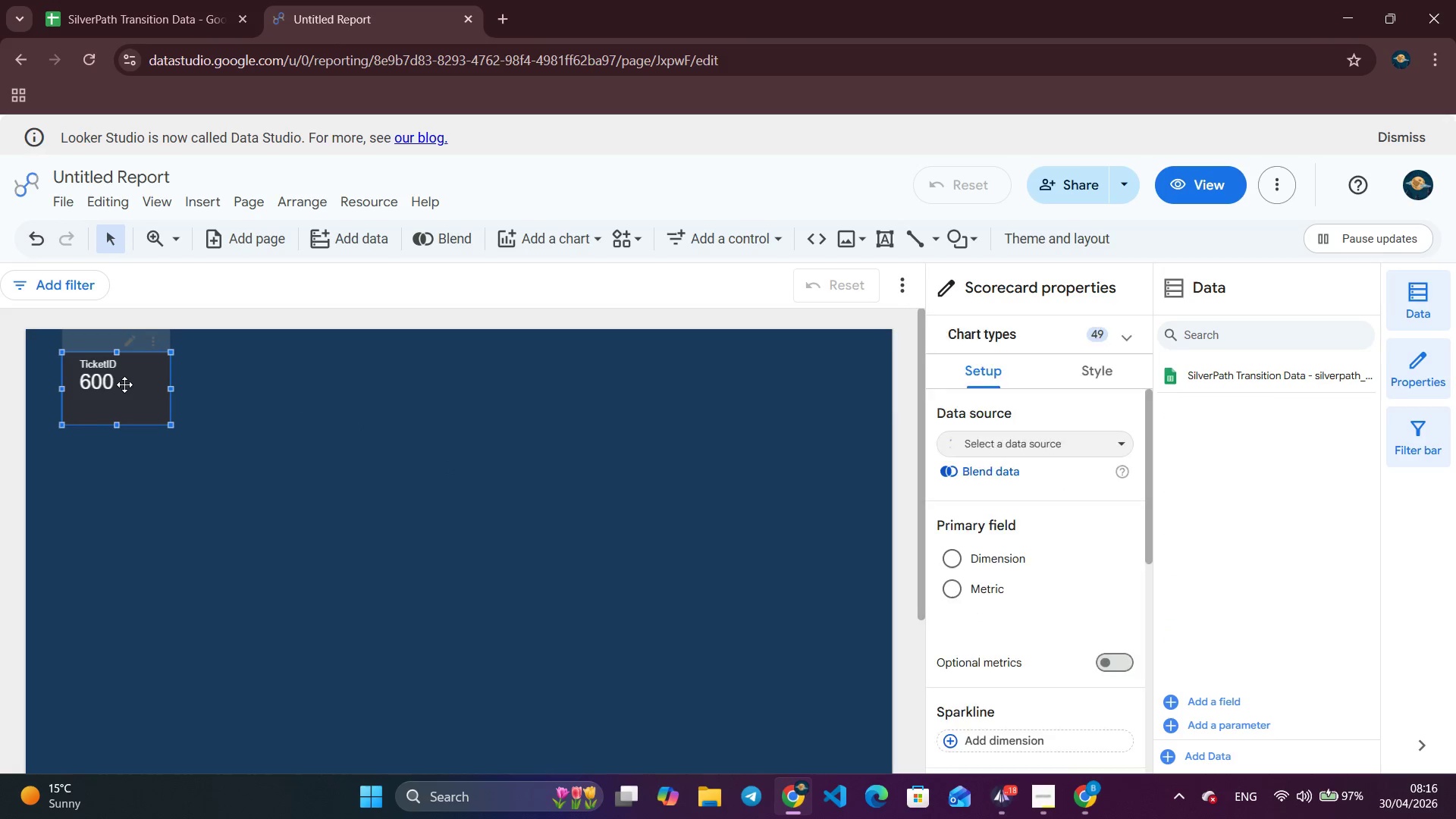 
left_click([124, 384])
 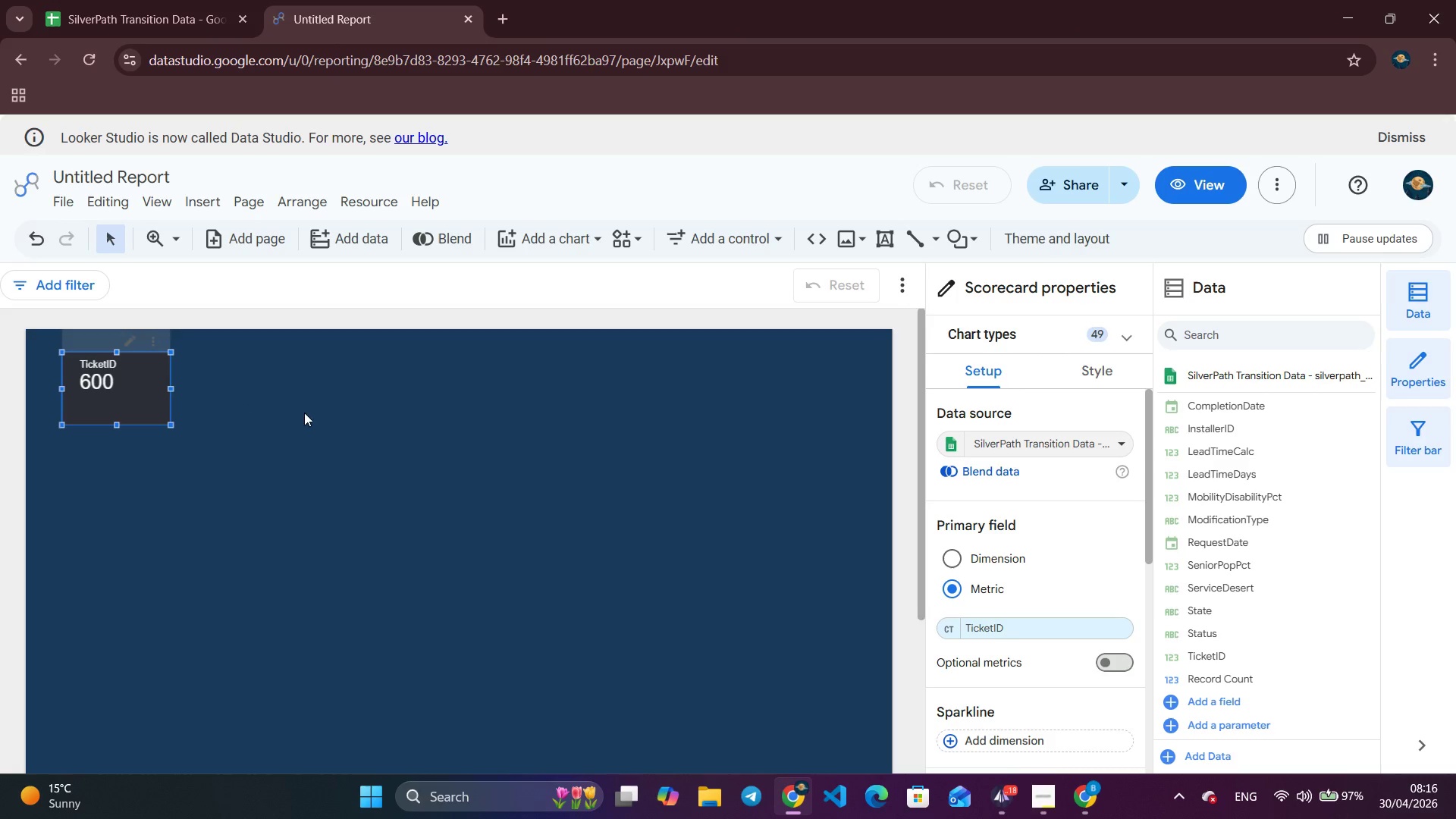 
wait(5.55)
 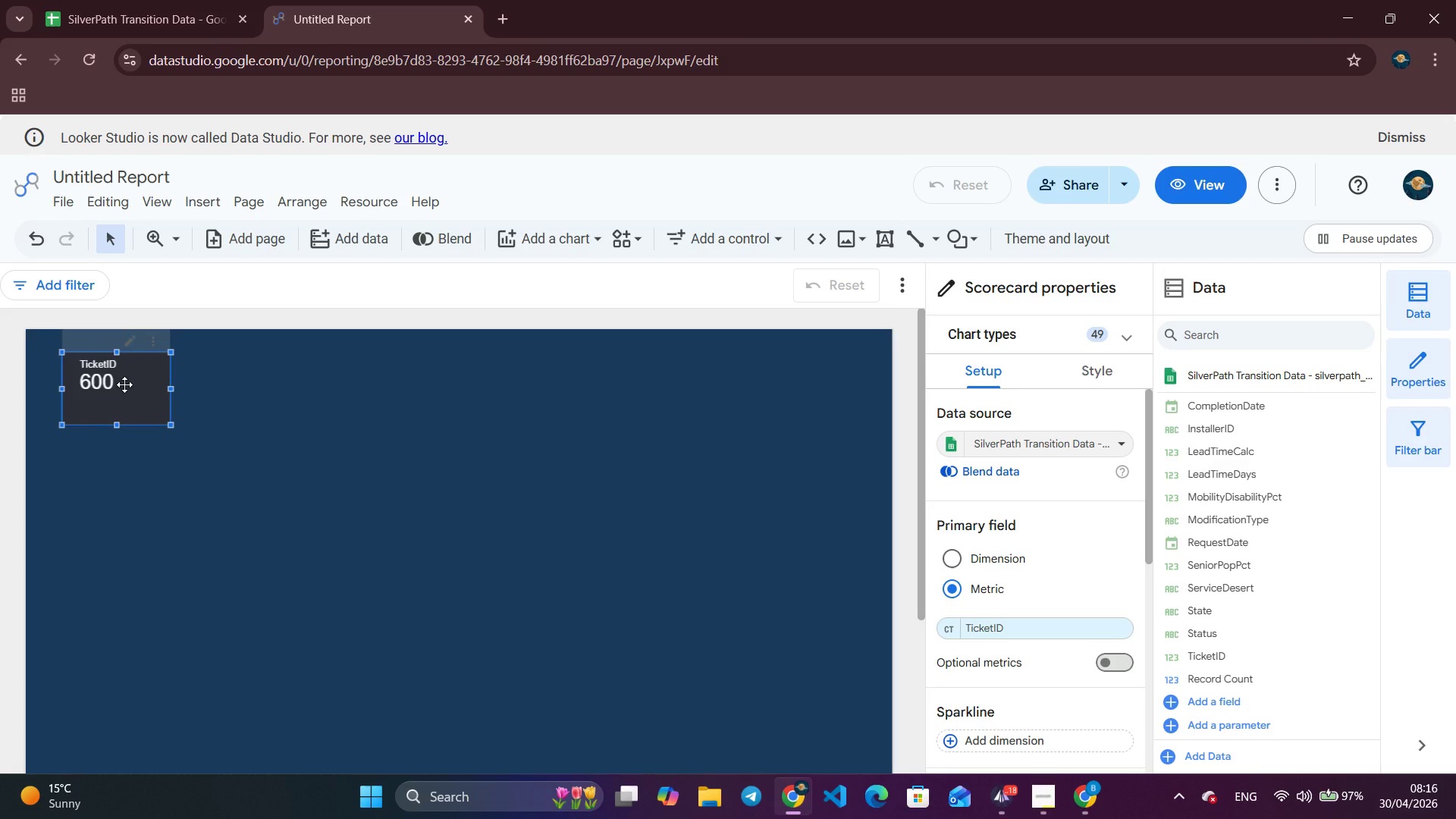 
scroll: coordinate [1038, 552], scroll_direction: down, amount: 6.0
 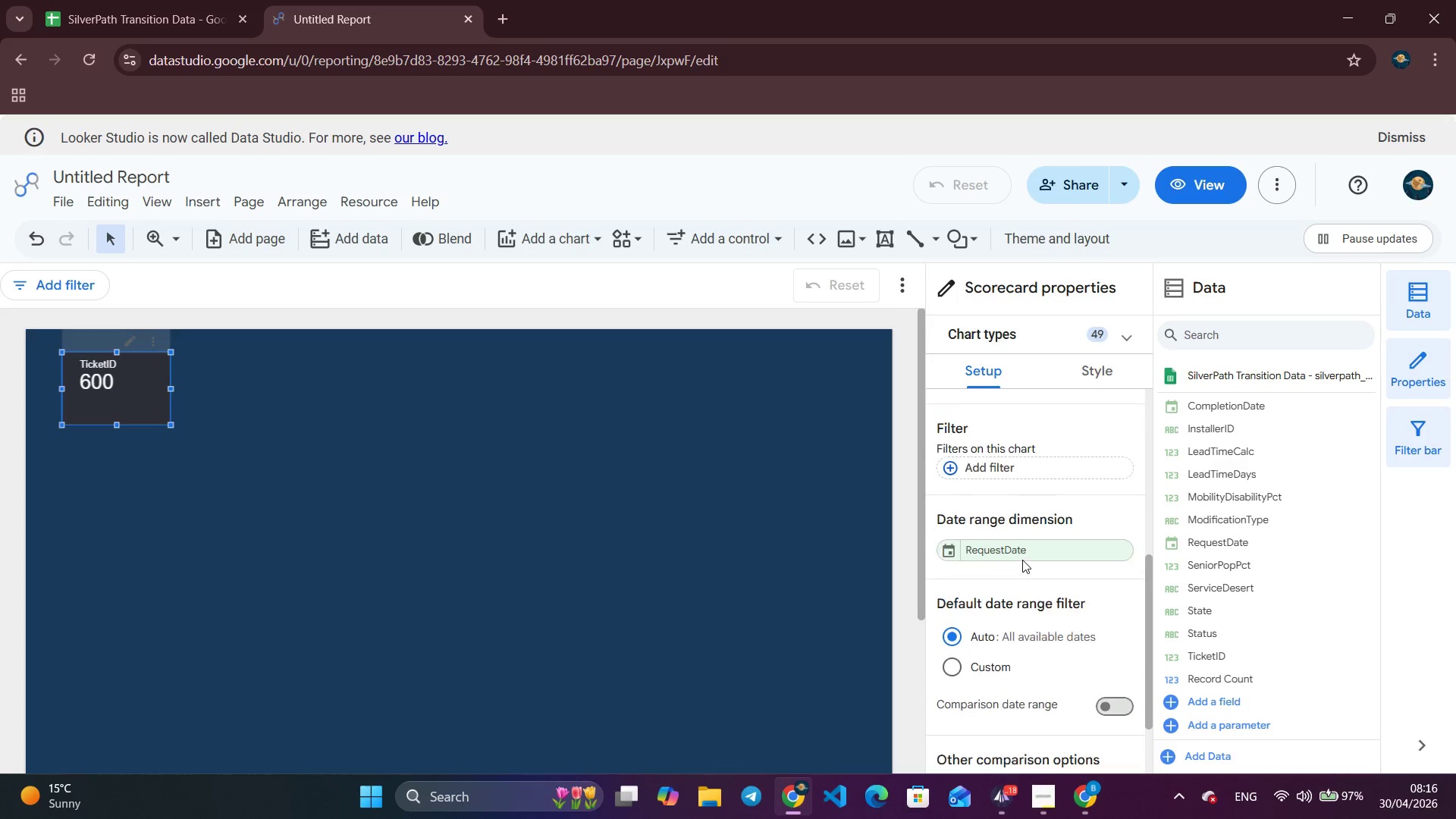 
scroll: coordinate [1015, 557], scroll_direction: up, amount: 9.0
 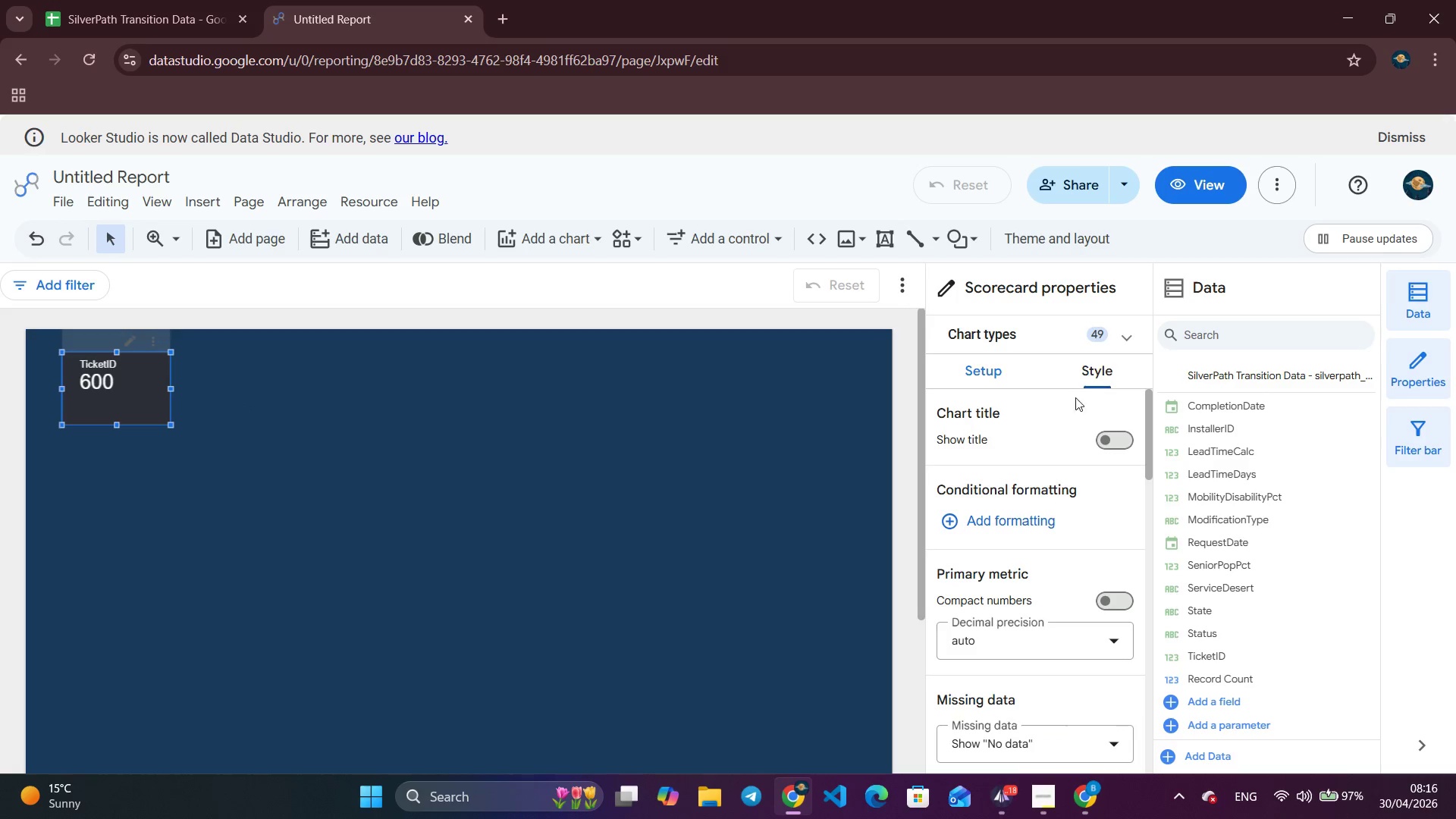 
left_click([1090, 369])
 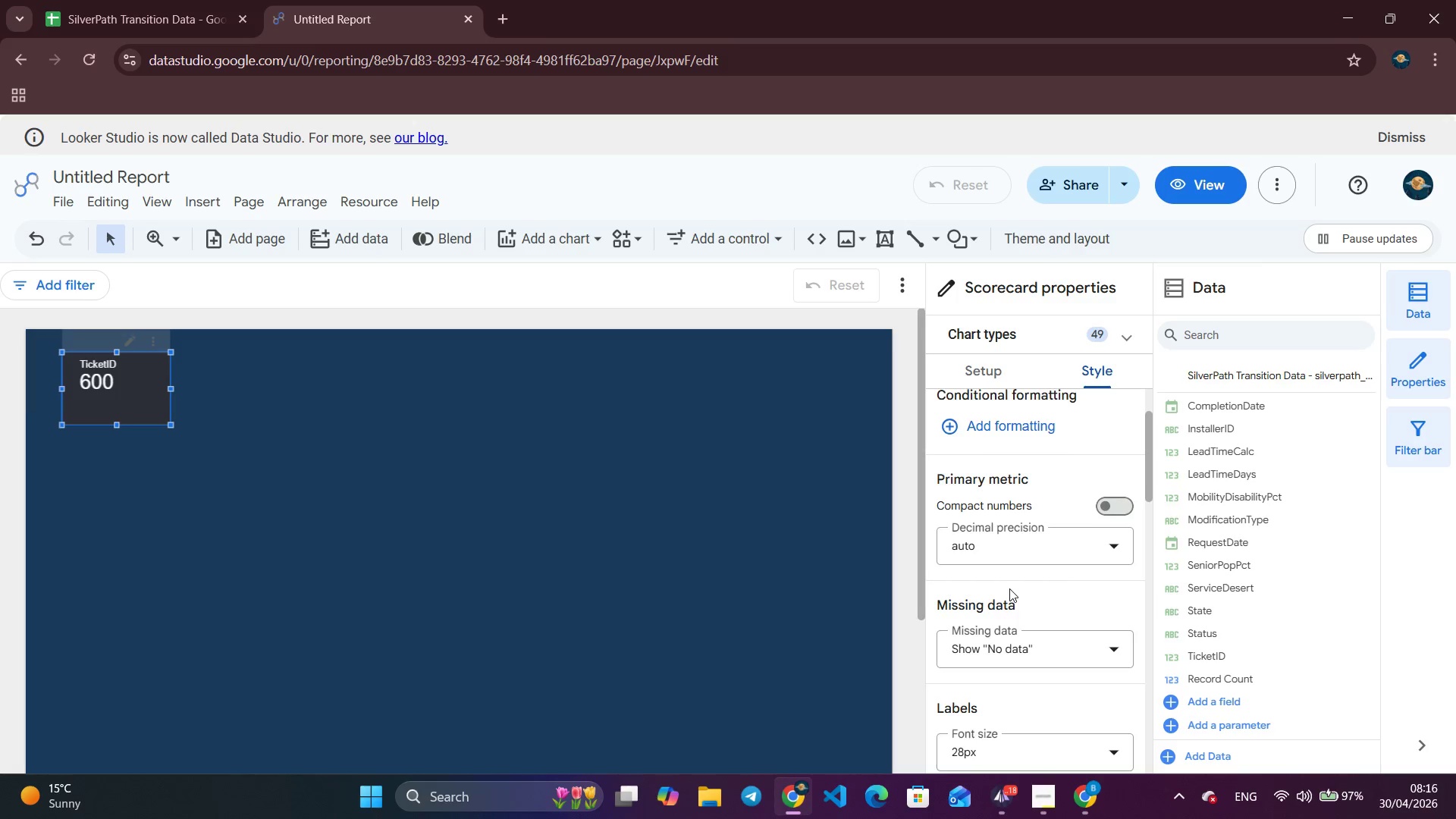 
scroll: coordinate [1009, 588], scroll_direction: down, amount: 4.0
 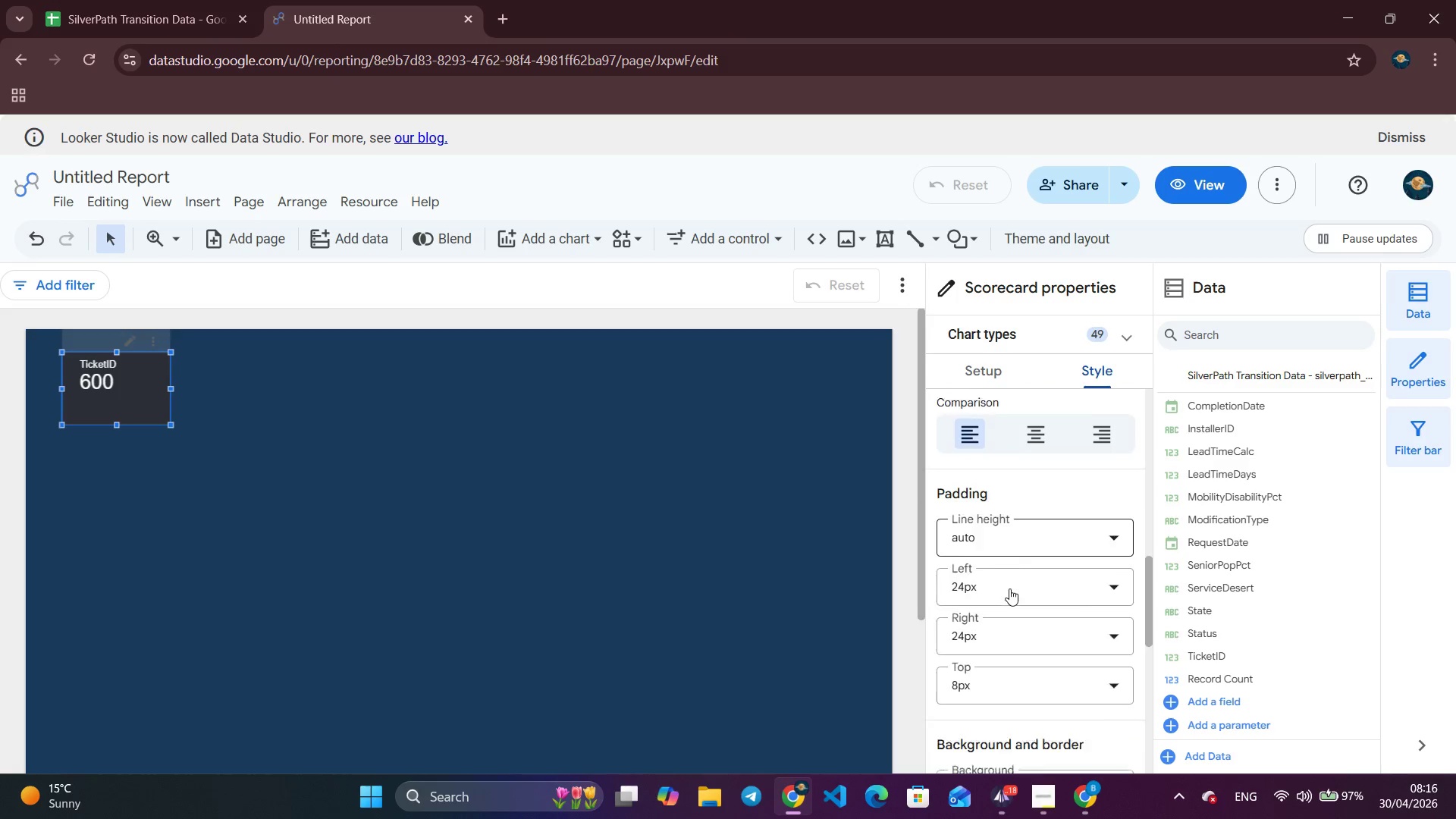 
scroll: coordinate [1009, 588], scroll_direction: up, amount: 11.0
 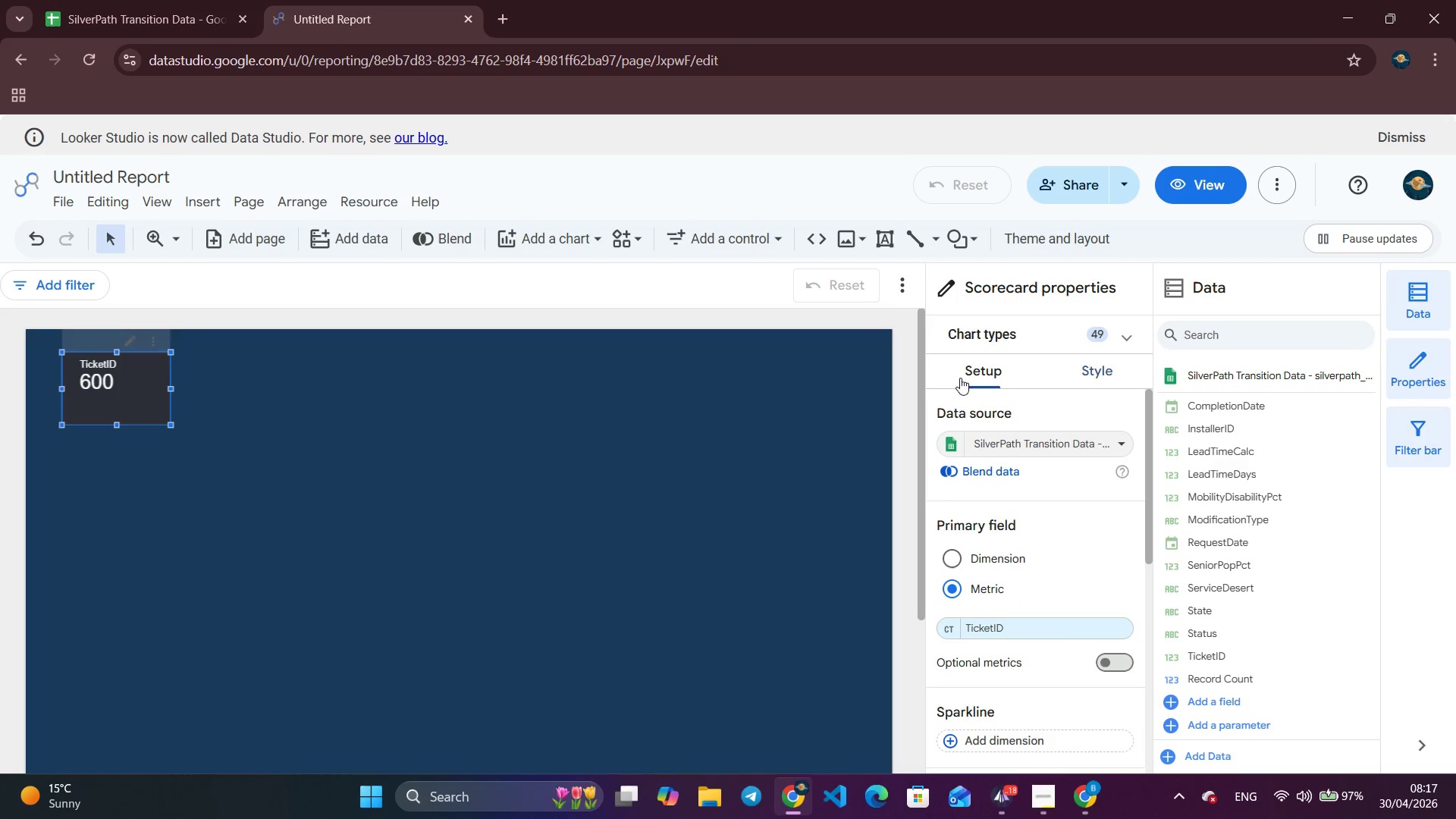 
left_click([964, 359])
 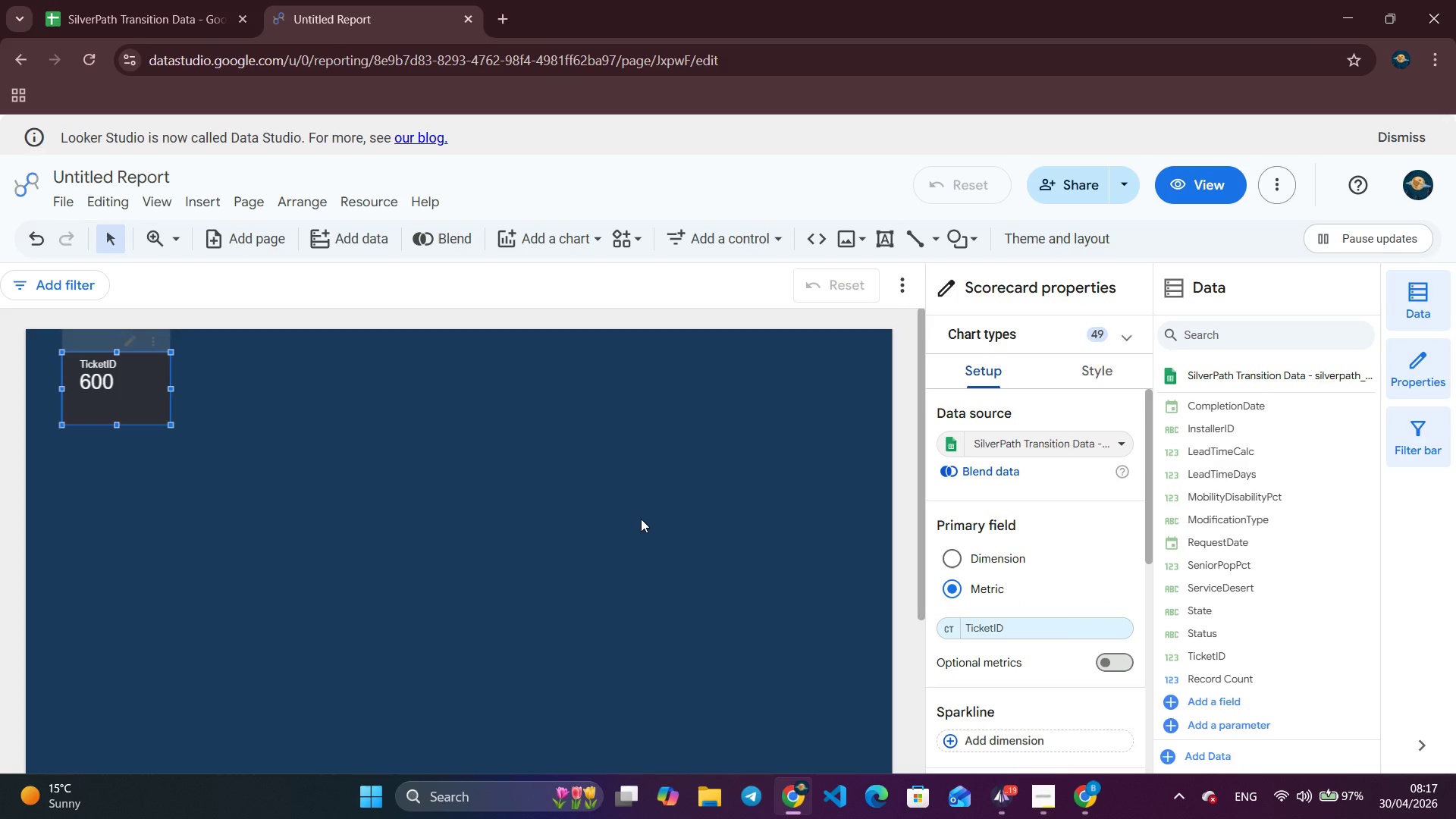 
wait(14.84)
 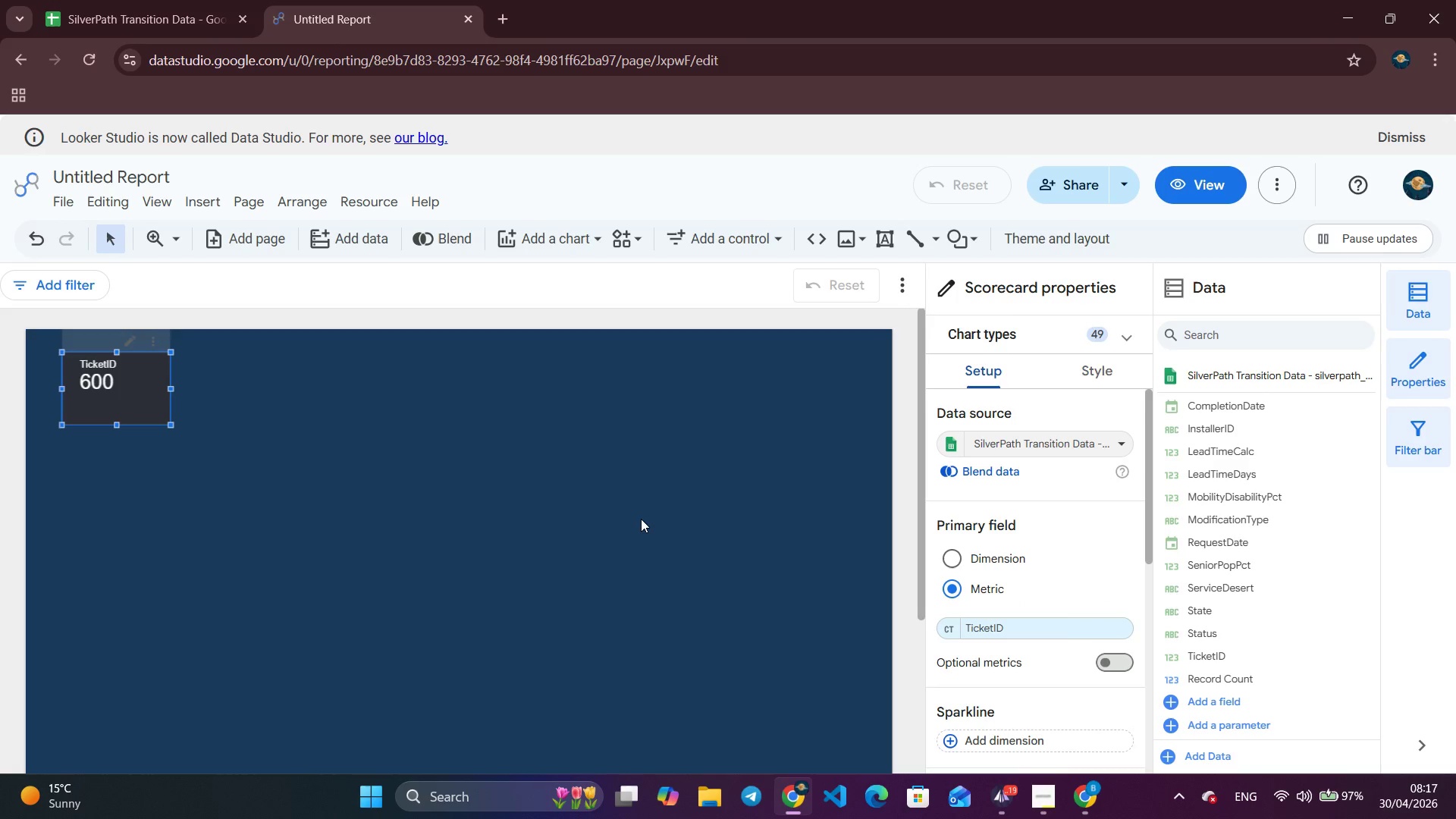 
left_click([206, 209])
 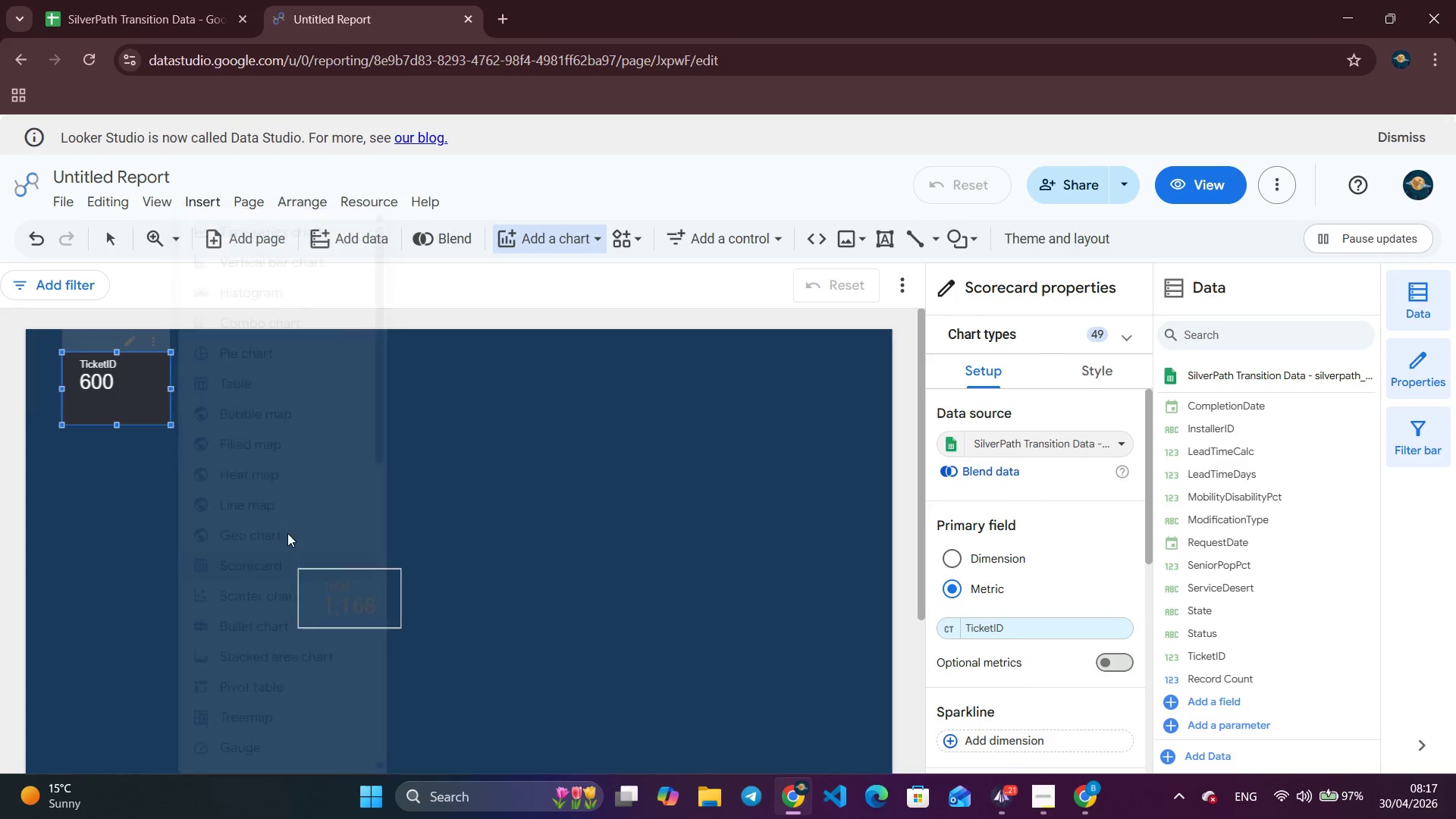 
left_click([299, 570])
 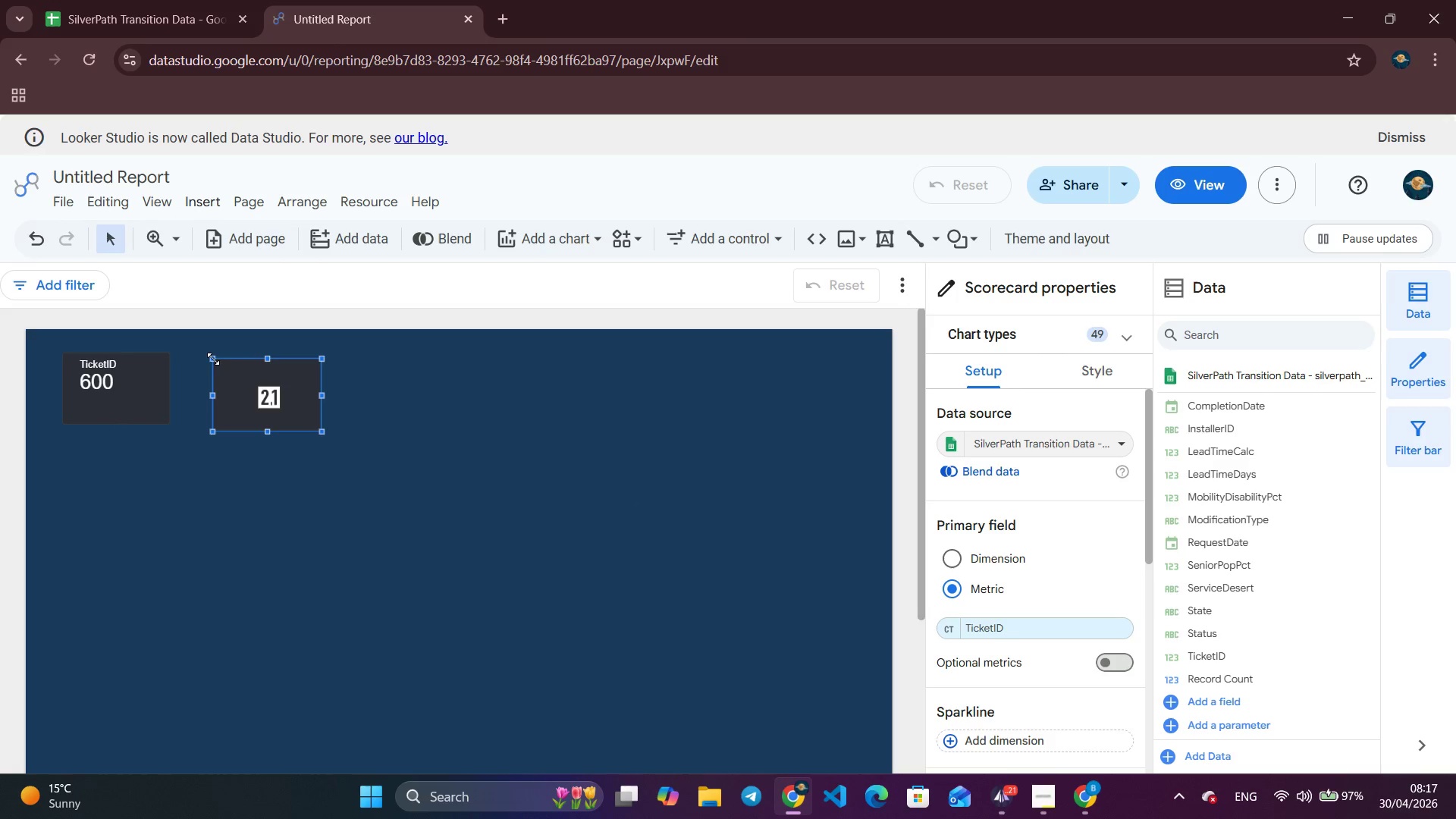 
left_click([213, 359])
 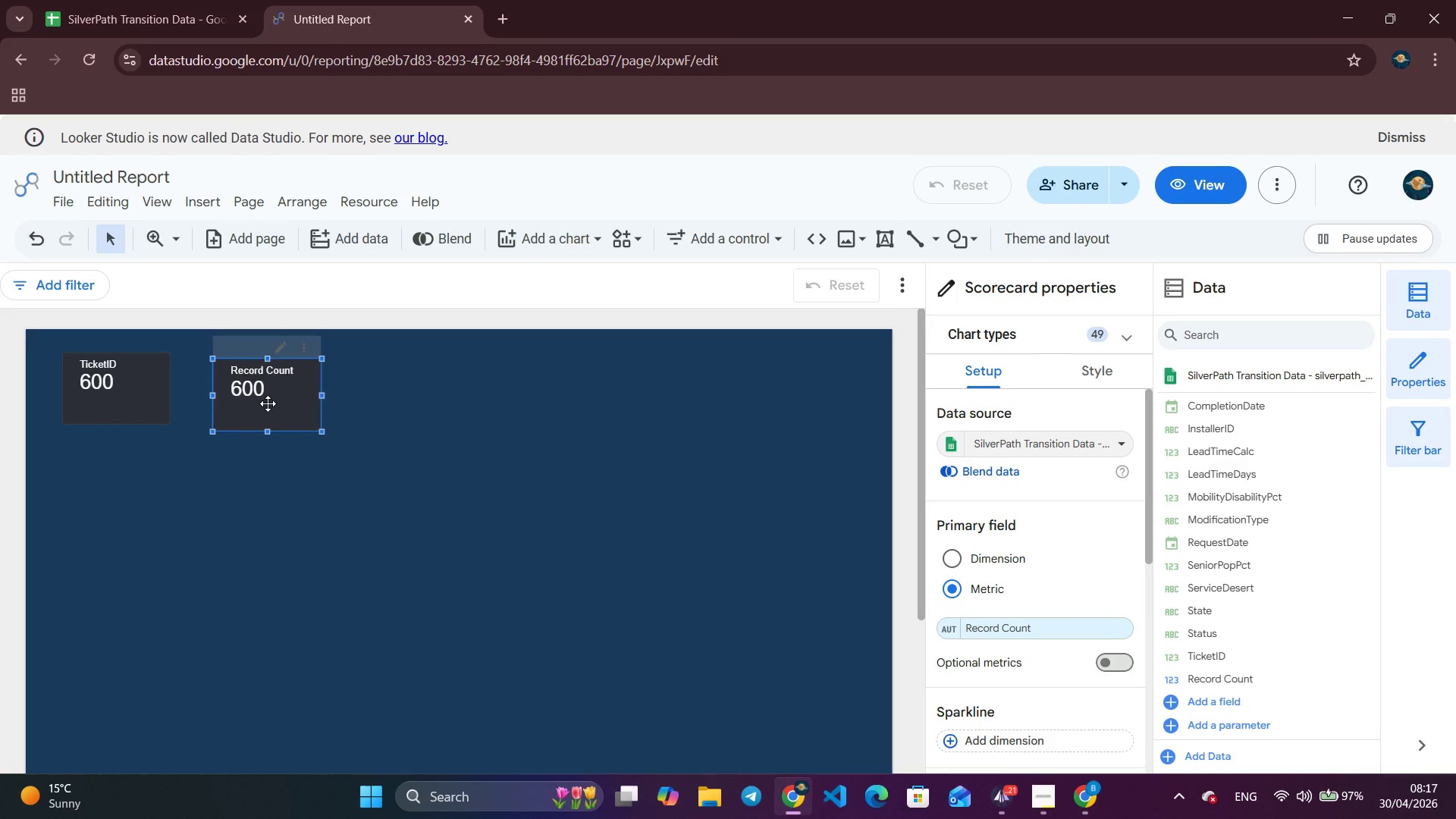 
left_click_drag(start_coordinate=[268, 403], to_coordinate=[248, 400])
 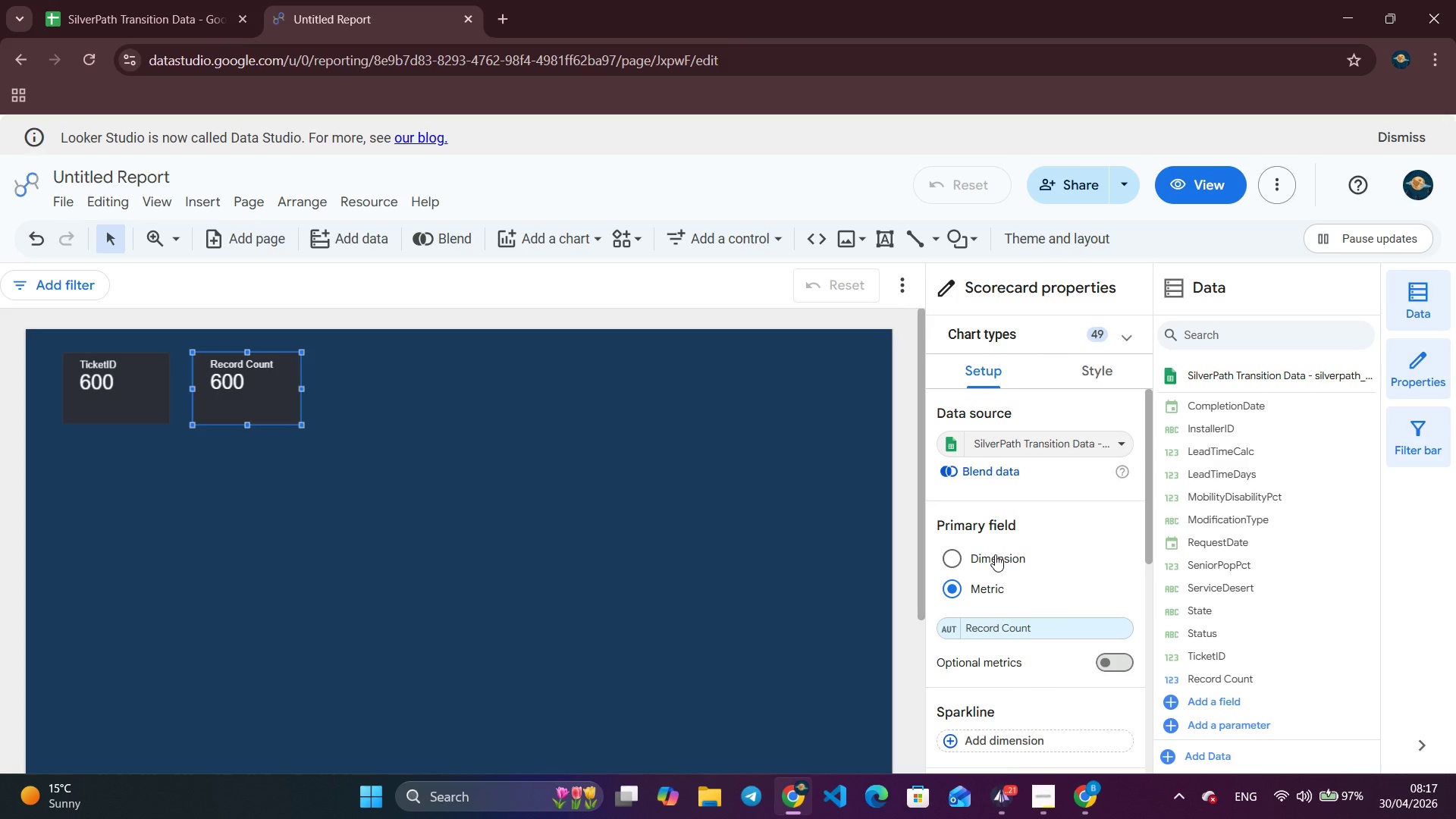 
scroll: coordinate [995, 554], scroll_direction: down, amount: 3.0
 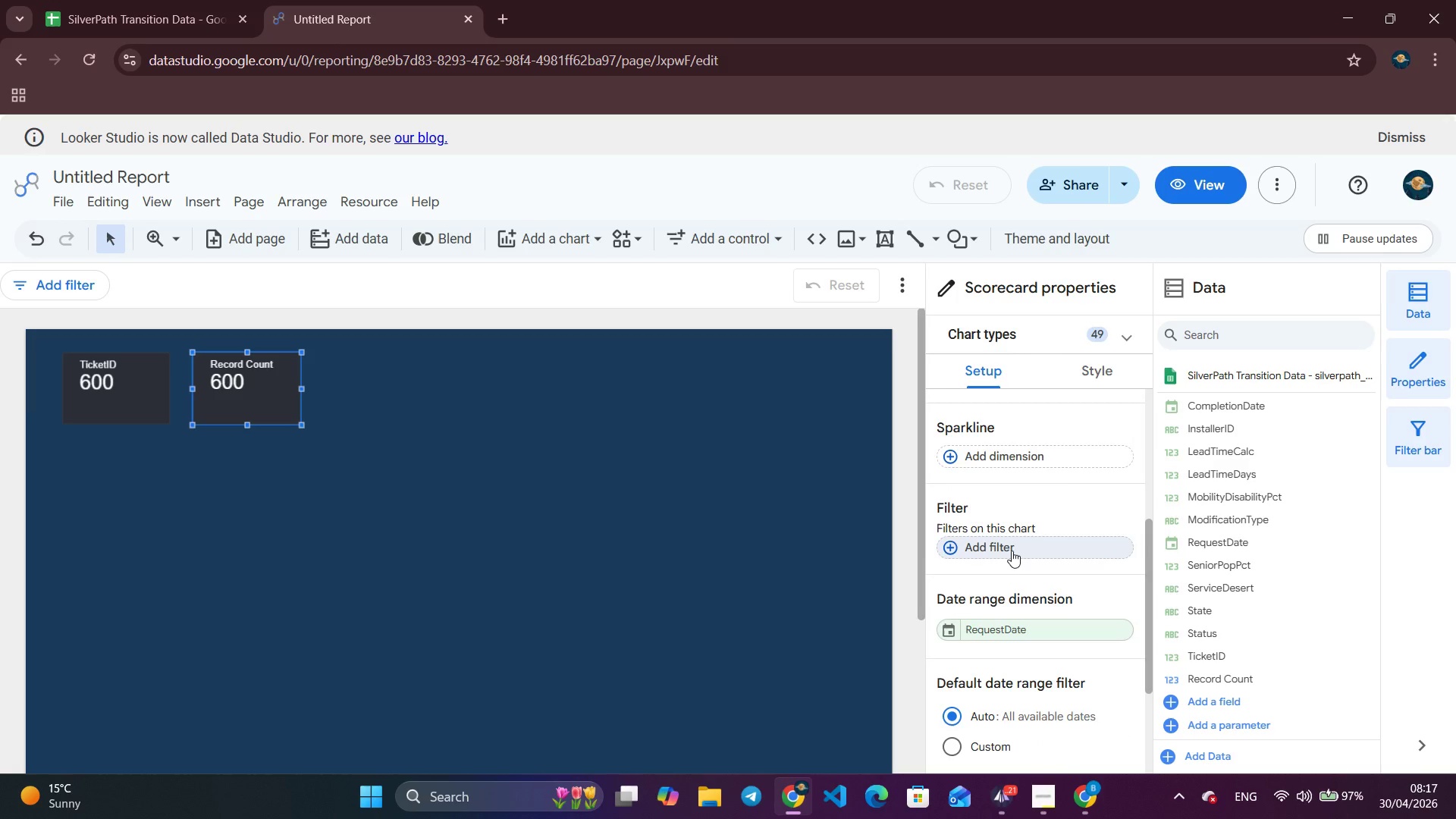 
scroll: coordinate [1012, 551], scroll_direction: up, amount: 3.0
 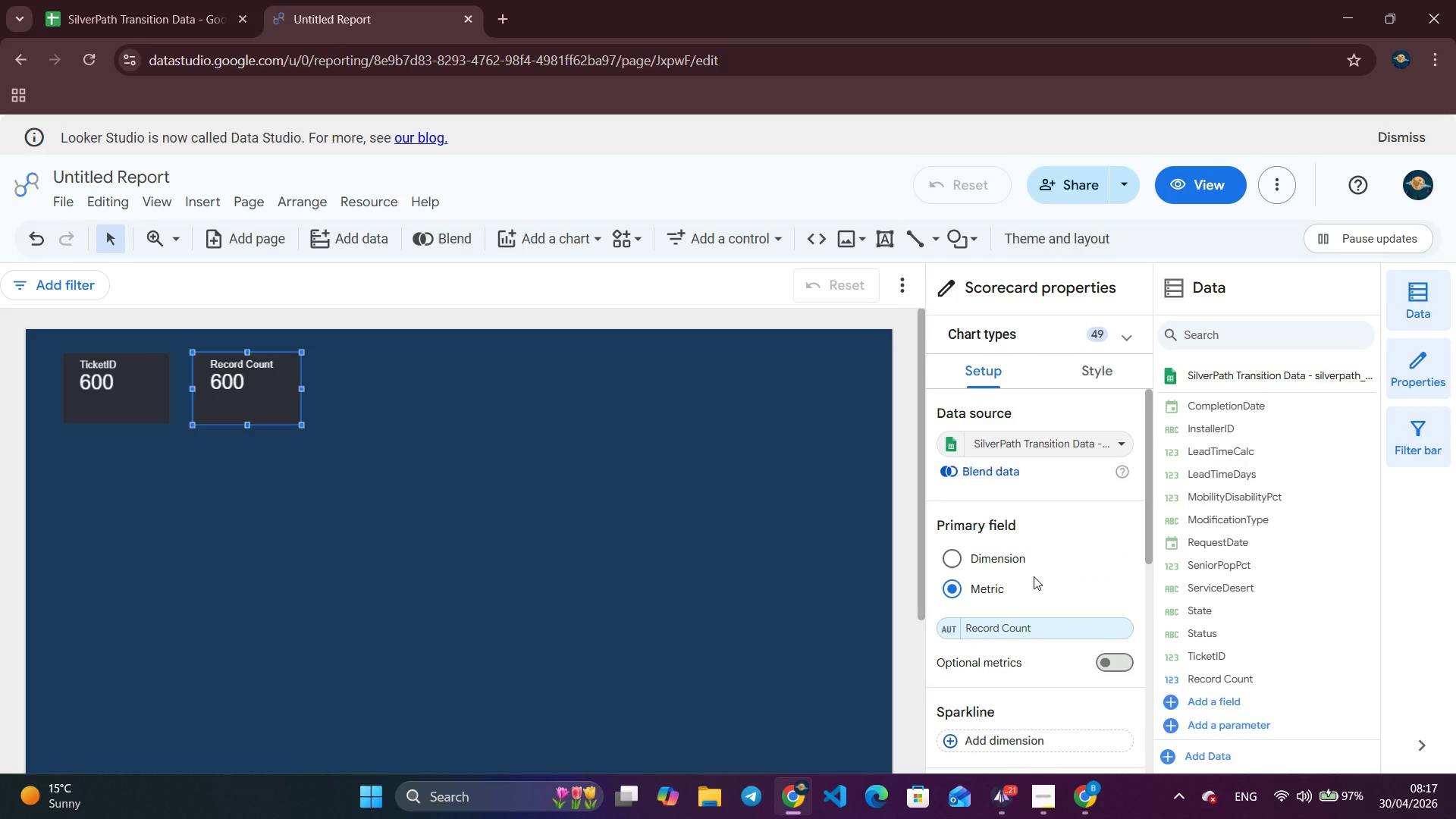 
wait(6.58)
 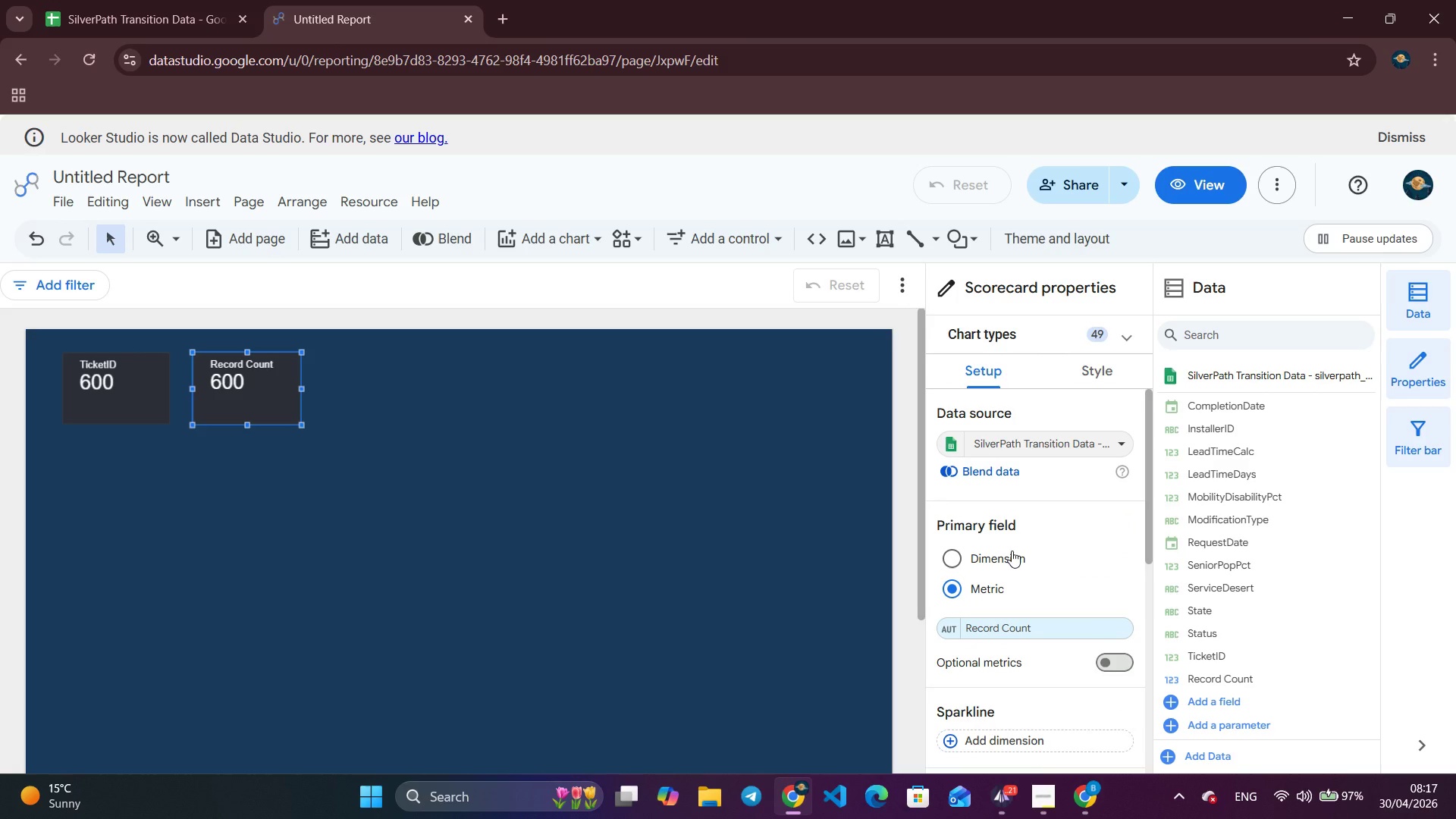 
mouse_move([1010, 623])
 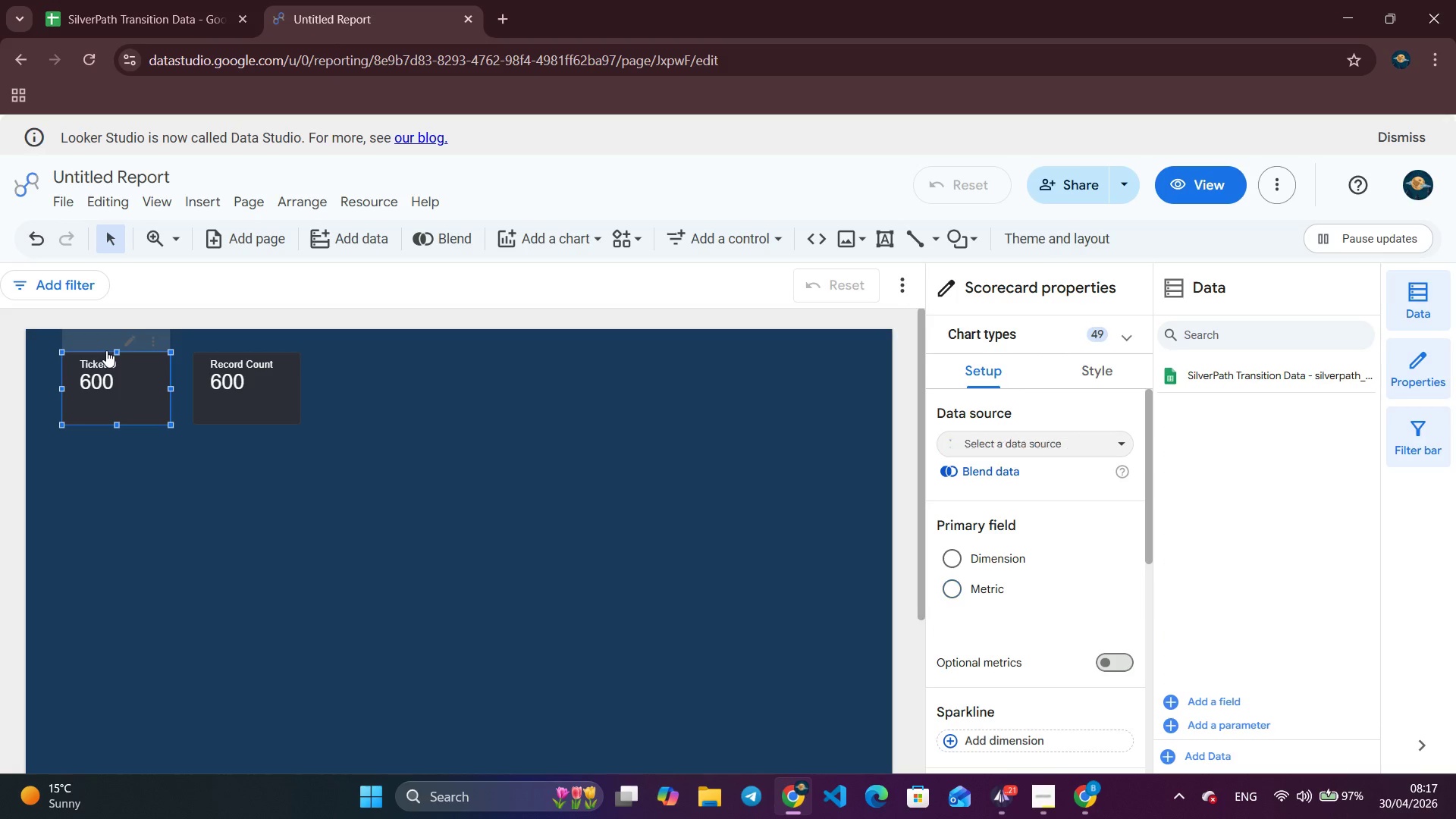 
left_click([106, 350])
 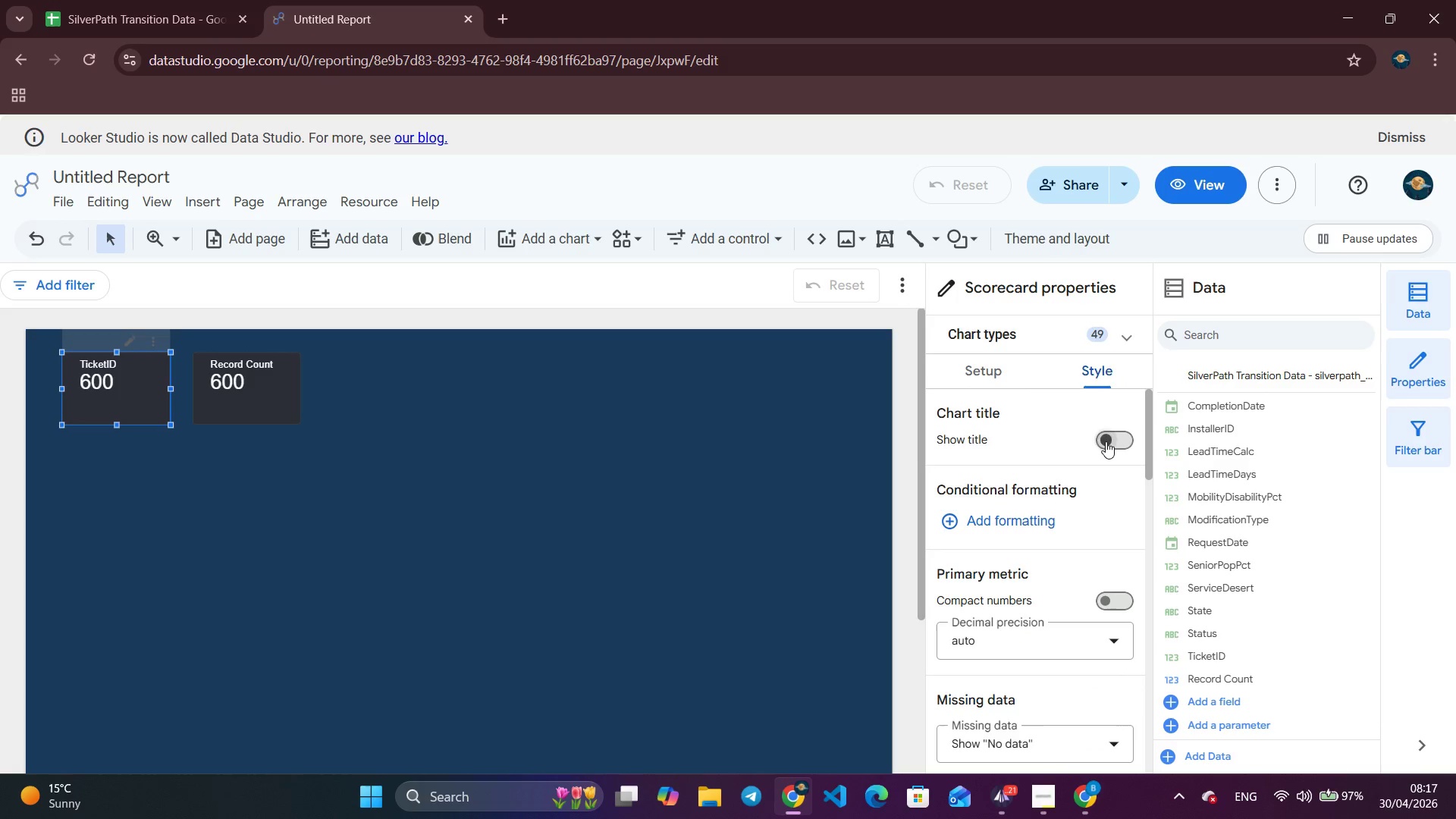 
left_click([1106, 441])
 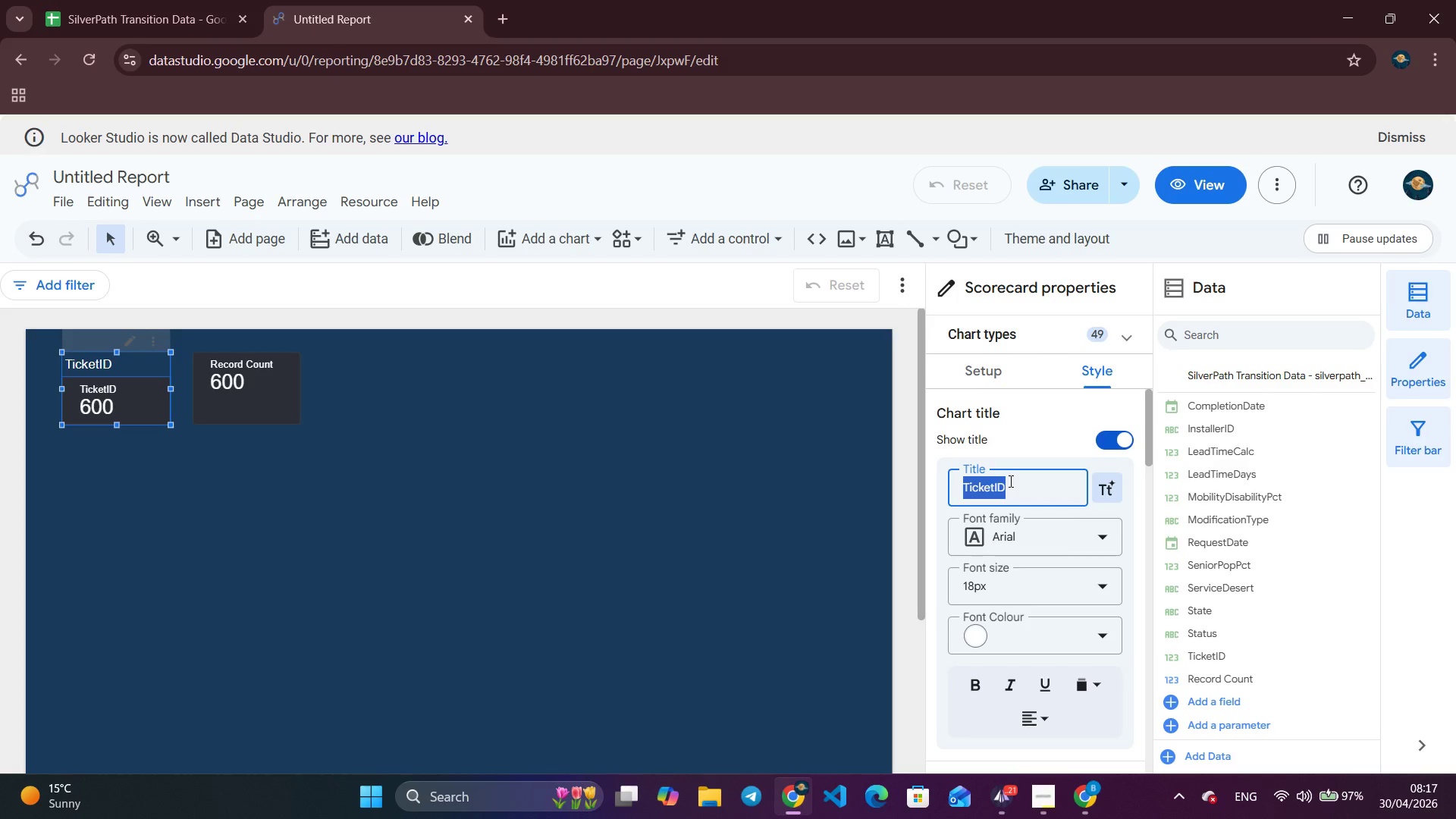 
double_click([1009, 481])
 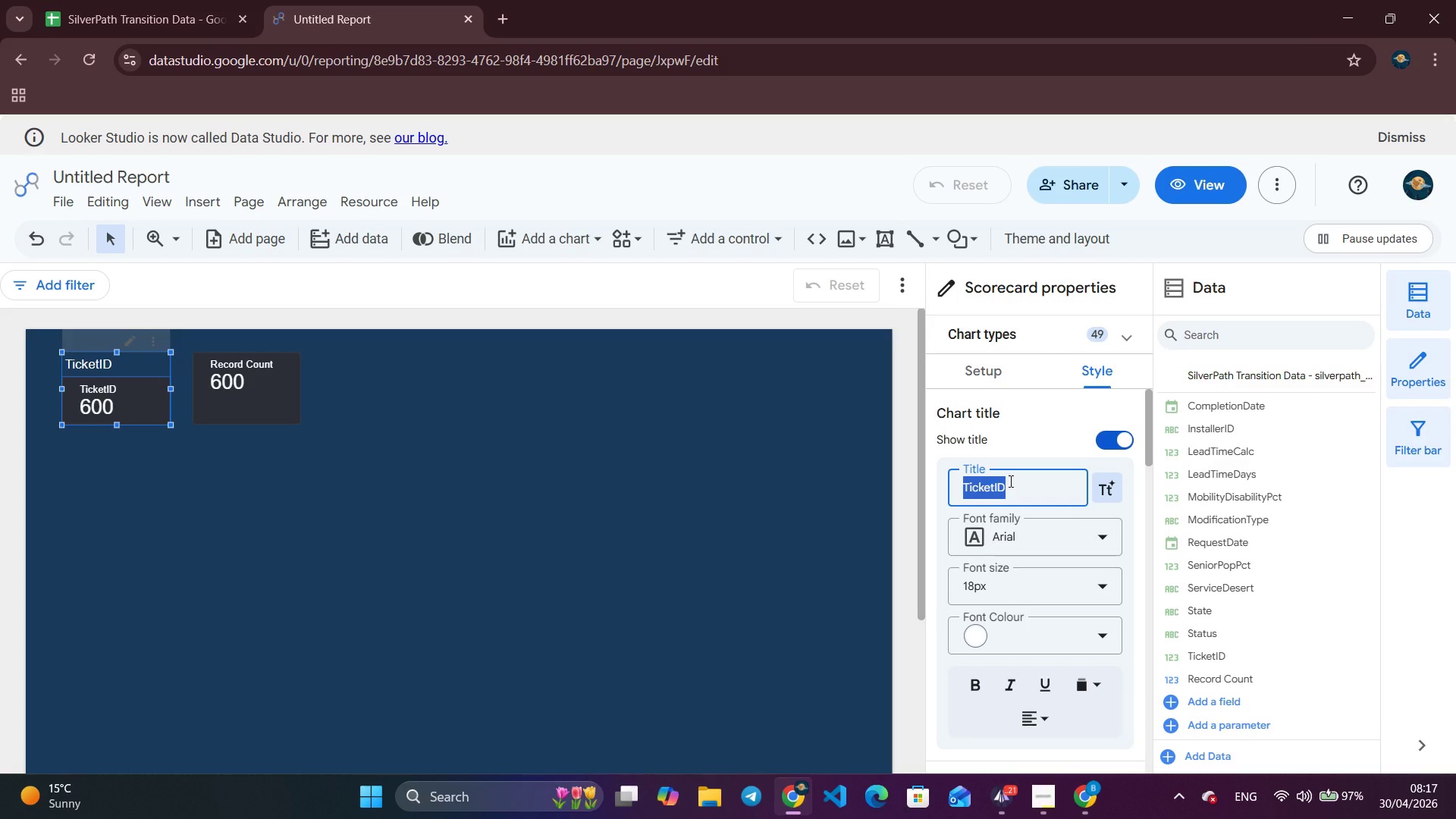 
triple_click([1009, 481])
 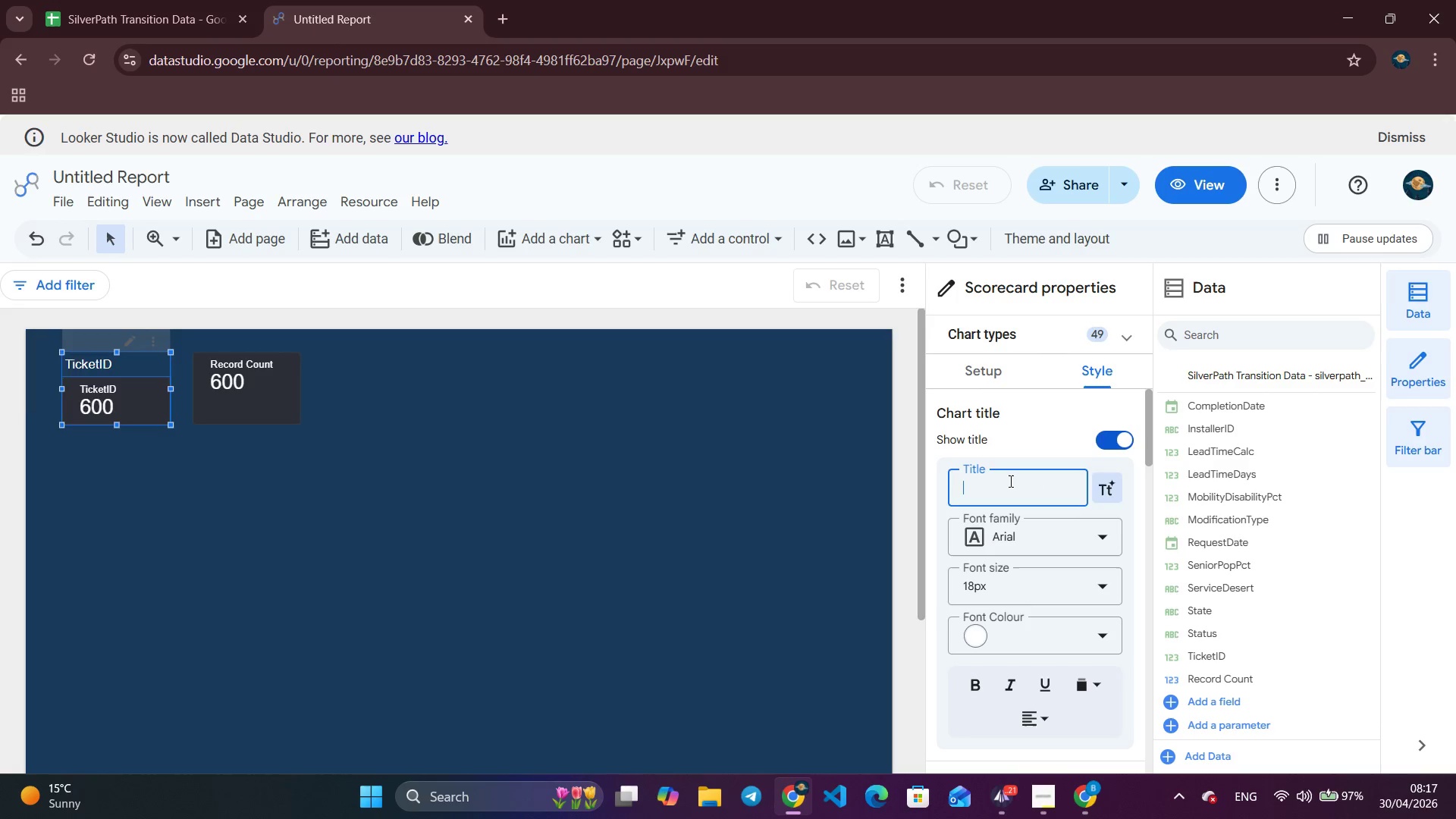 
key(Backspace)
 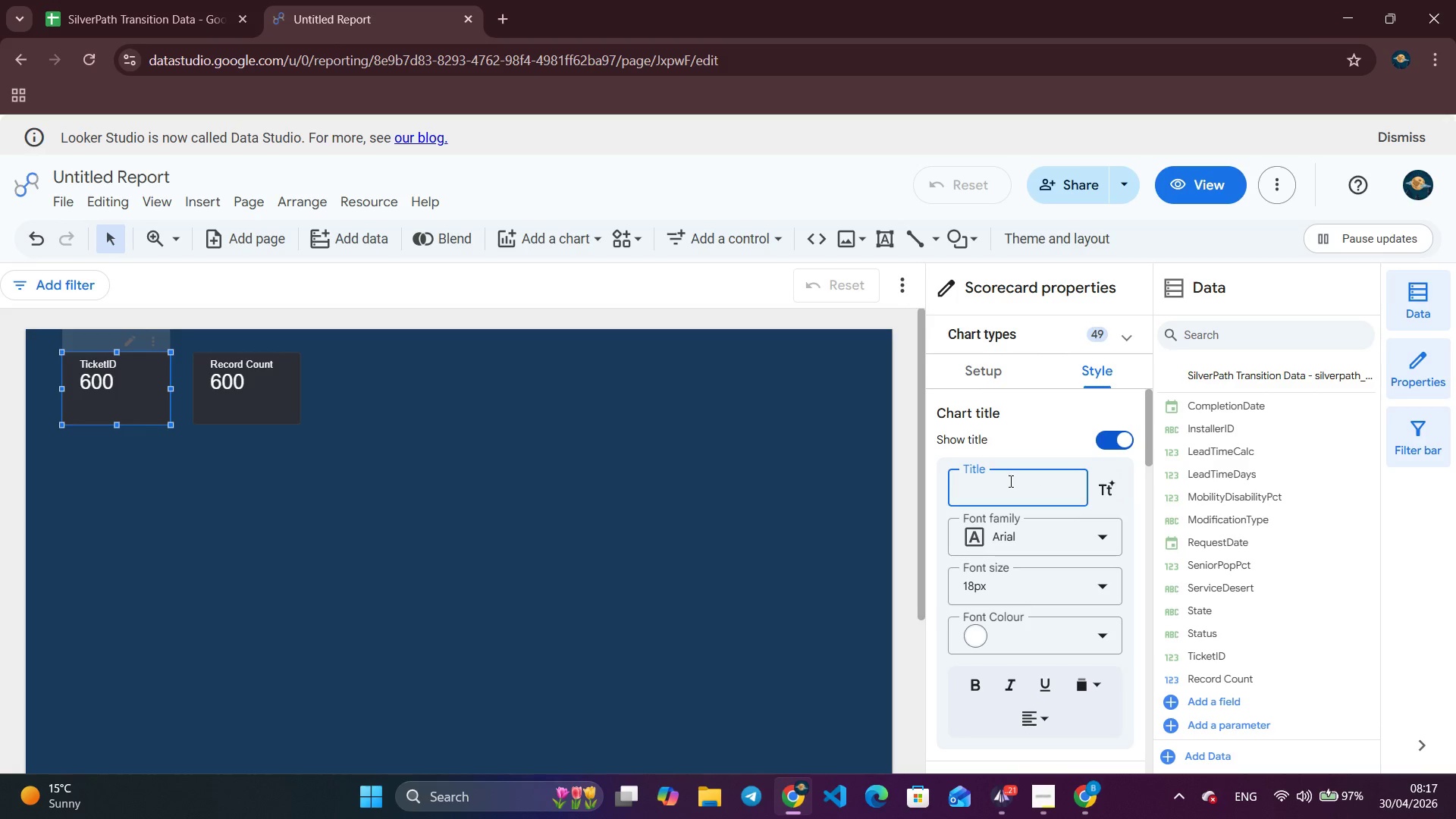 
wait(6.31)
 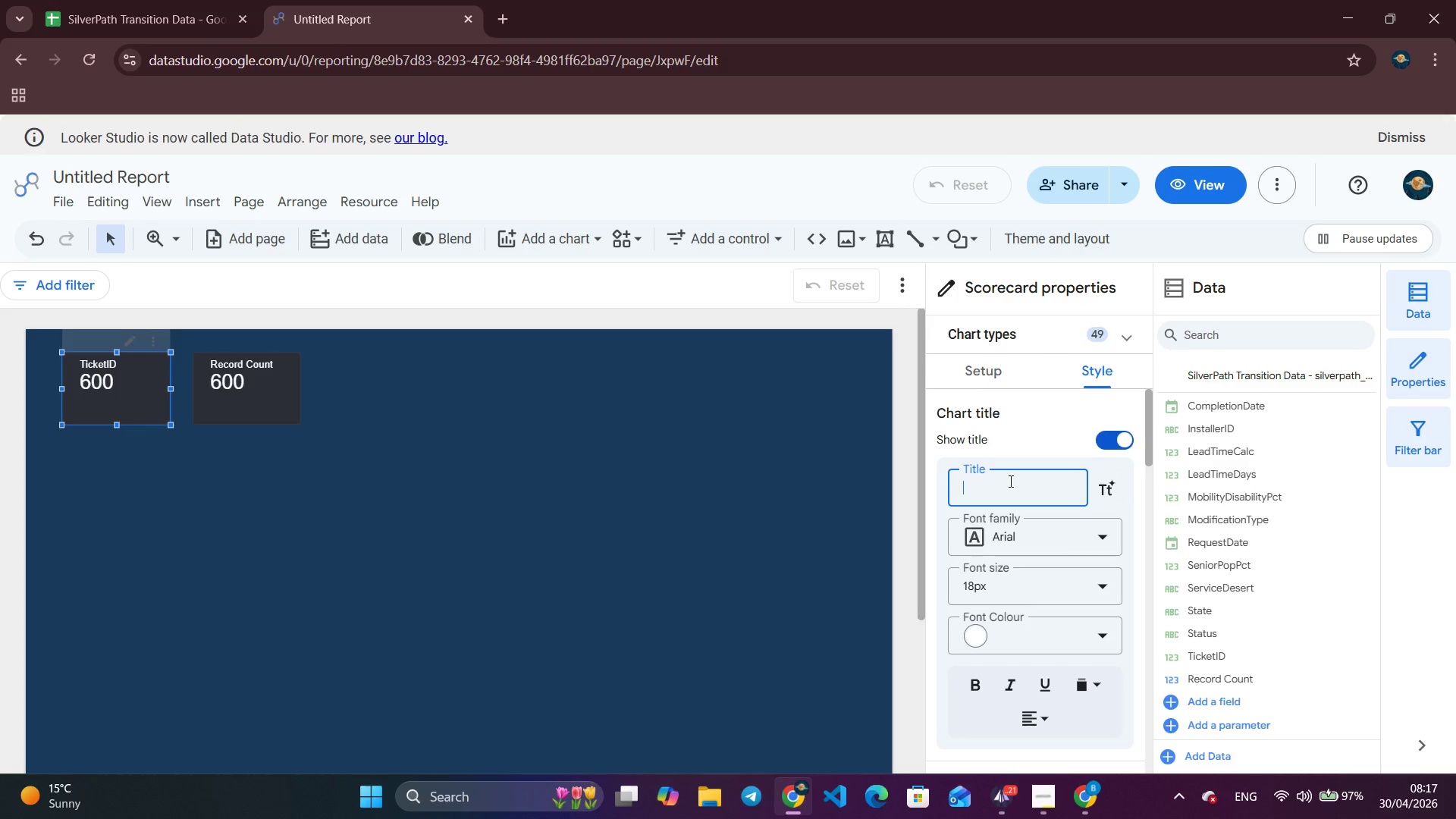 
type(Total Tickets)
 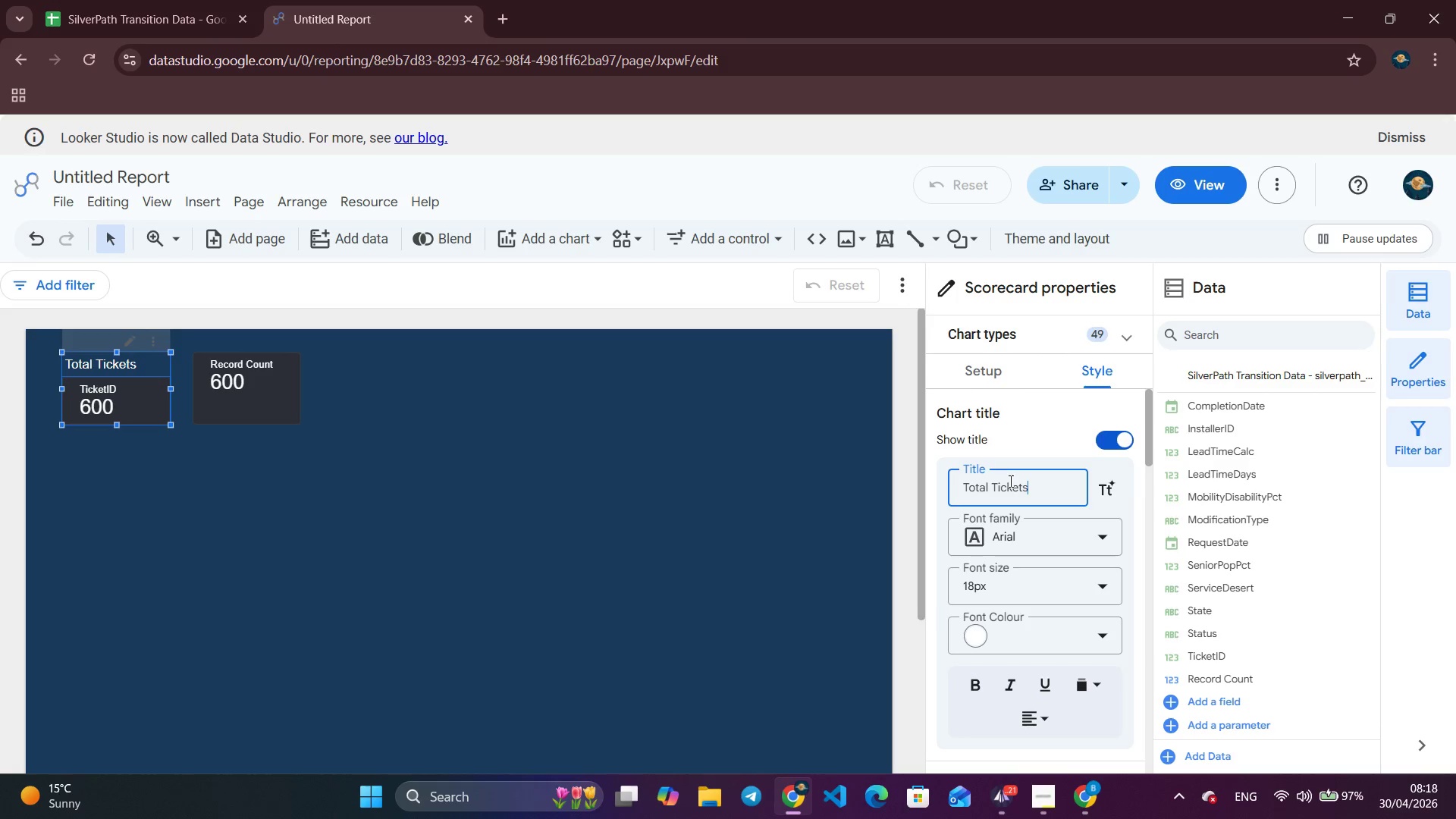 
left_click([978, 686])
 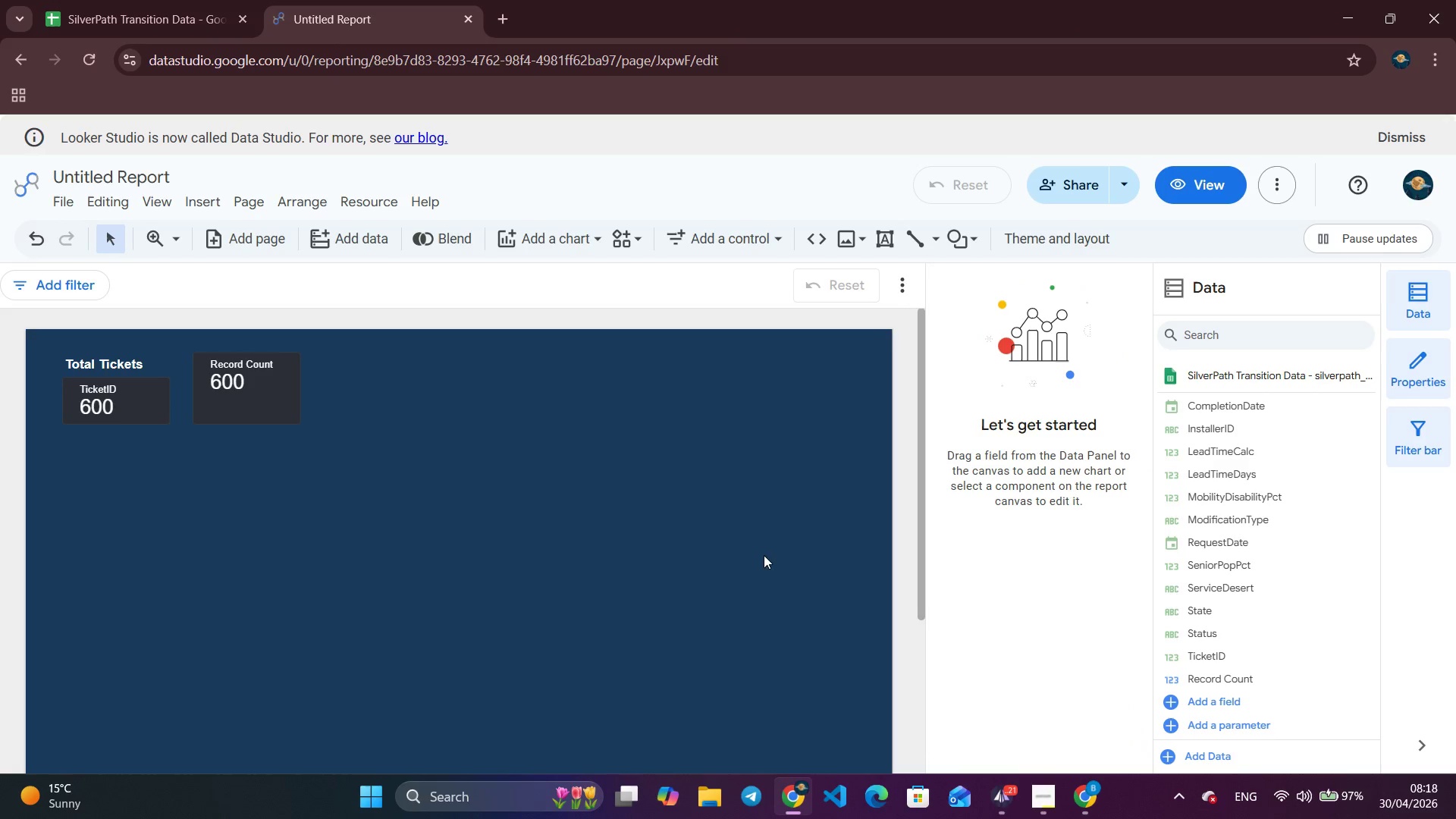 
left_click([764, 555])
 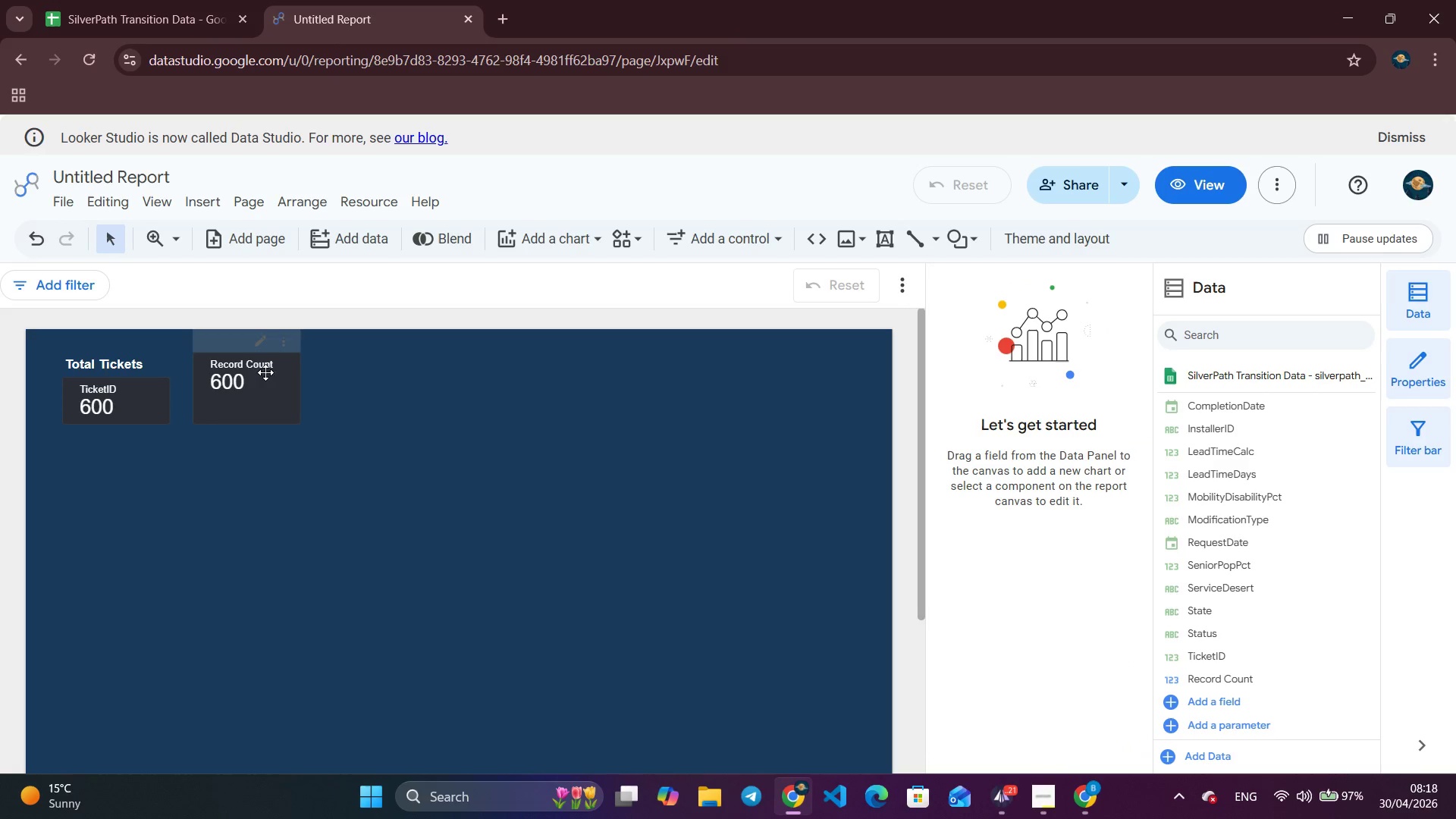 
left_click([238, 344])
 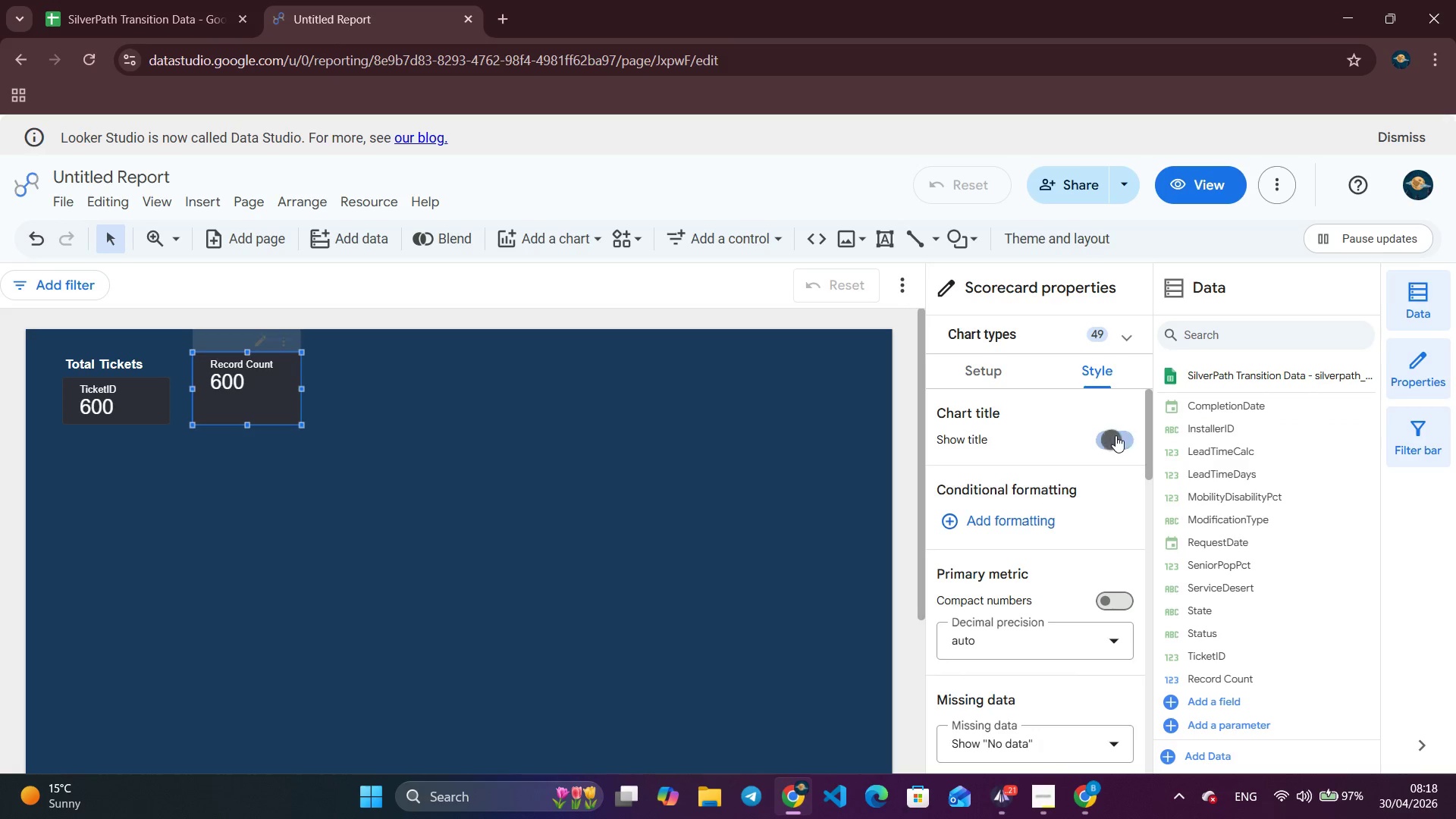 
left_click([1116, 435])
 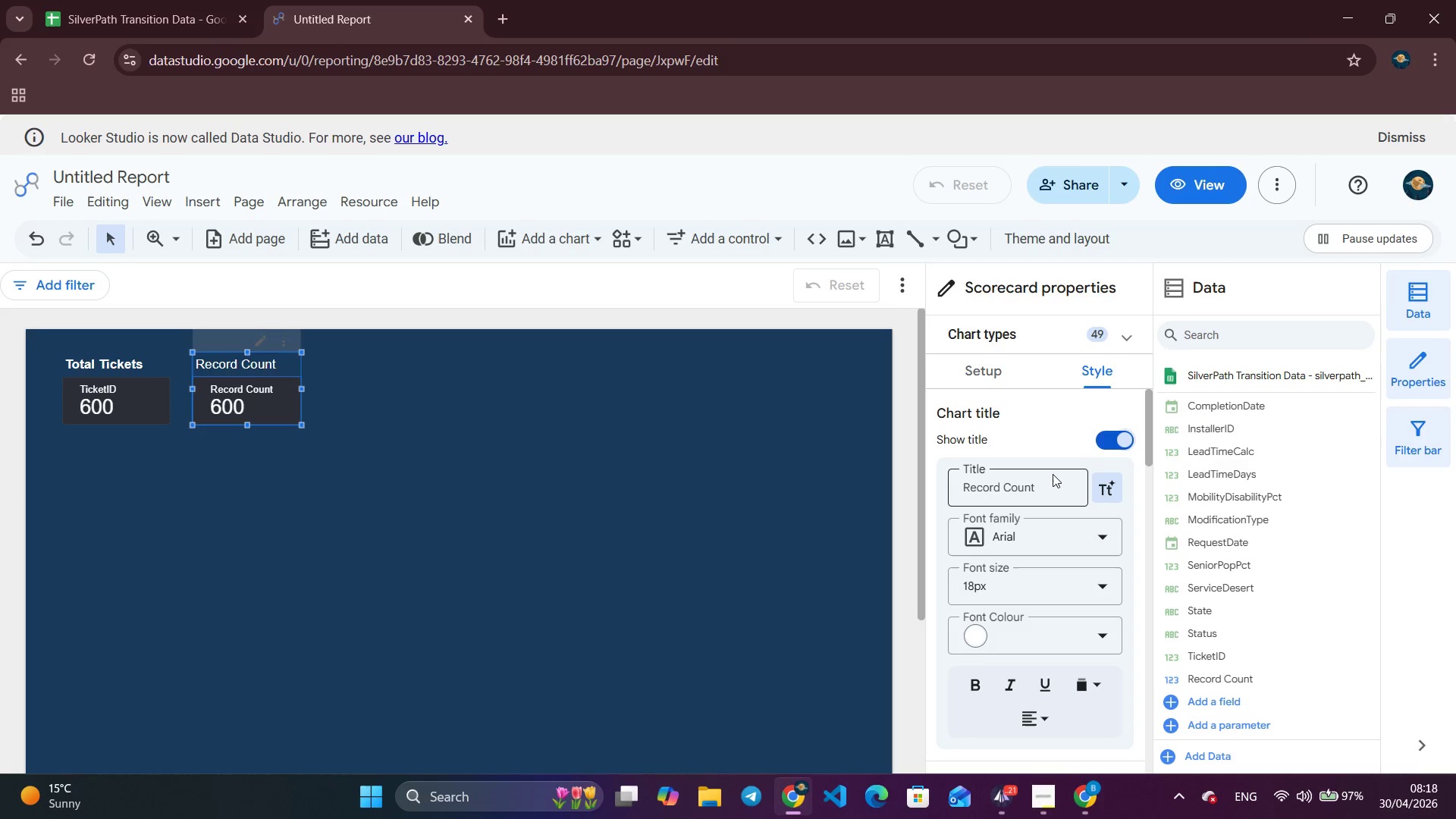 
mouse_move([1043, 489])
 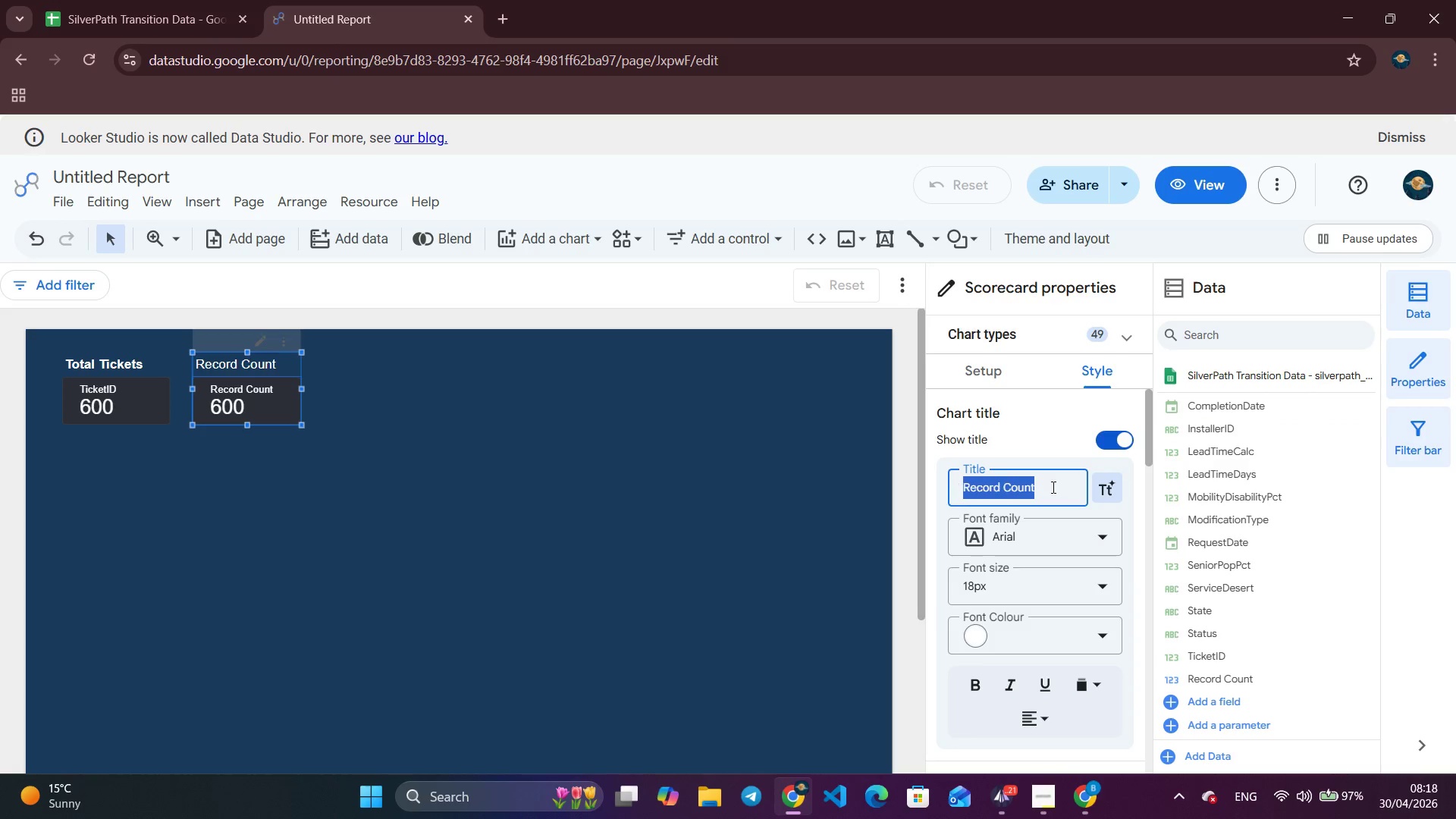 
double_click([1052, 487])
 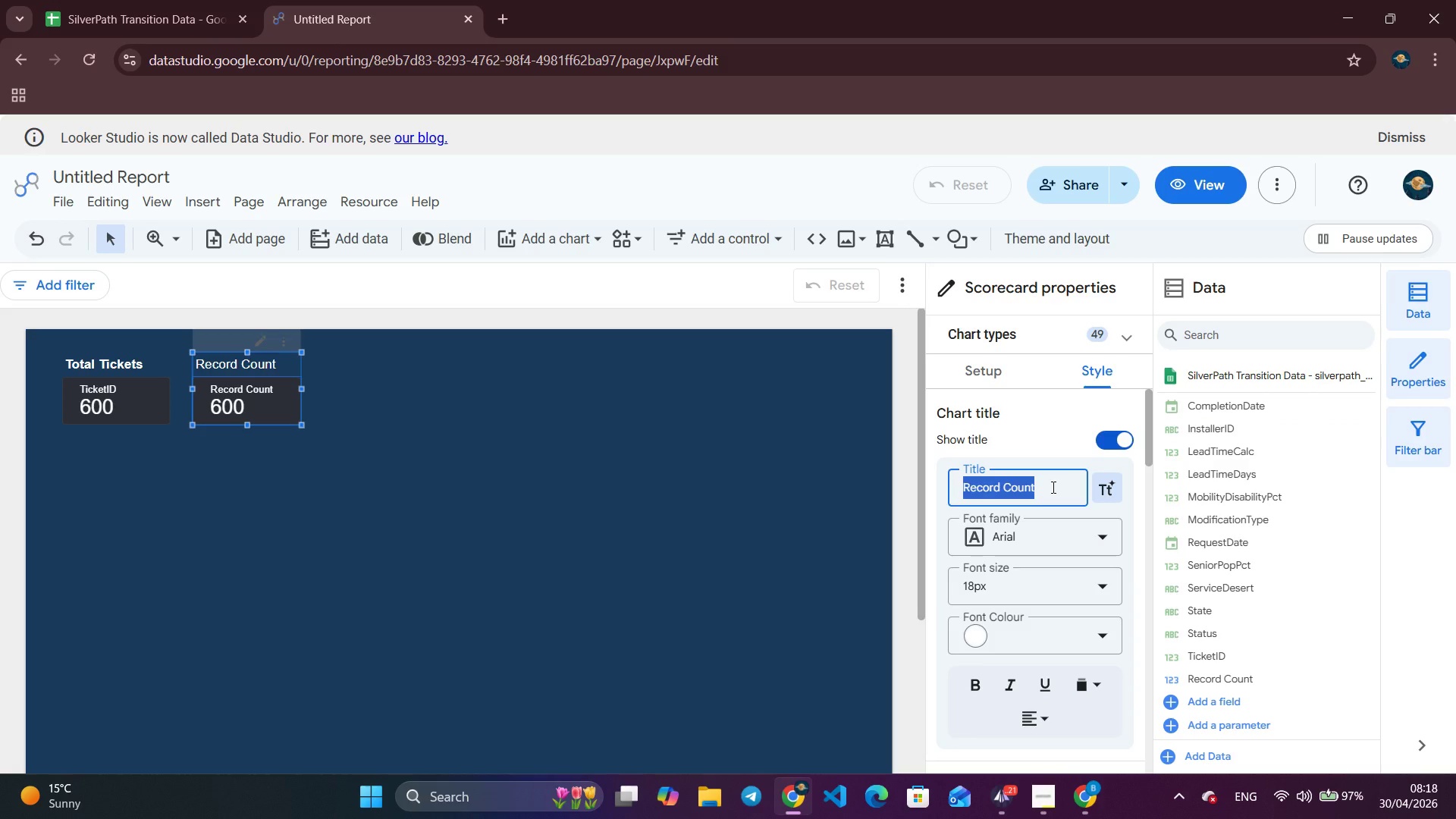 
triple_click([1052, 487])
 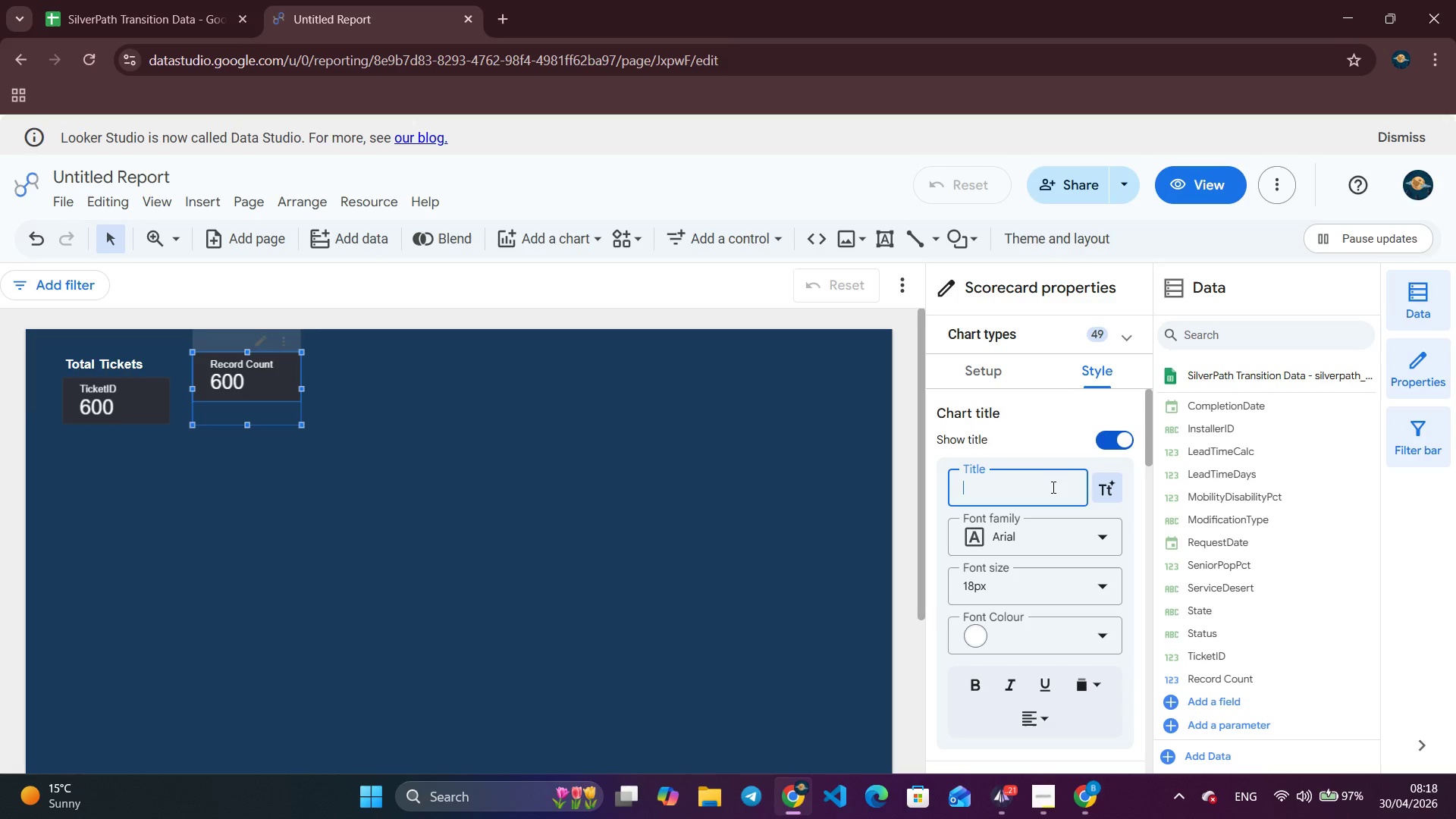 
key(Backspace)
type(Avg Leadt)
key(Backspace)
key(Backspace)
type( Time (Days))
 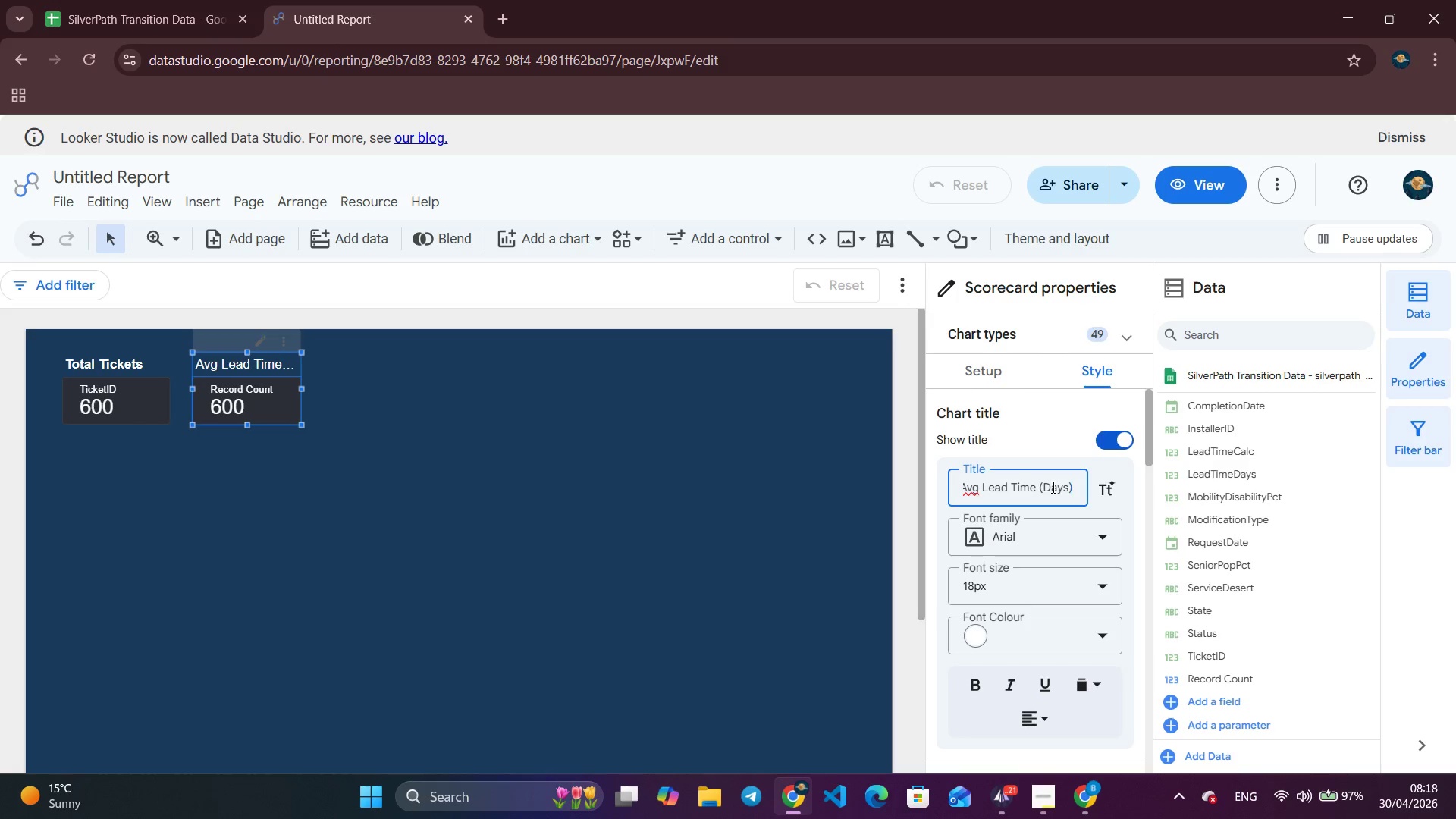 
wait(12.41)
 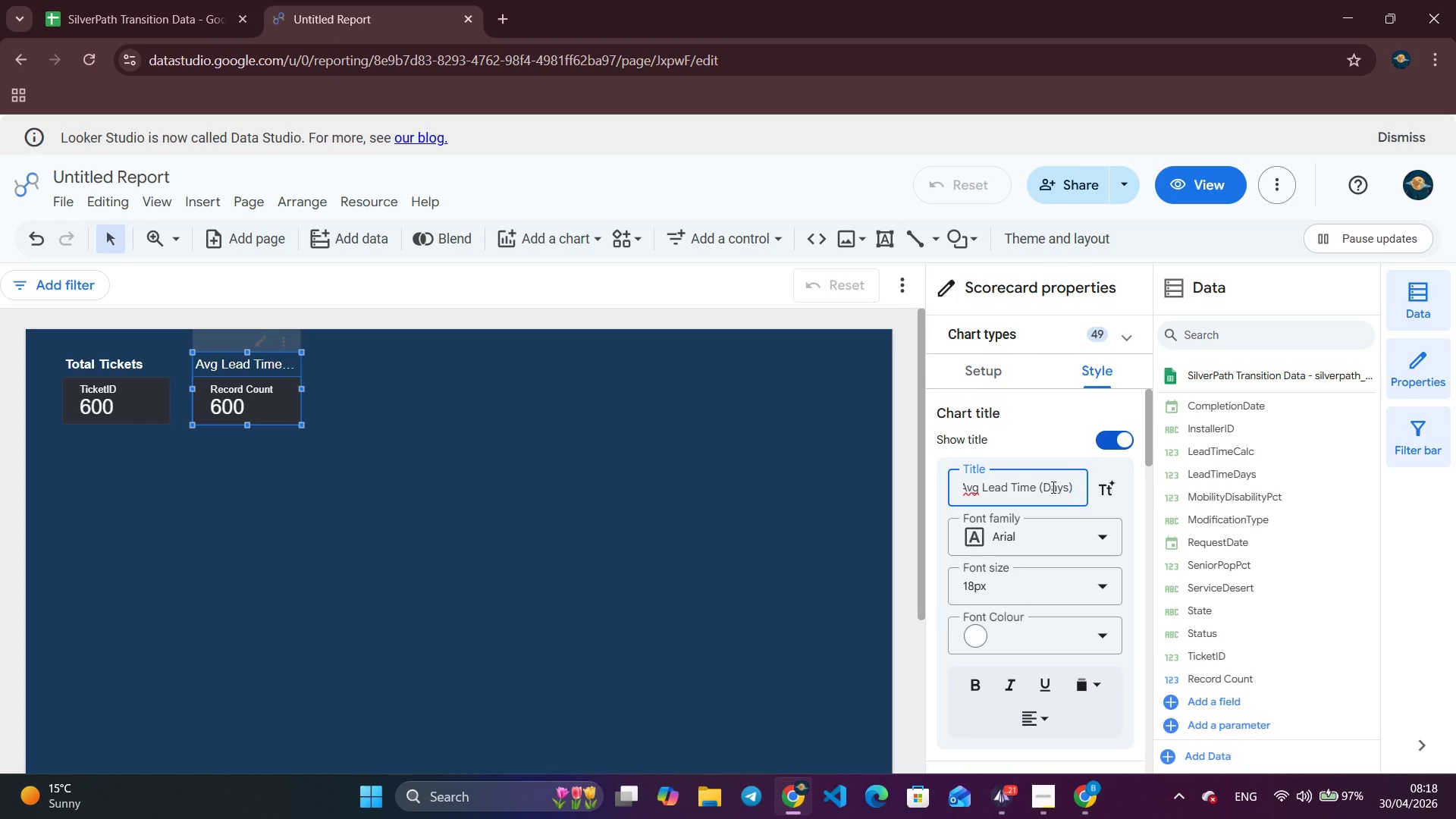 
left_click([976, 693])
 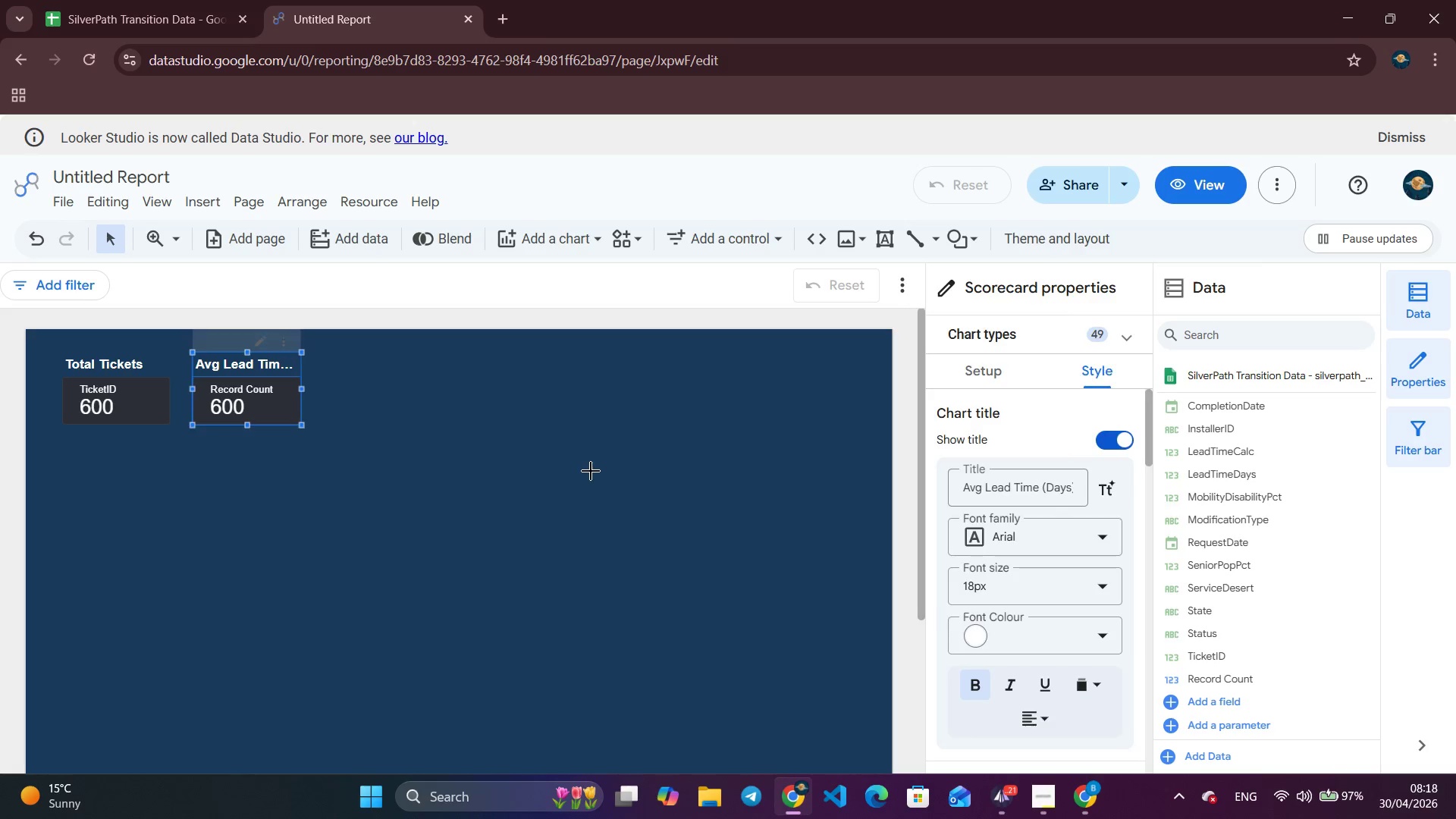 
left_click([591, 471])
 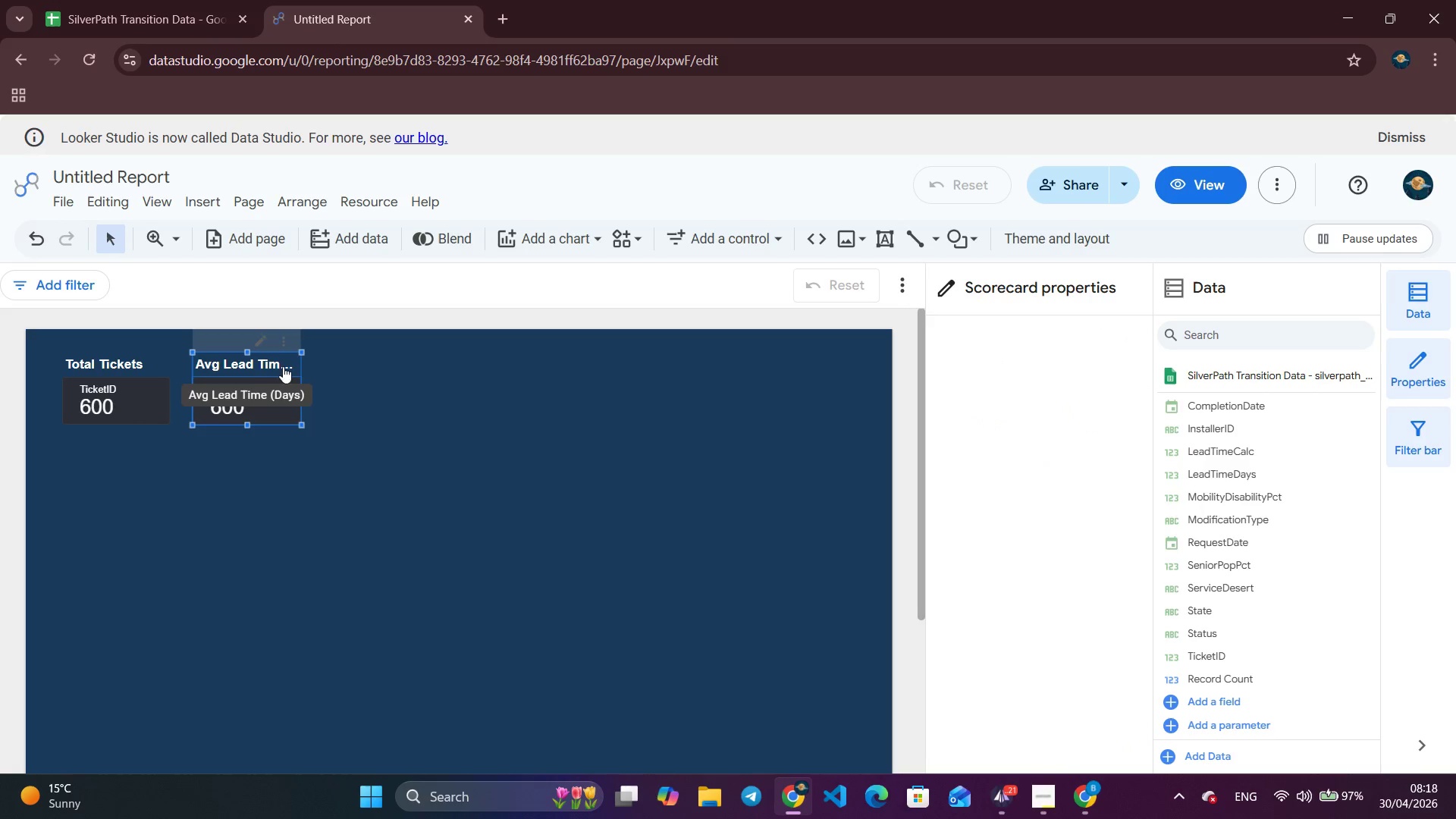 
left_click([250, 364])
 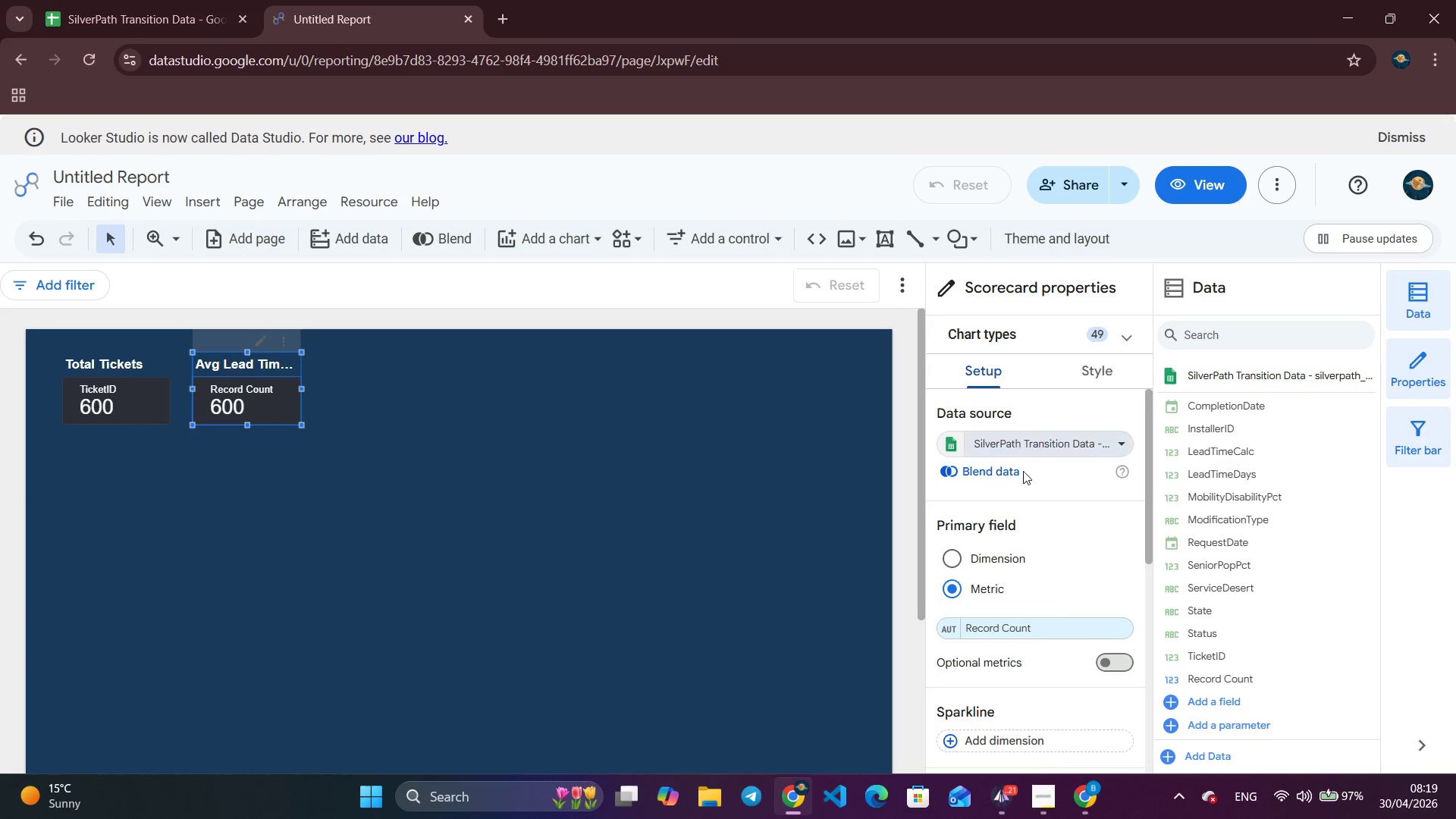 
wait(5.11)
 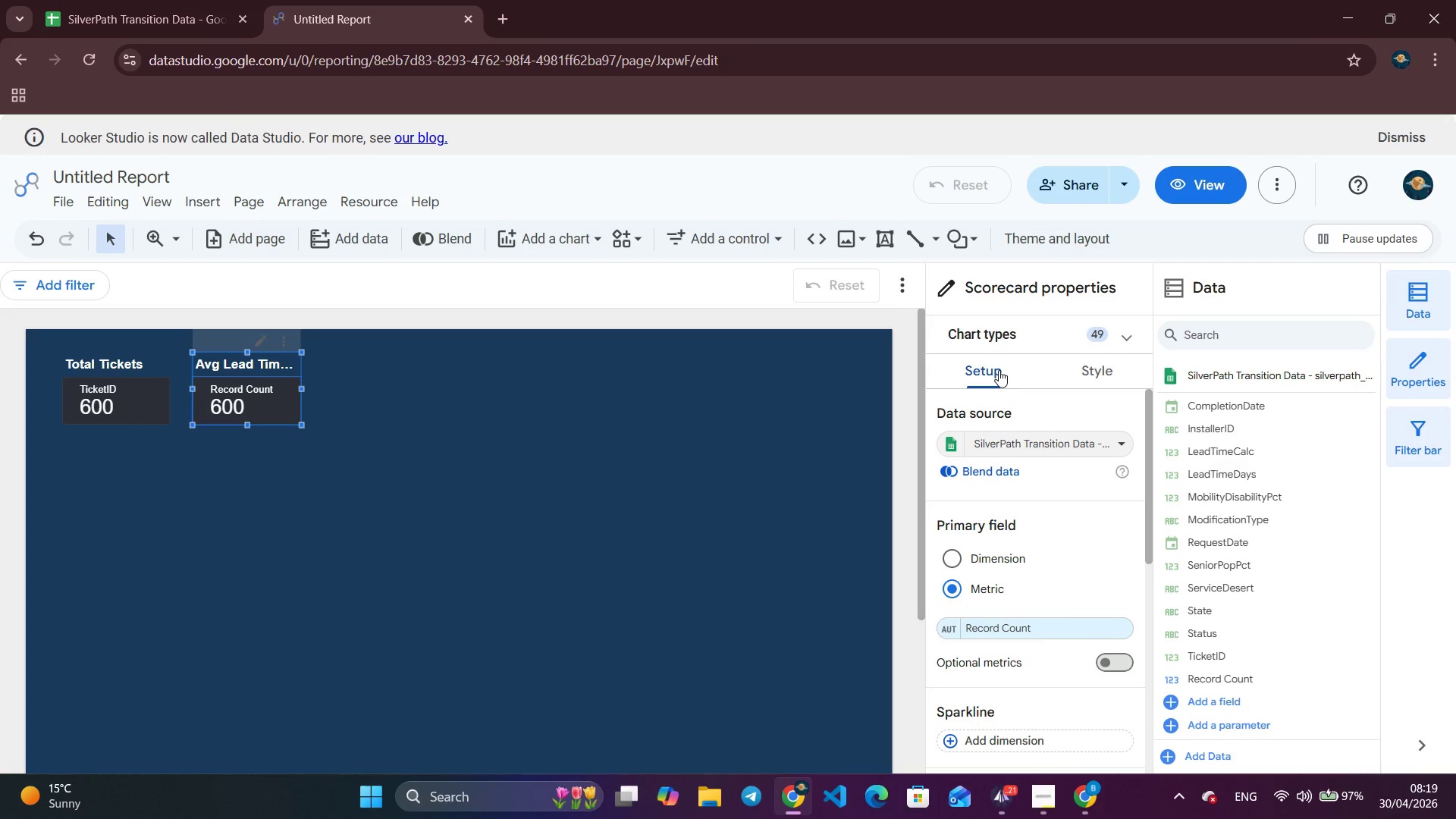 
left_click([1024, 629])
 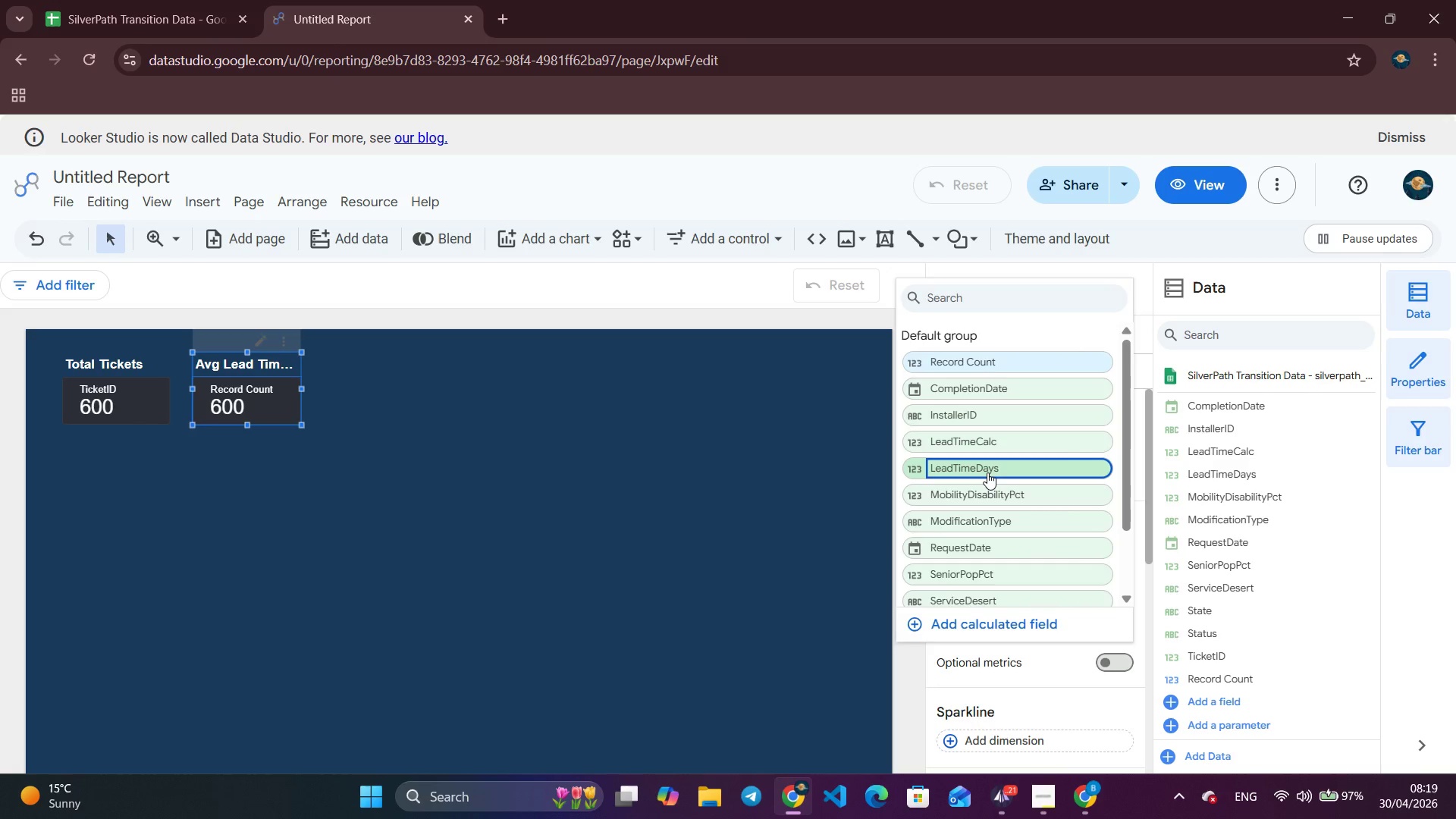 
left_click([987, 472])
 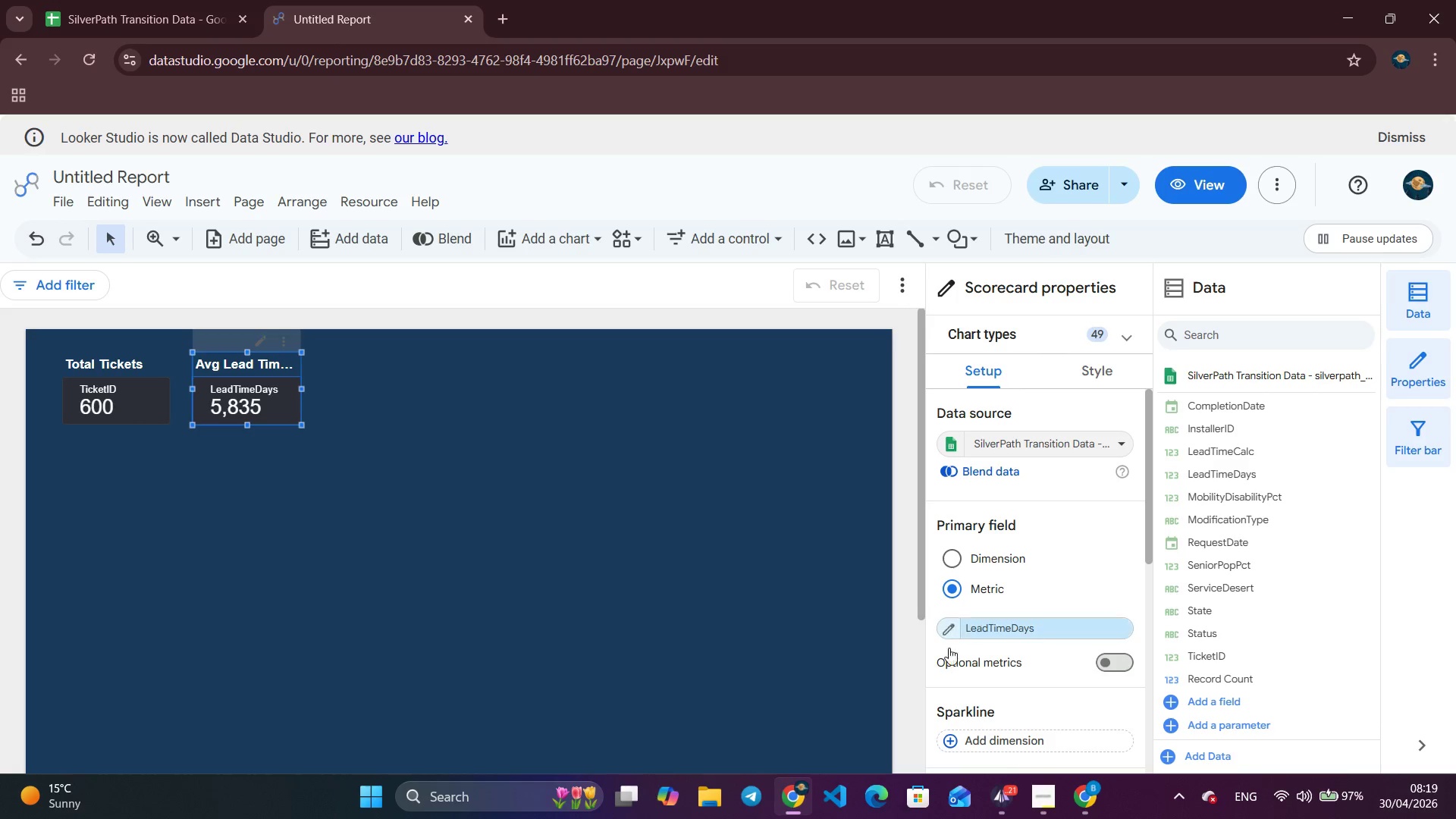 
left_click([949, 629])
 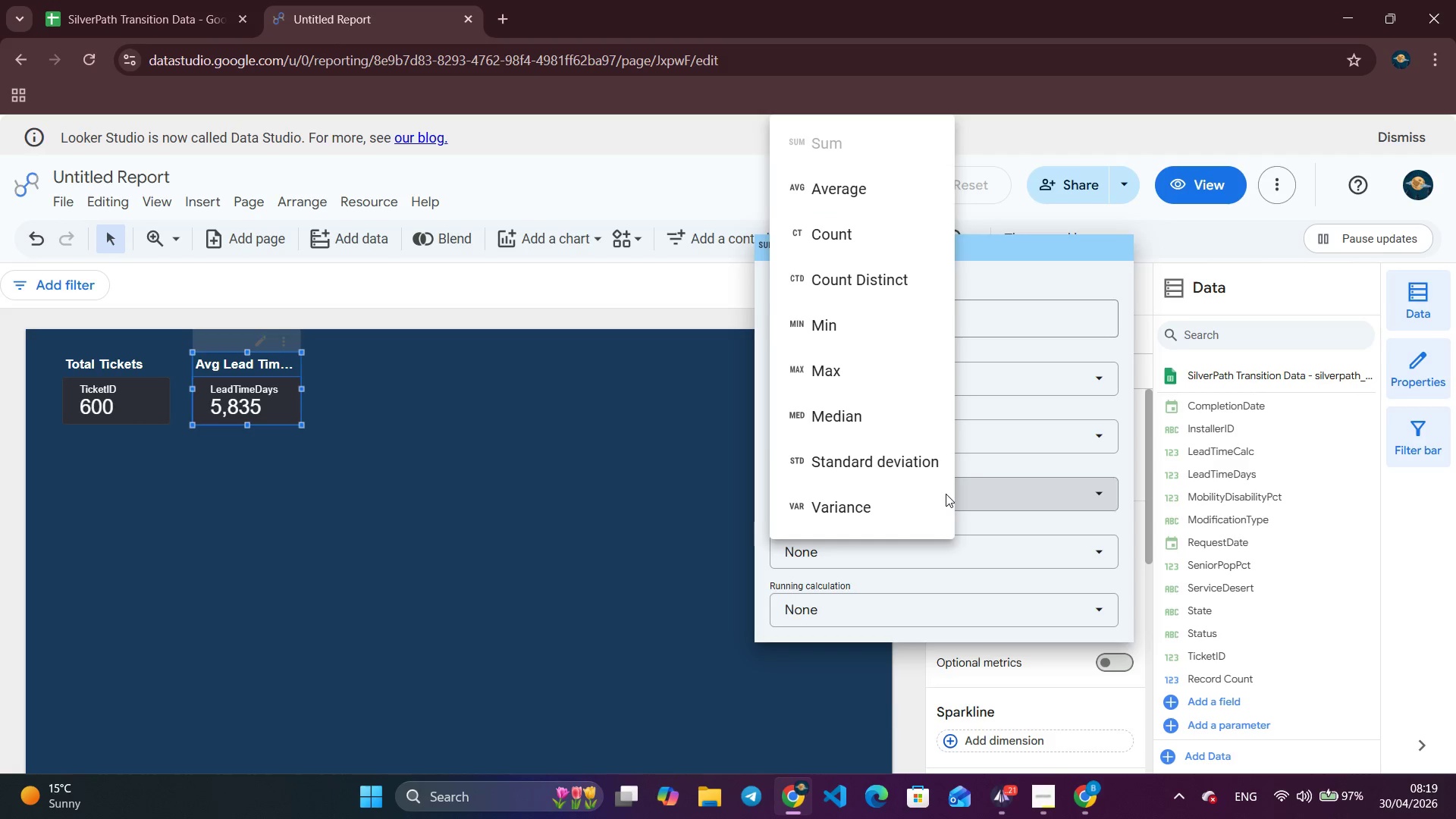 
left_click([946, 494])
 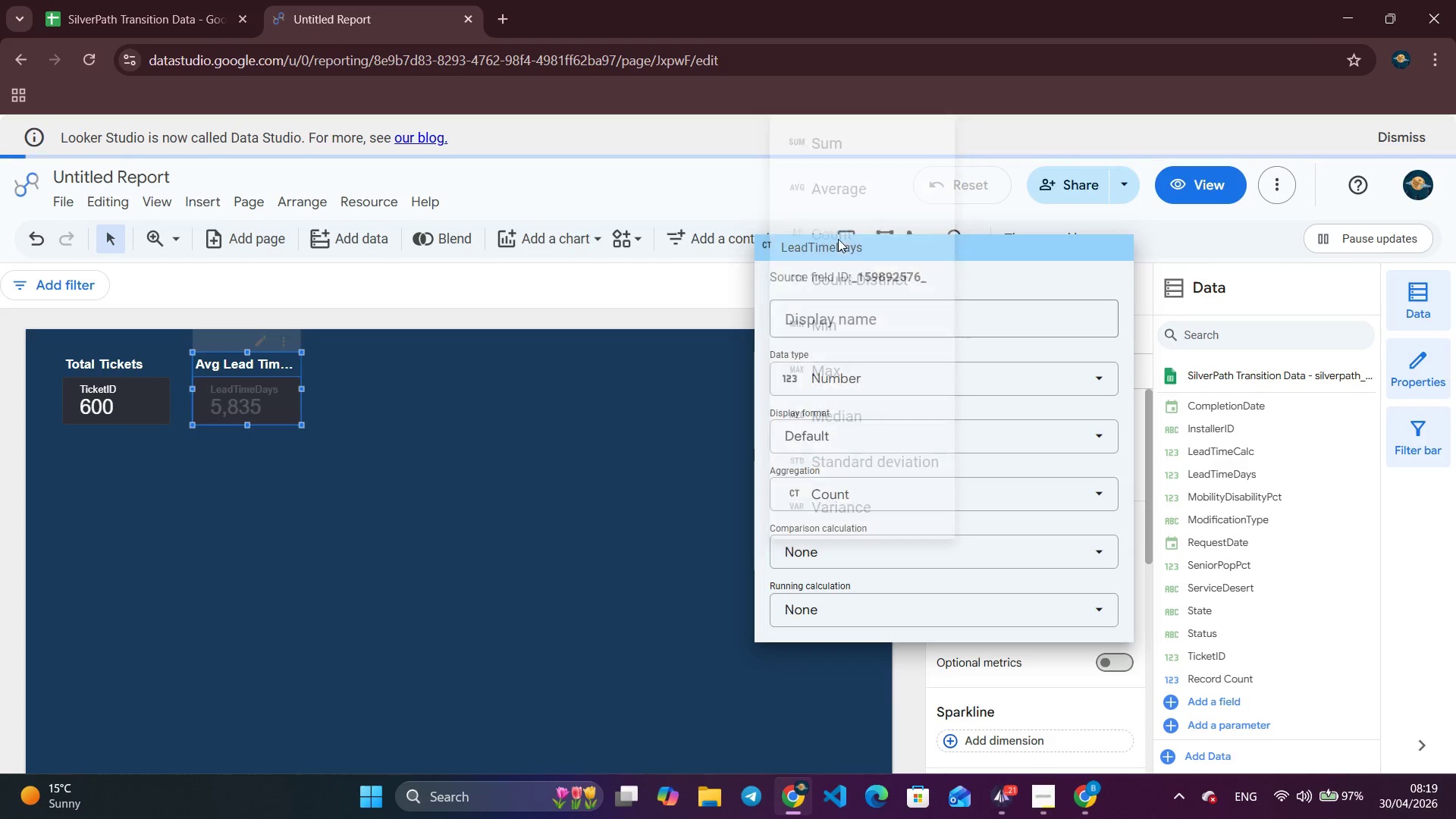 
left_click([838, 239])
 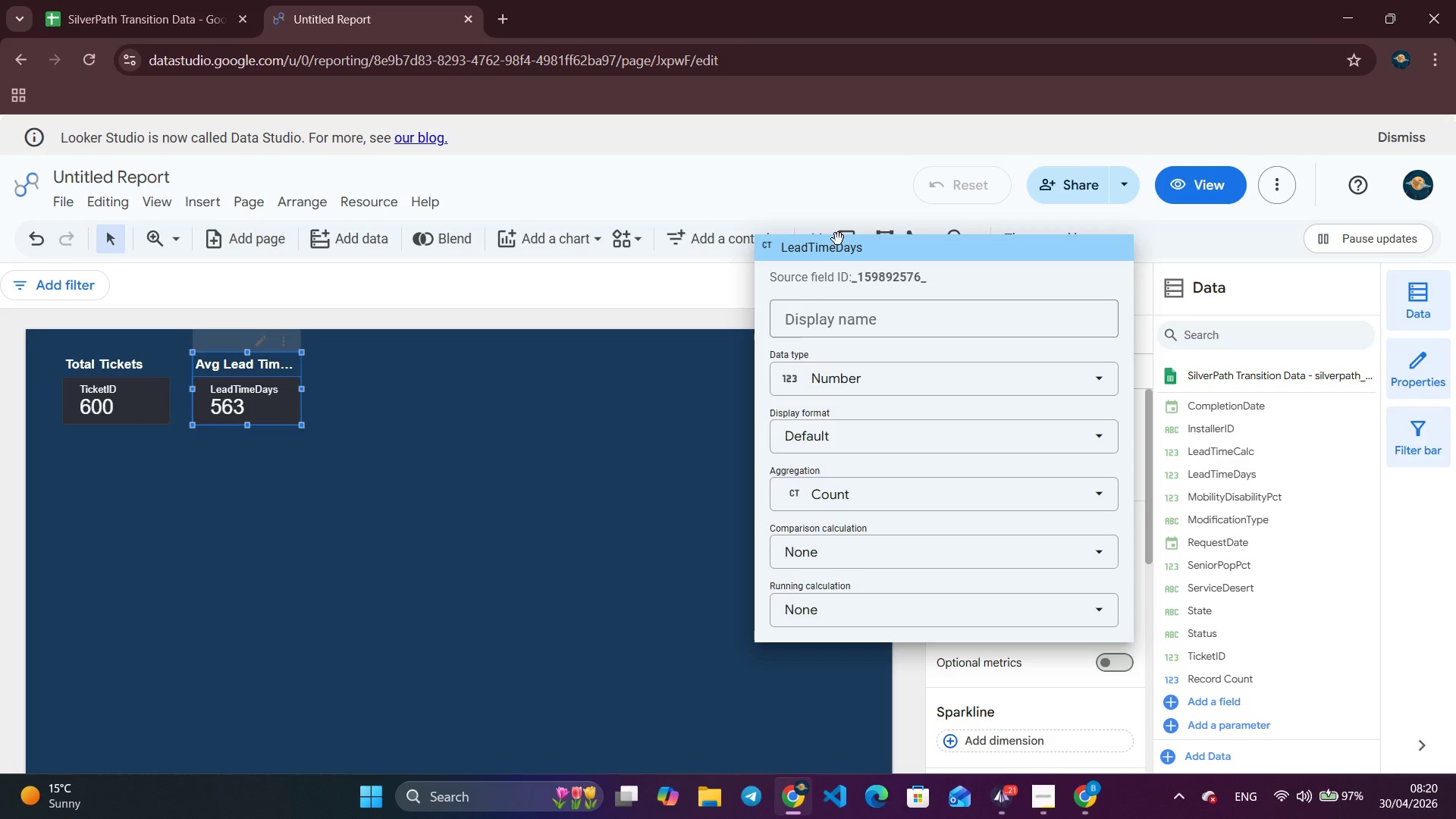 
wait(75.75)
 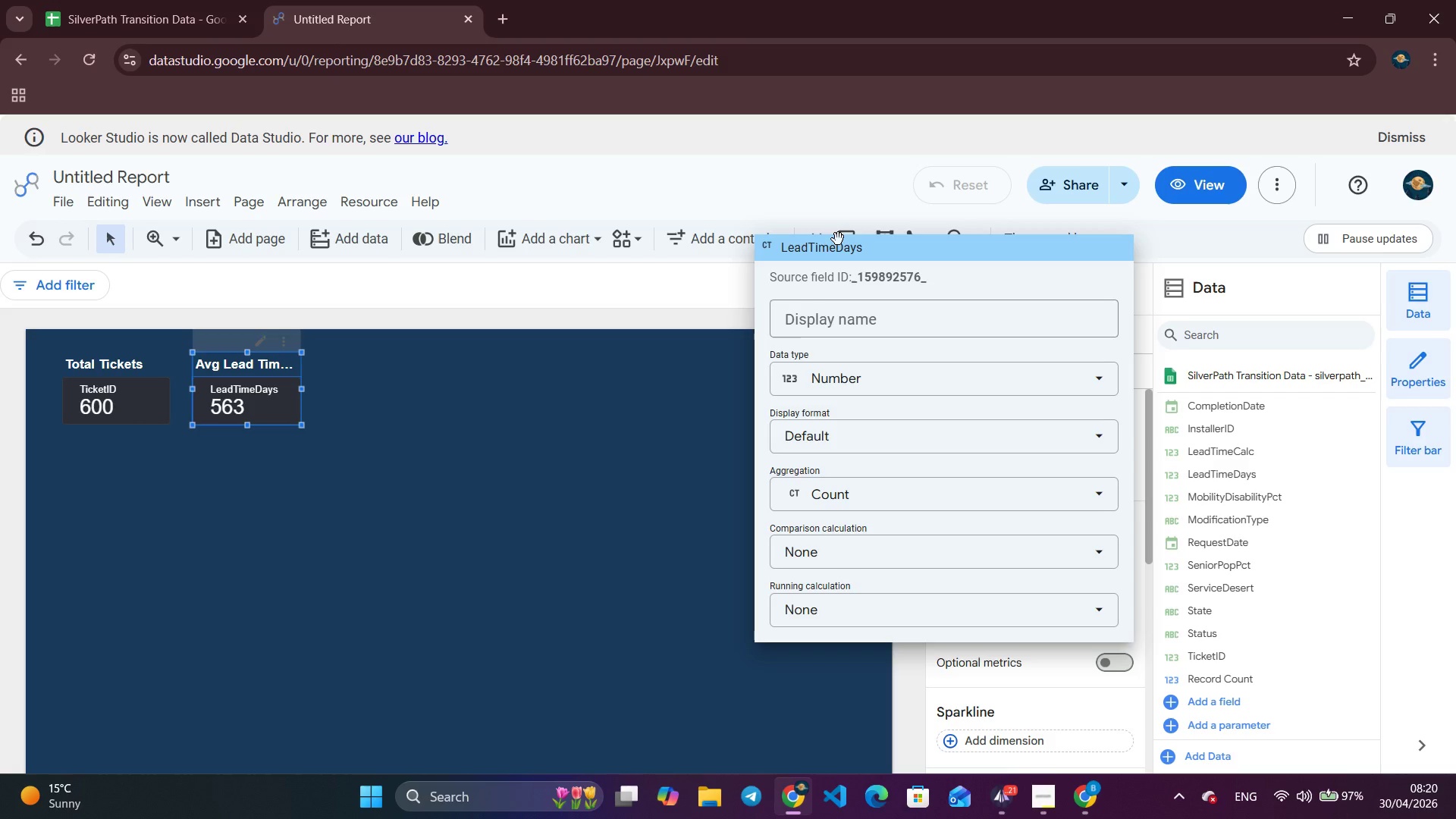 
left_click([427, 415])
 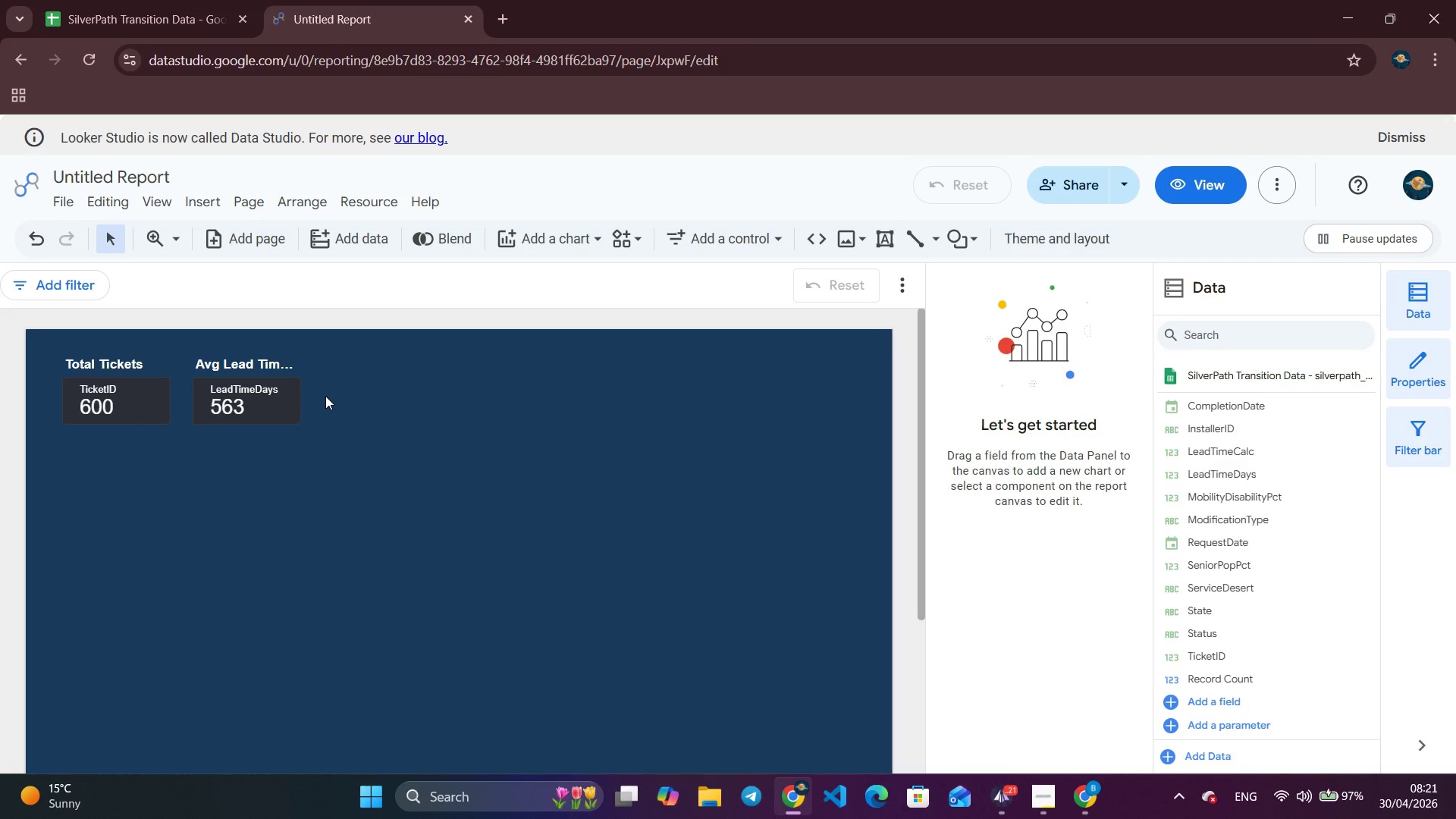 
wait(48.73)
 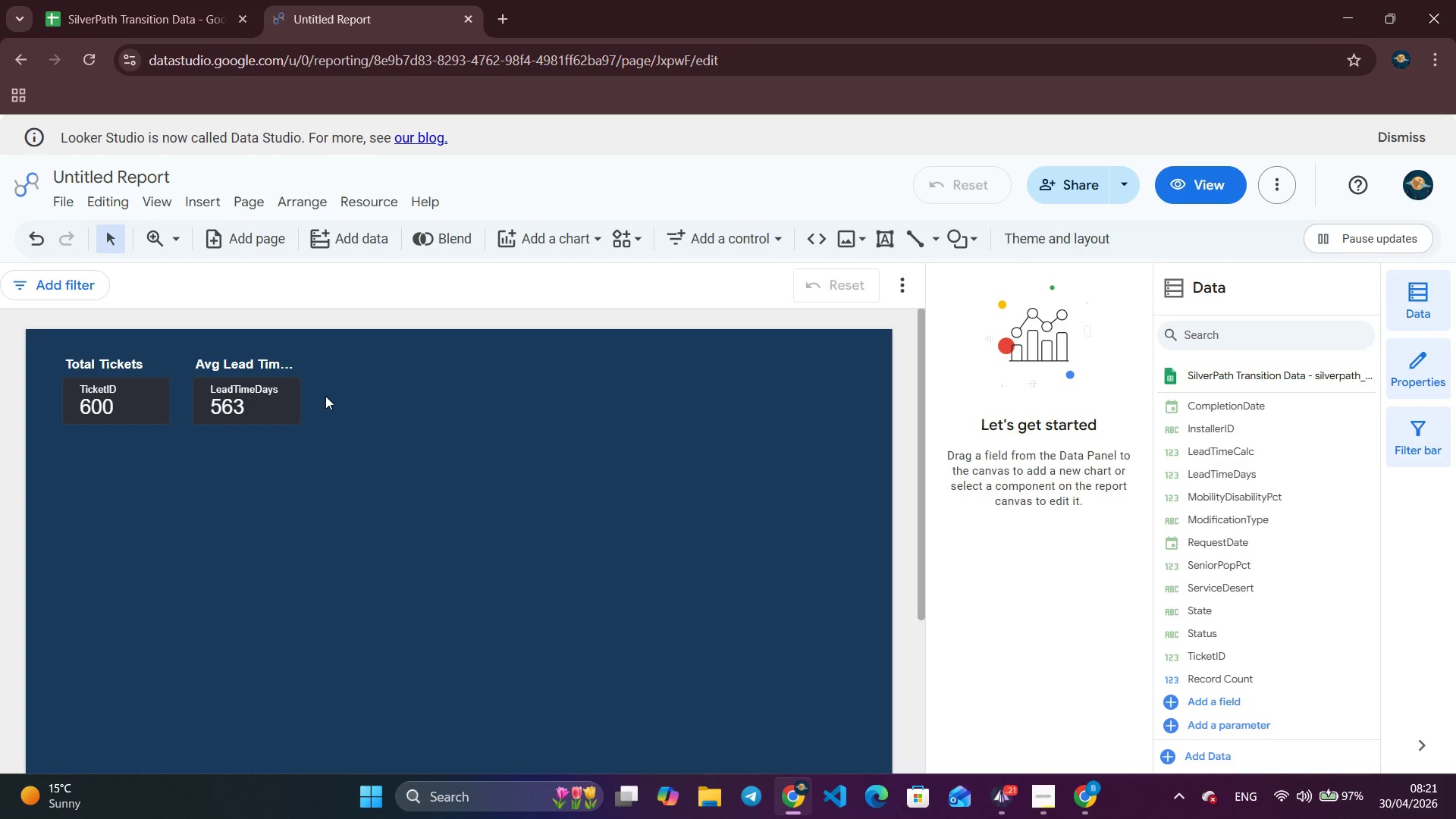 
left_click([211, 202])
 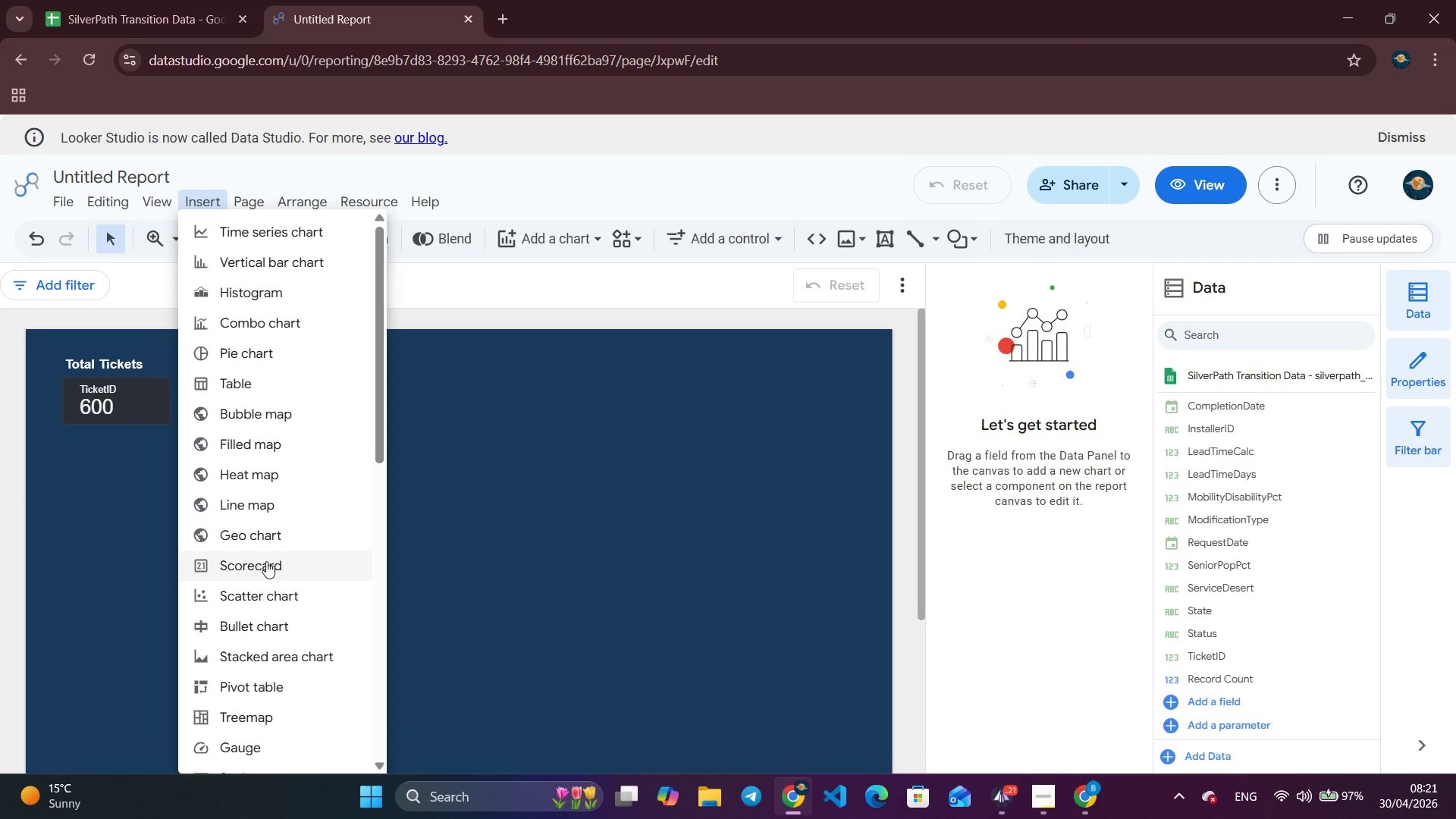 
left_click([265, 562])
 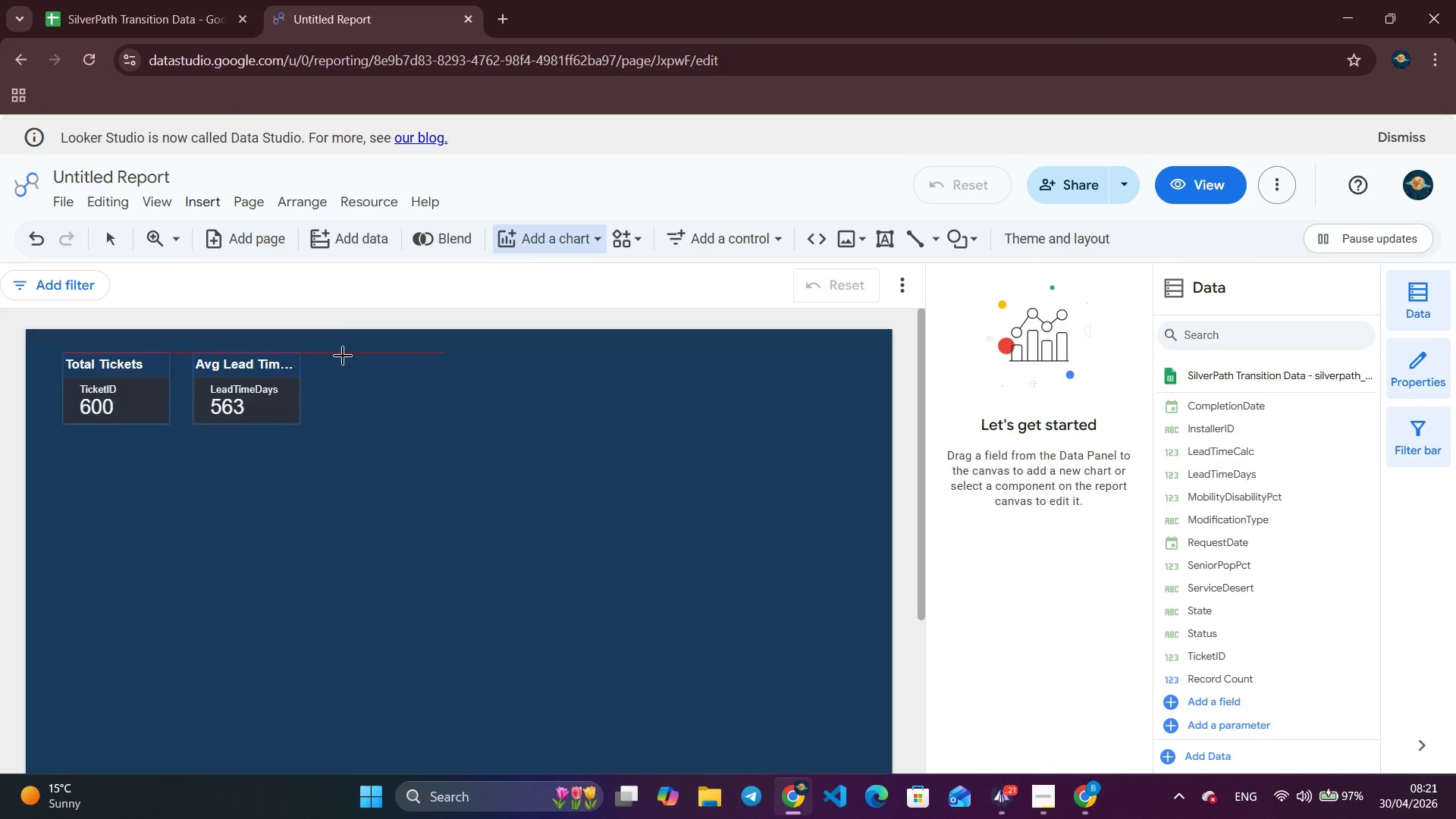 
left_click([343, 356])
 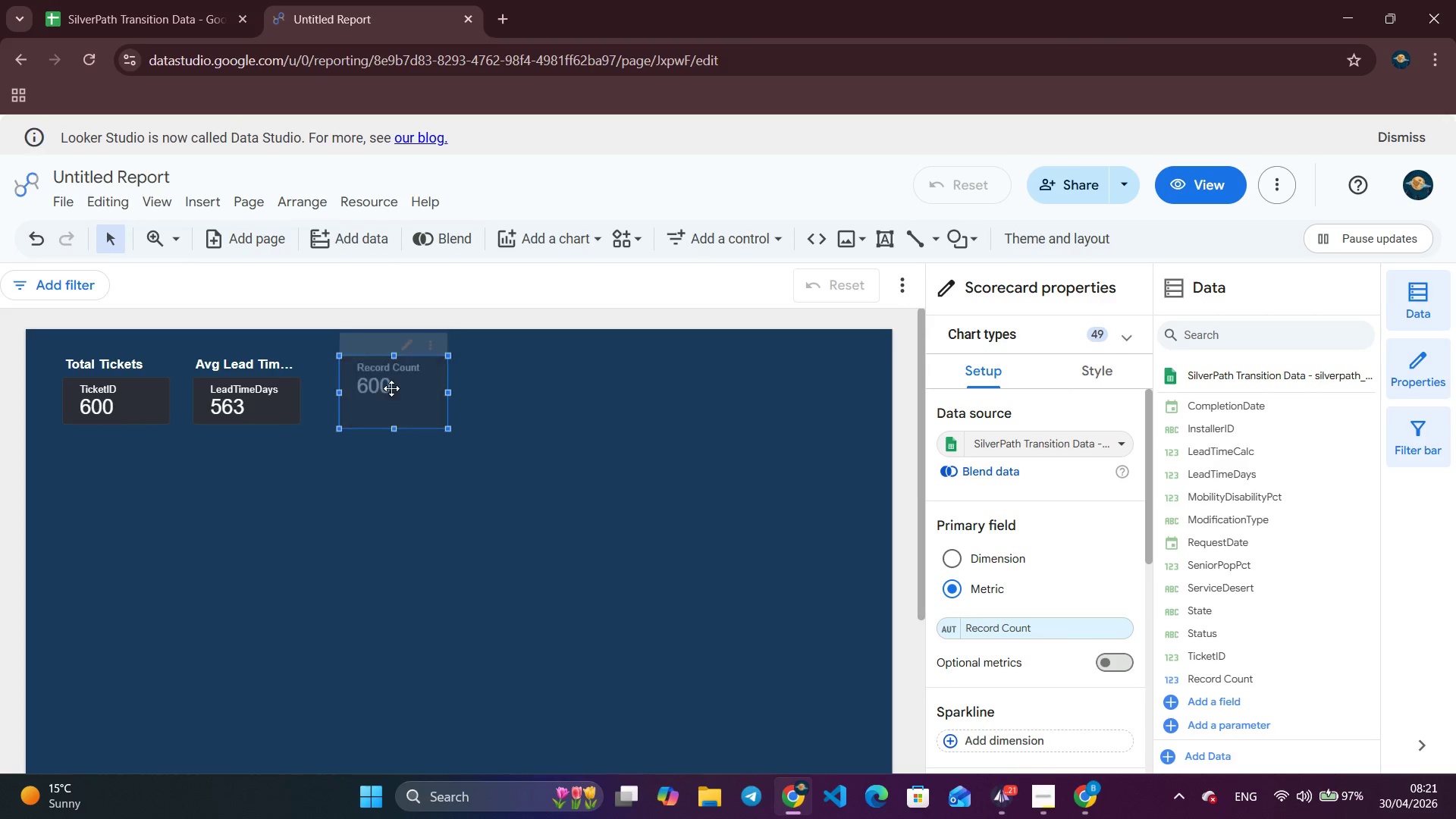 
left_click_drag(start_coordinate=[394, 384], to_coordinate=[387, 384])
 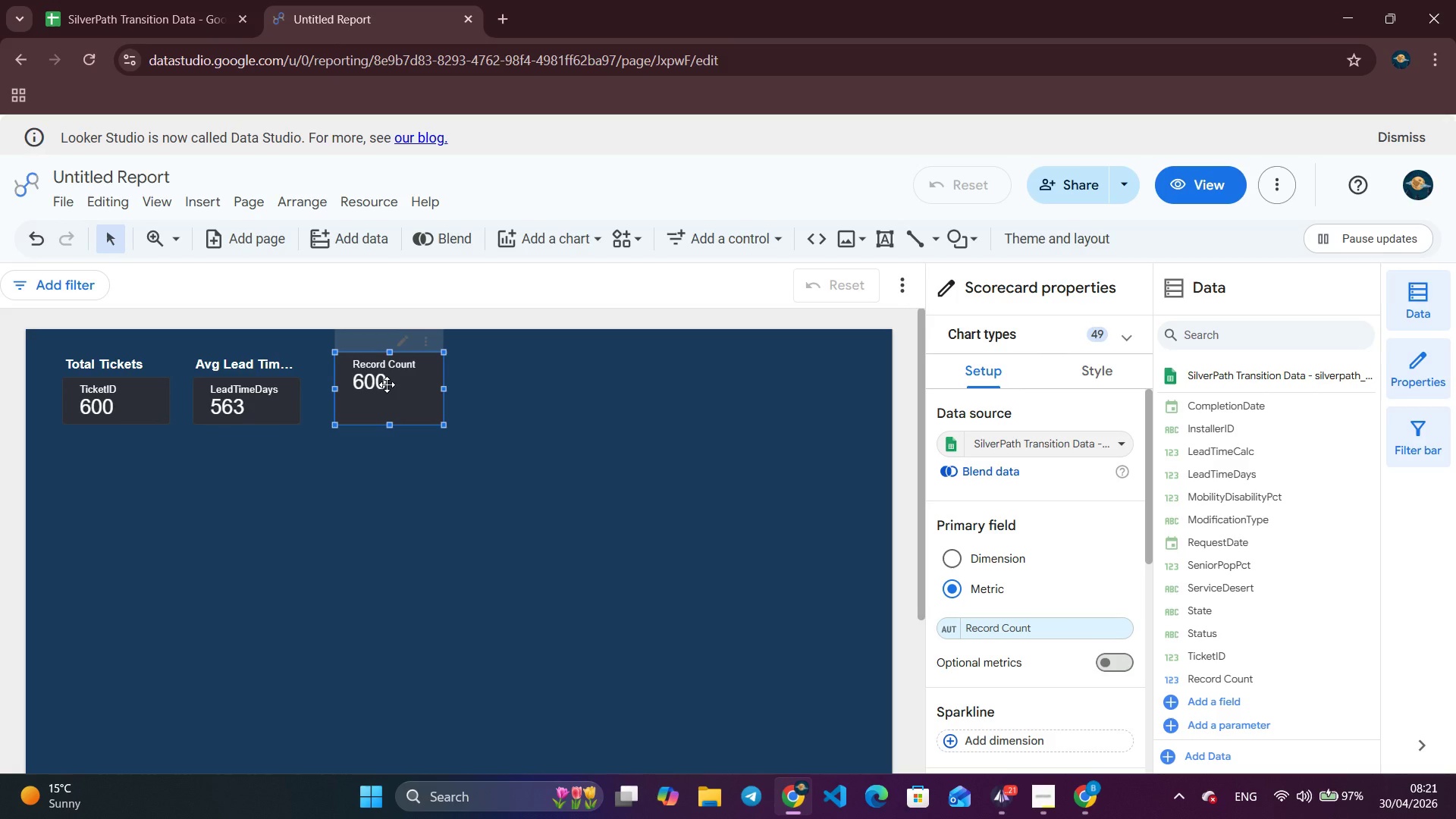 
left_click([387, 384])
 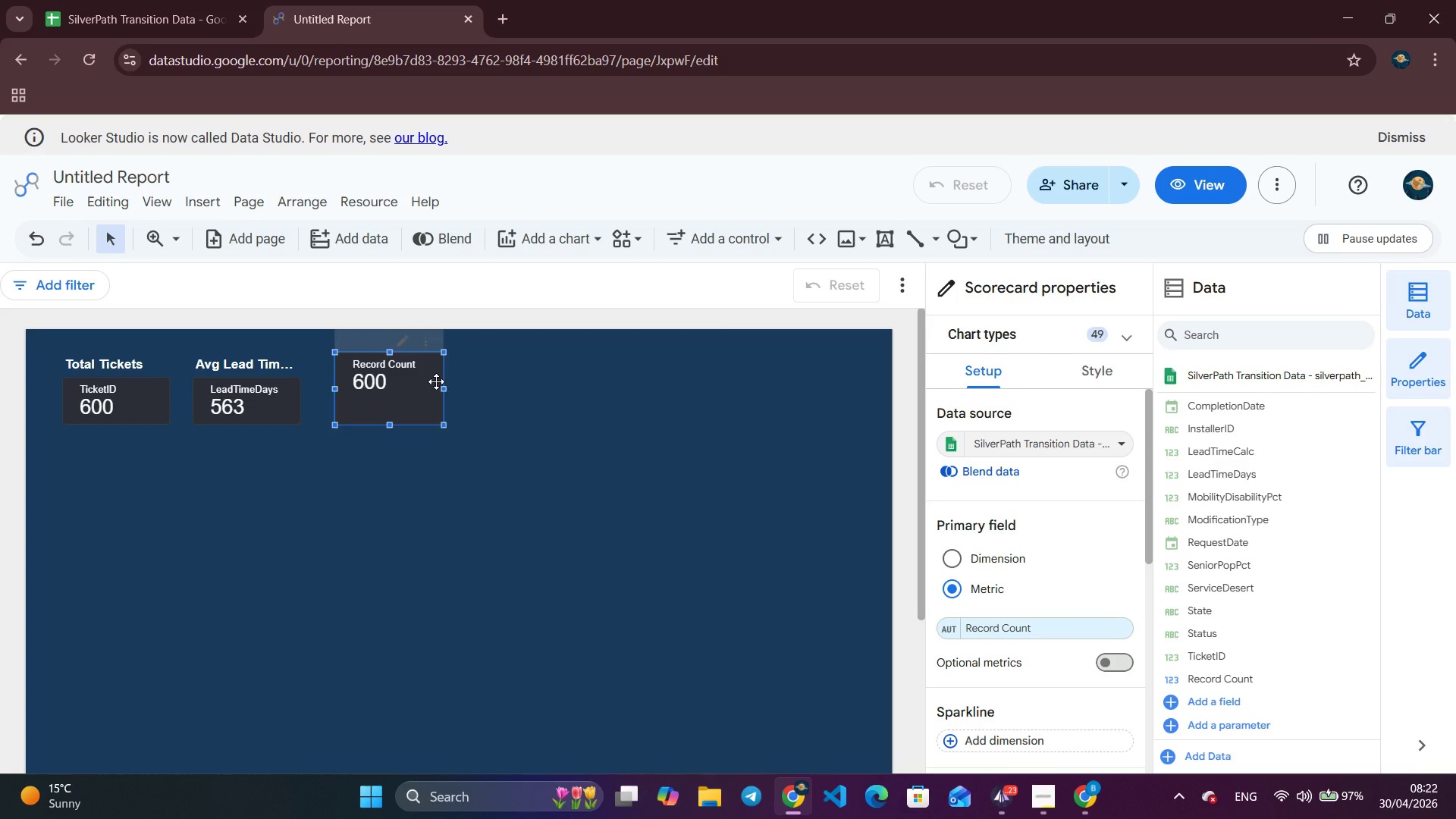 
wait(40.24)
 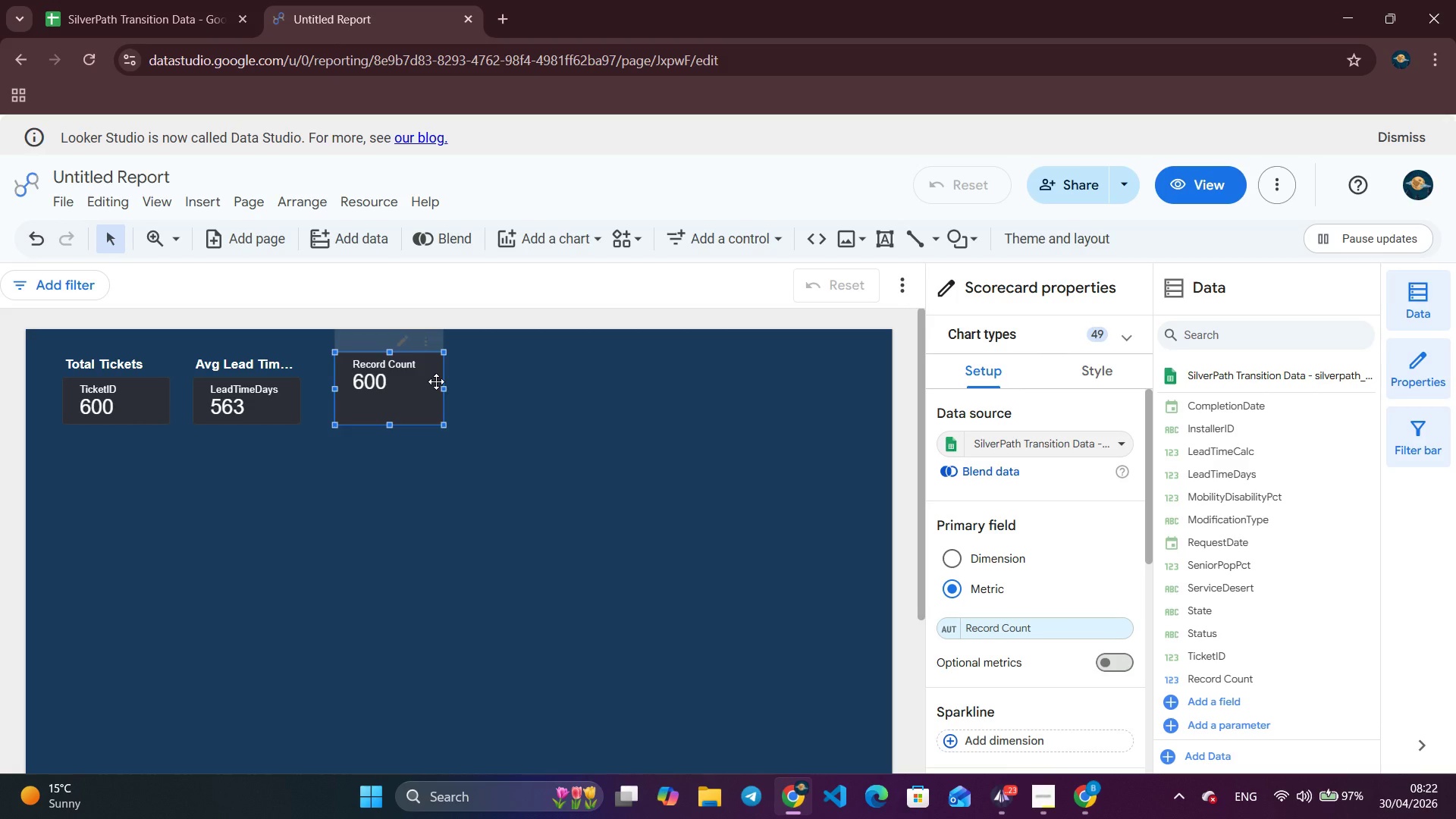 
left_click([1113, 661])
 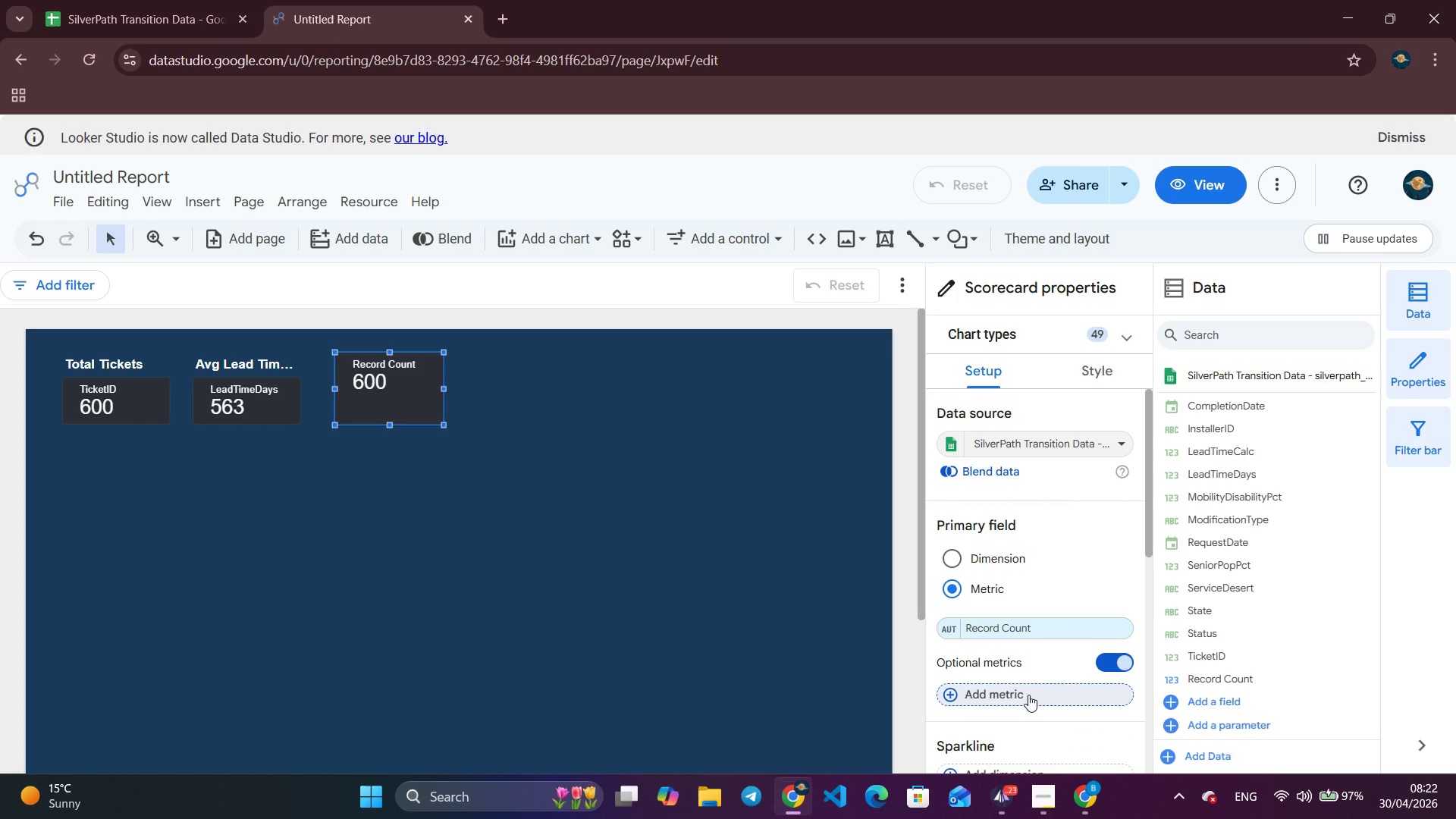 
left_click([1028, 695])
 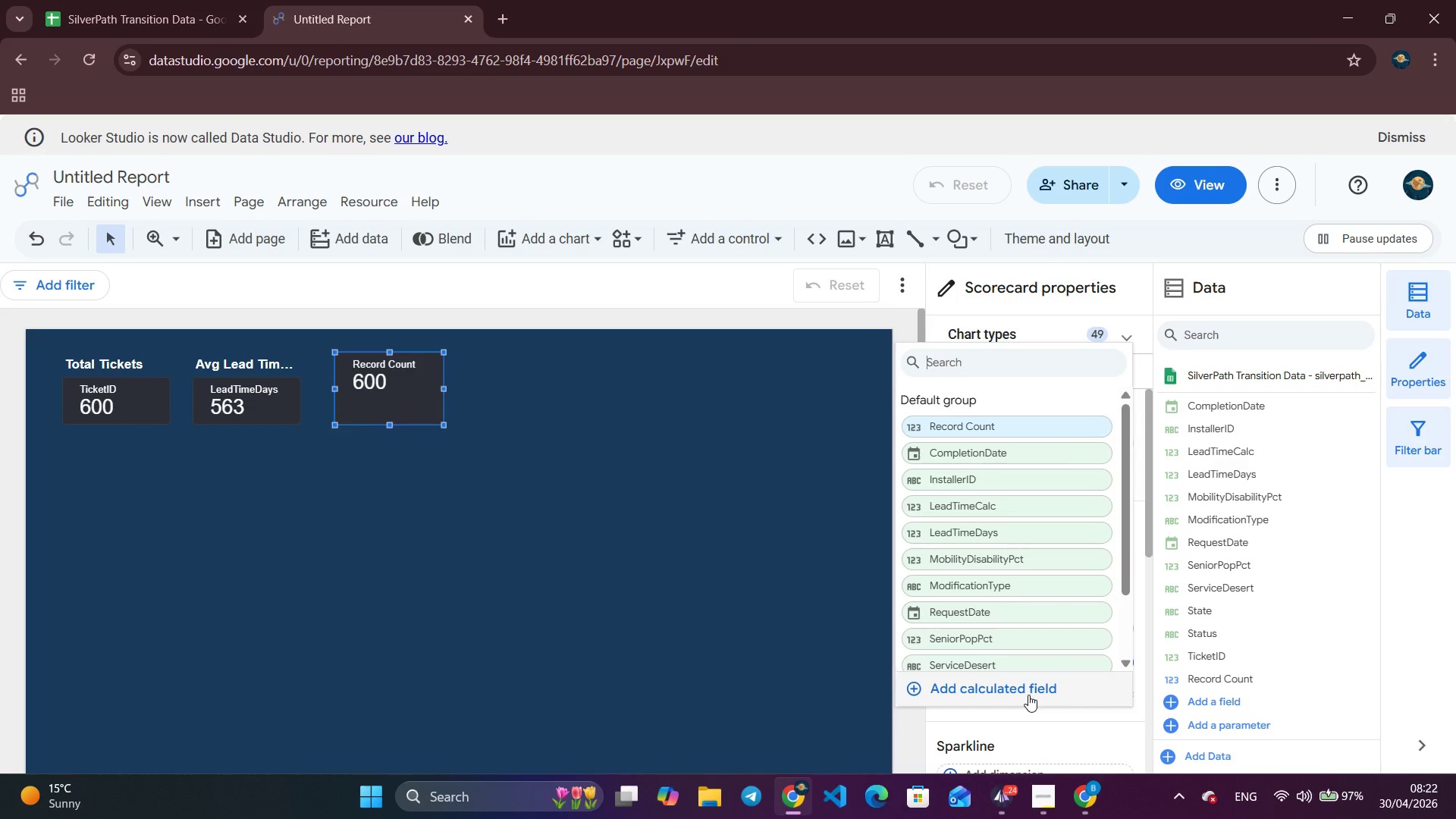 
wait(6.83)
 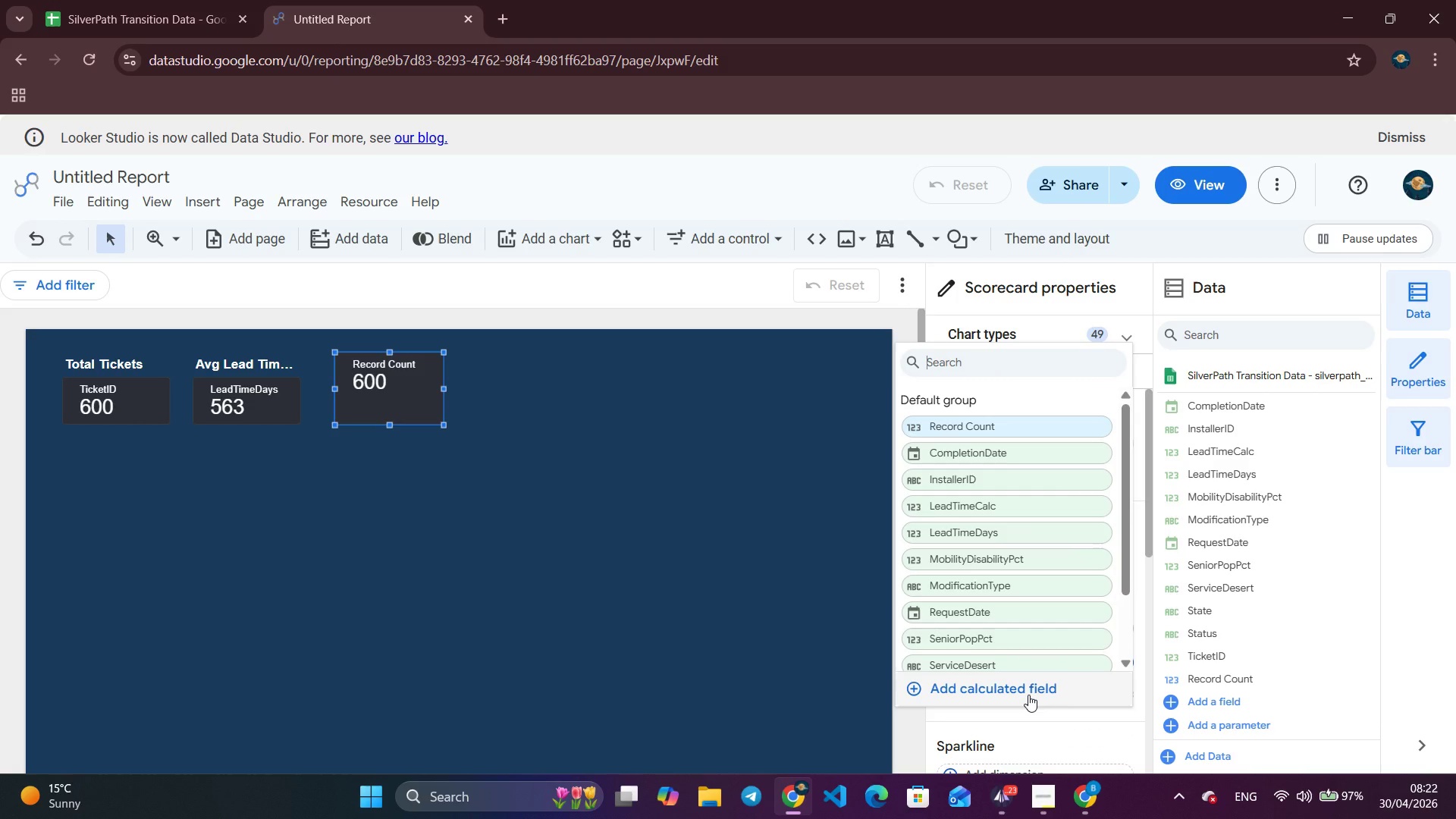 
left_click([1008, 691])
 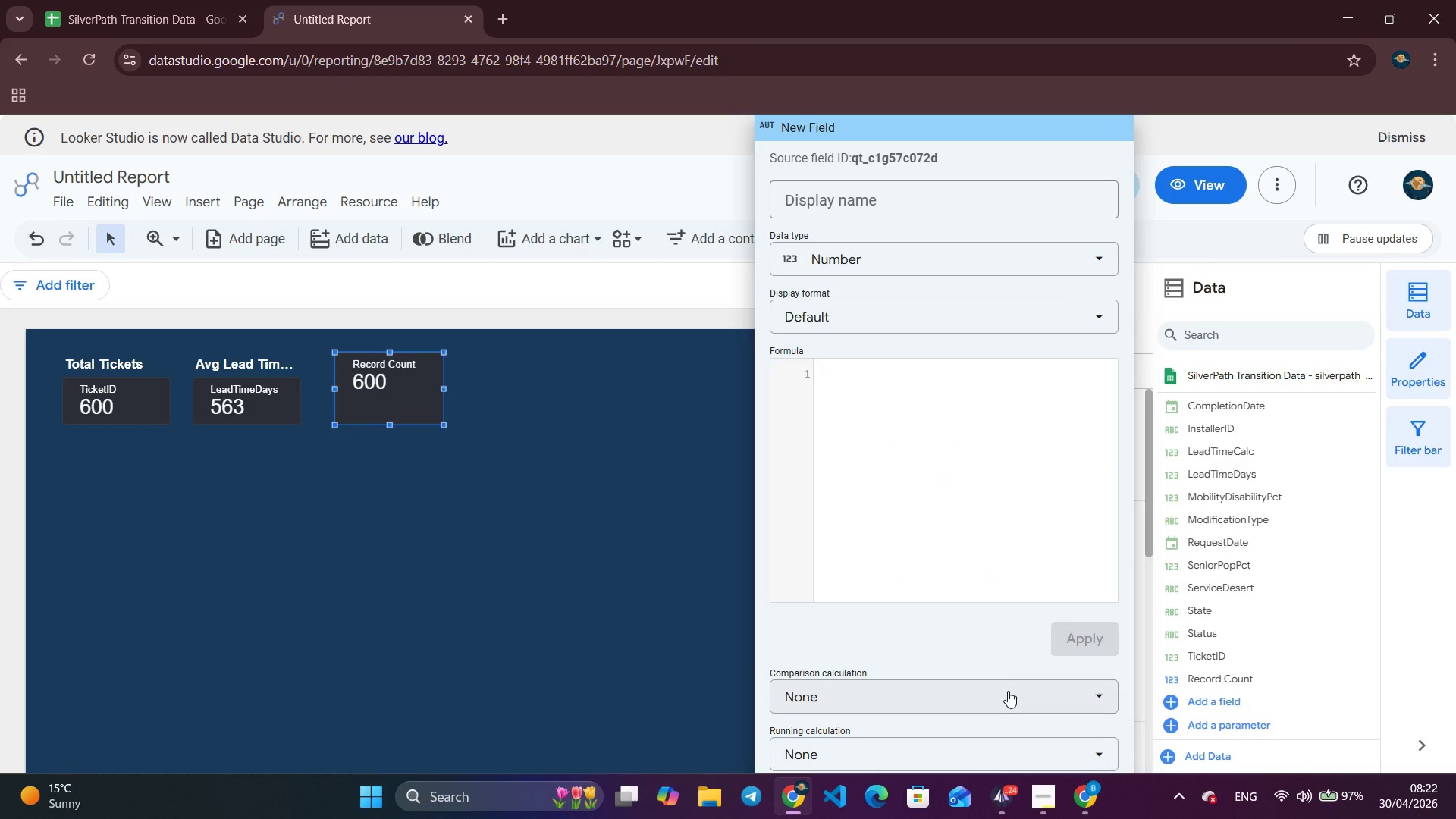 
wait(10.3)
 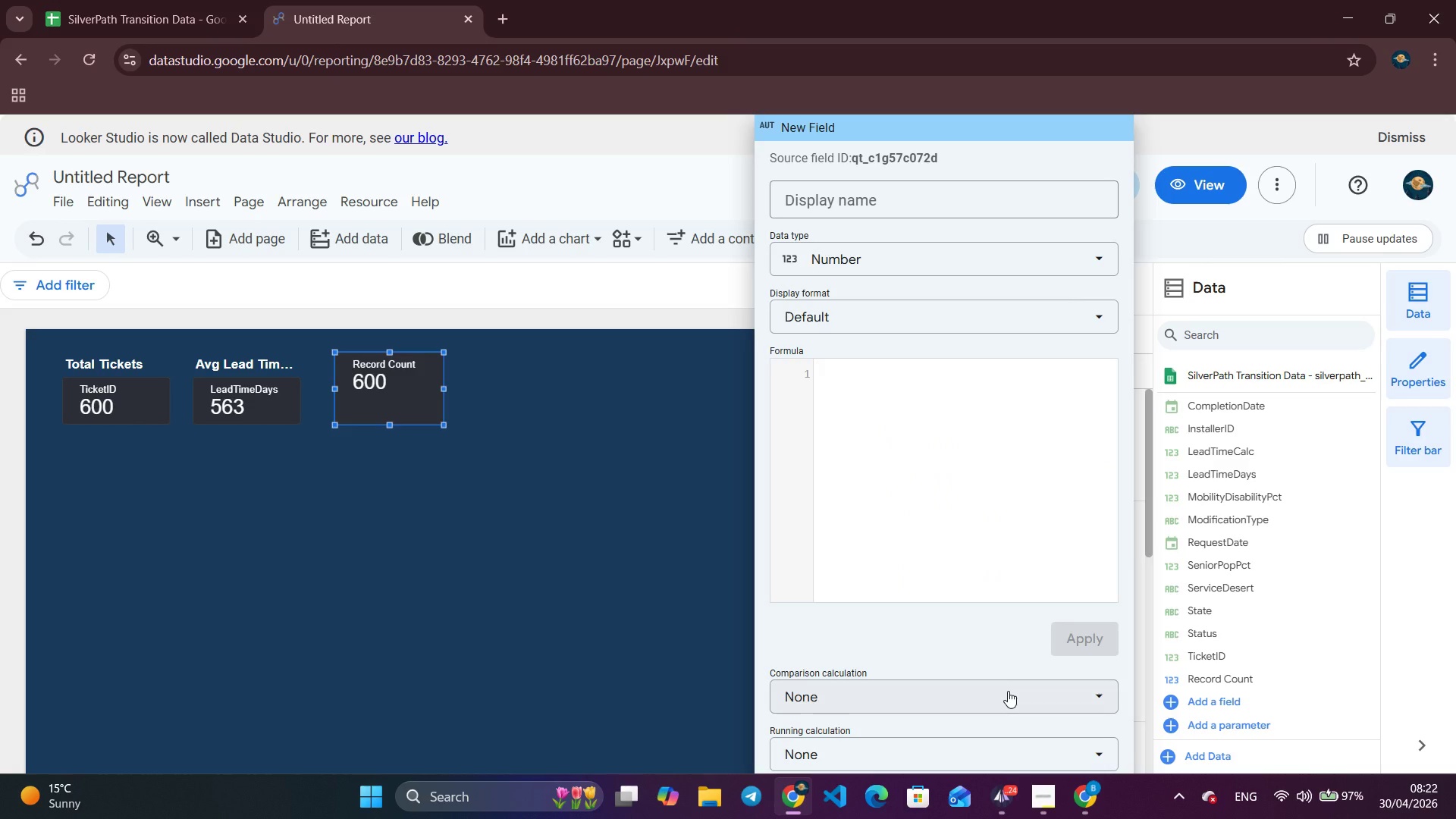 
left_click([888, 210])
 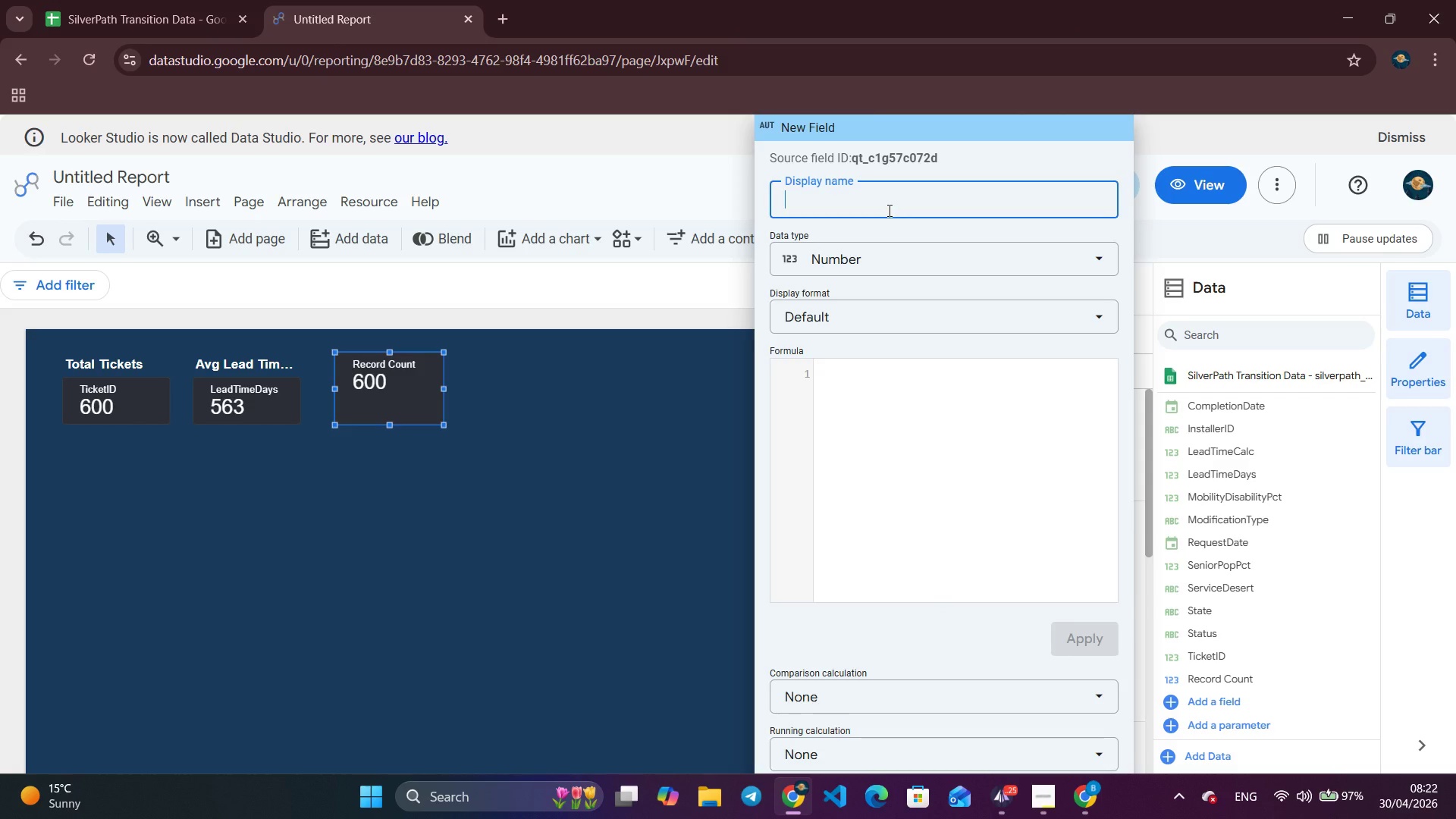 
type(Seri)
key(Backspace)
type(viceDesertCount)
 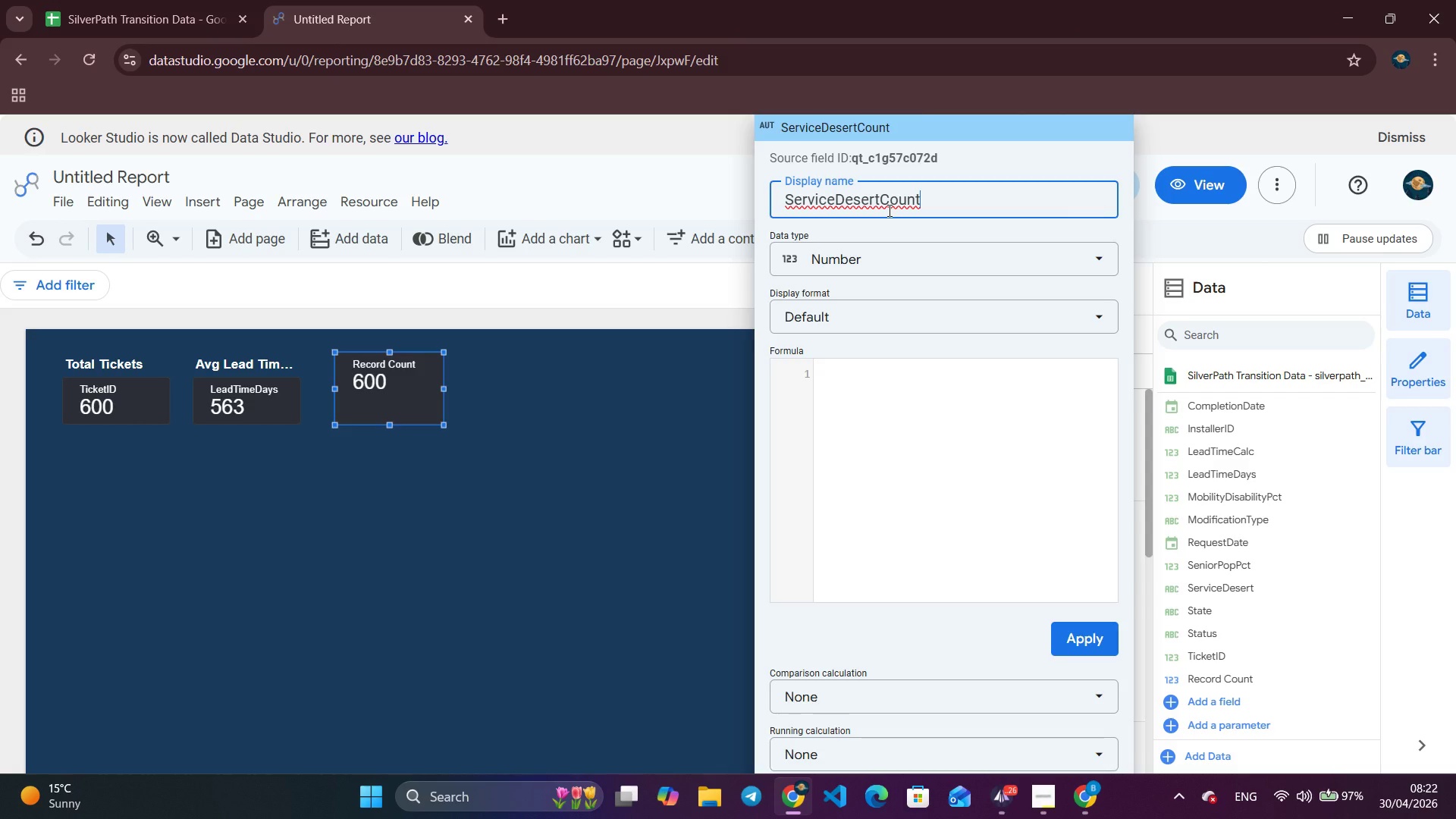 
wait(17.47)
 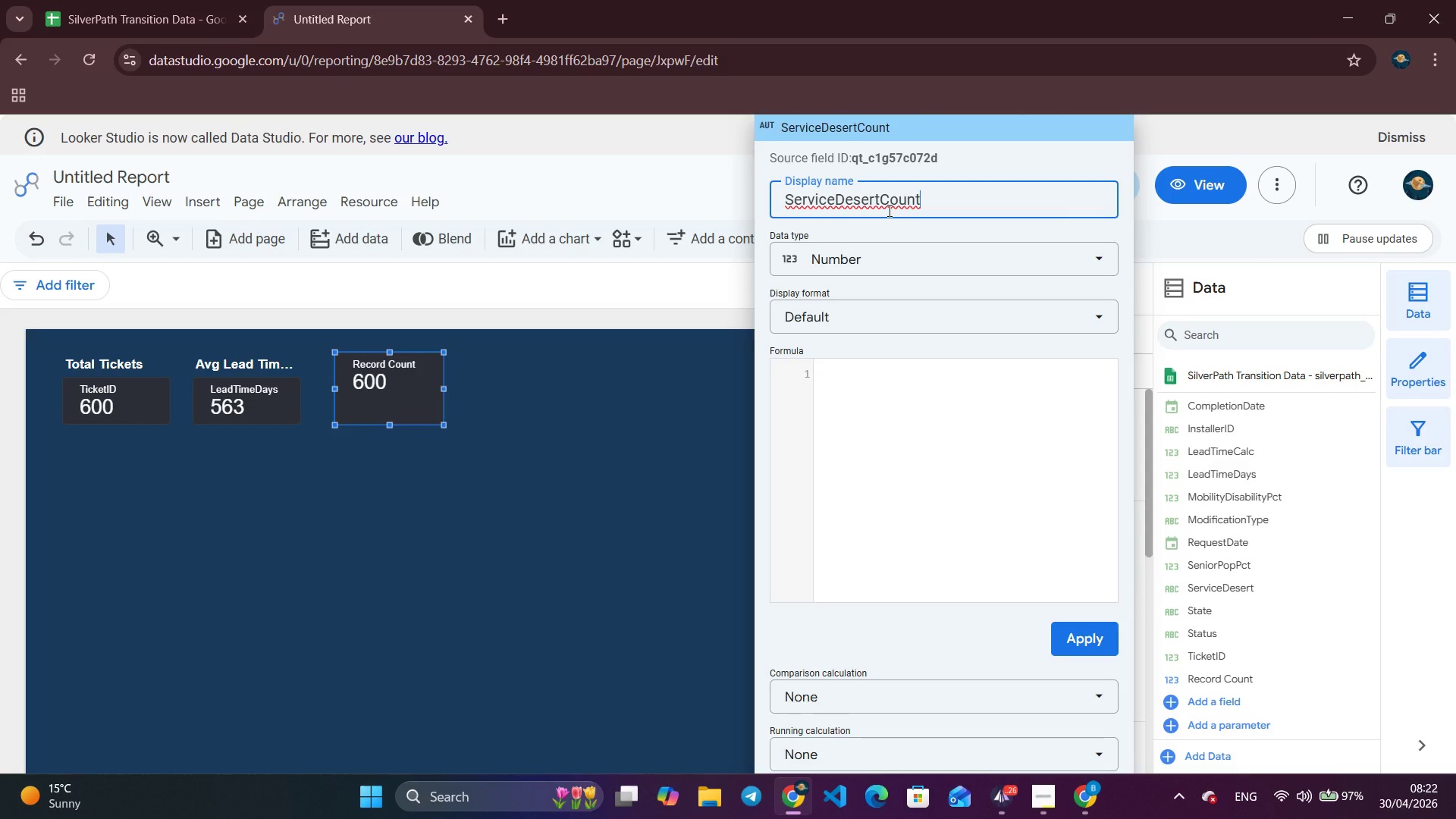 
left_click([863, 375])
 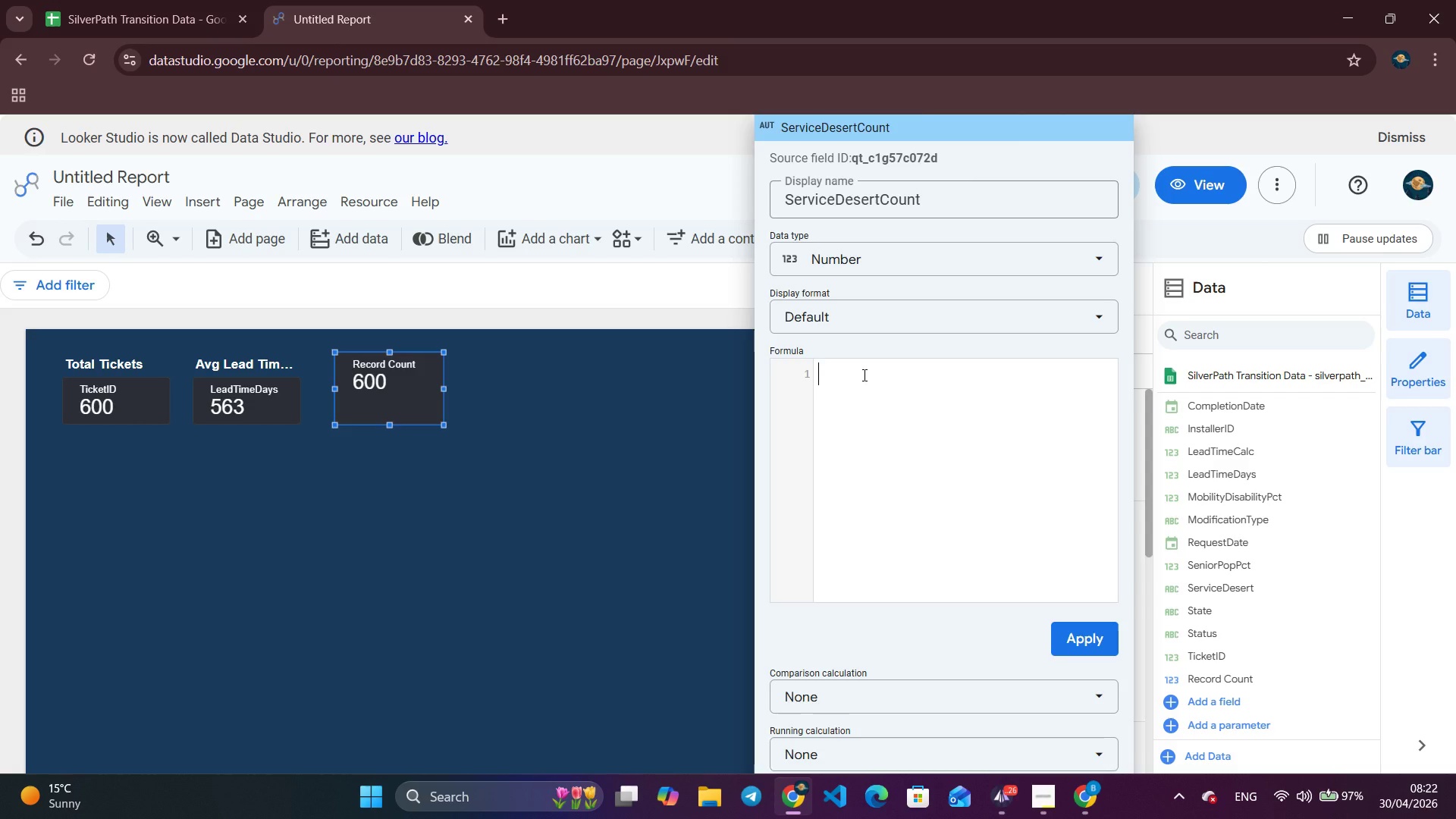 
type(COUNT)
 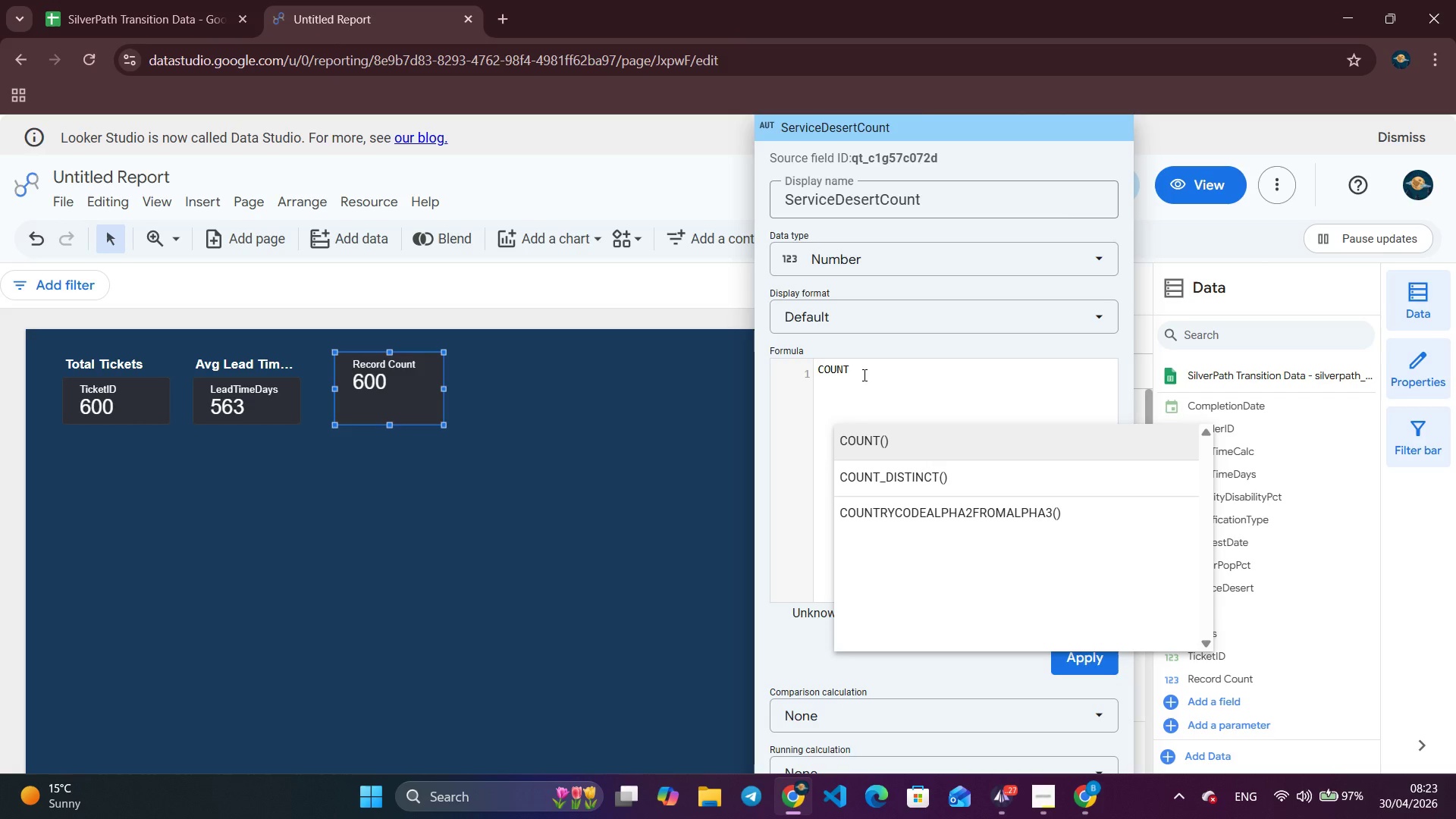 
wait(12.17)
 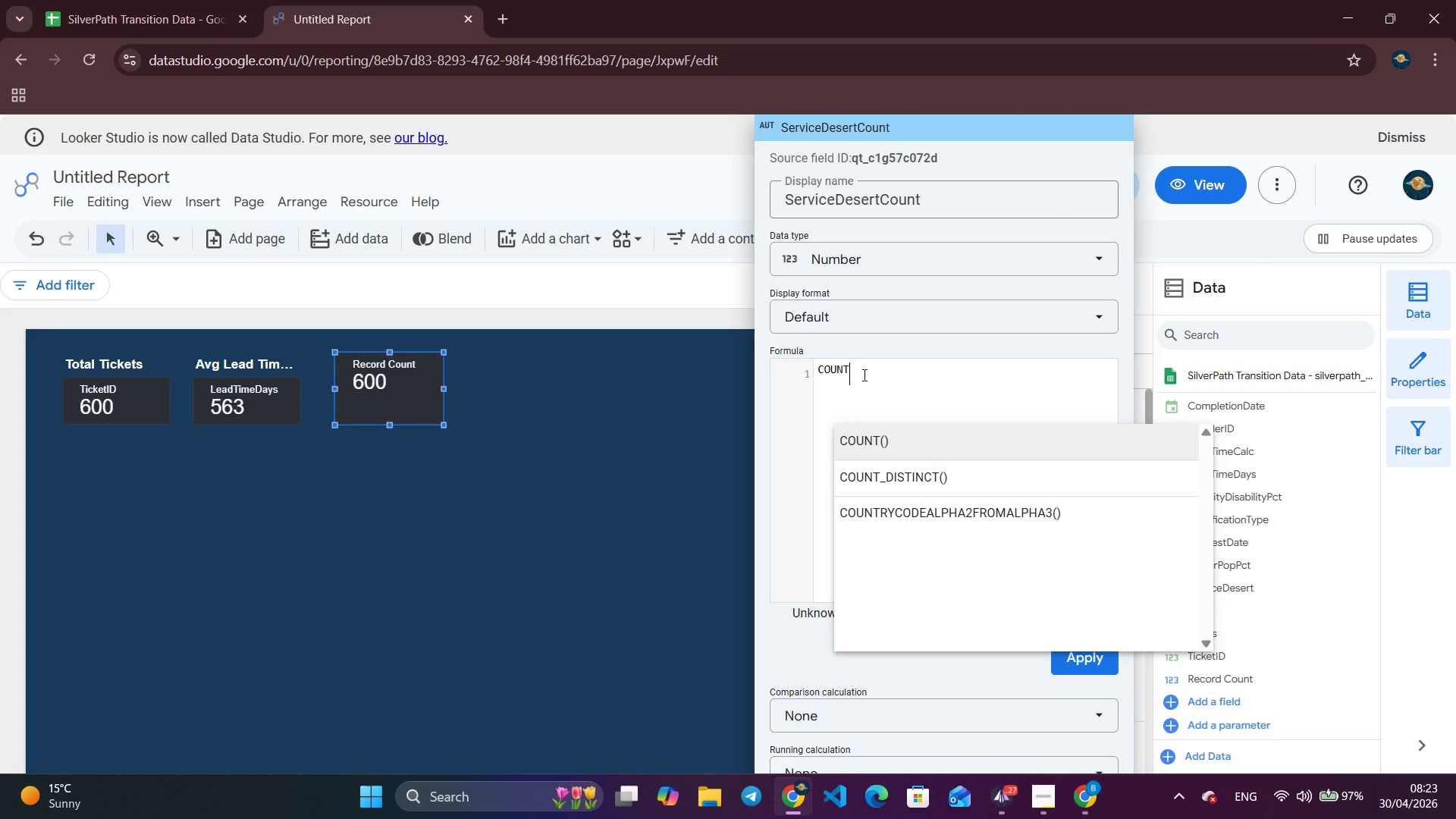 
type(_IF)
 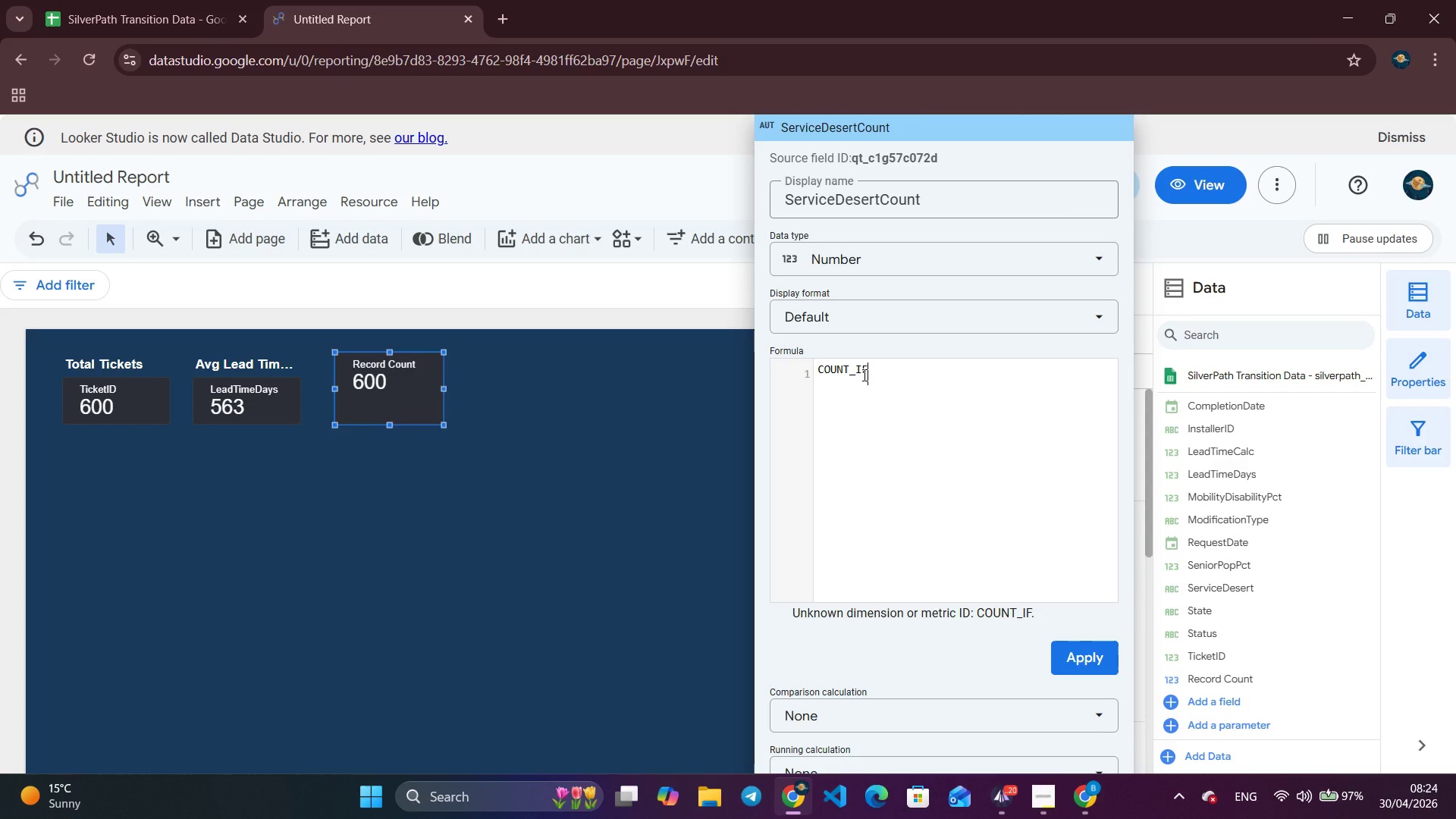 
wait(81.91)
 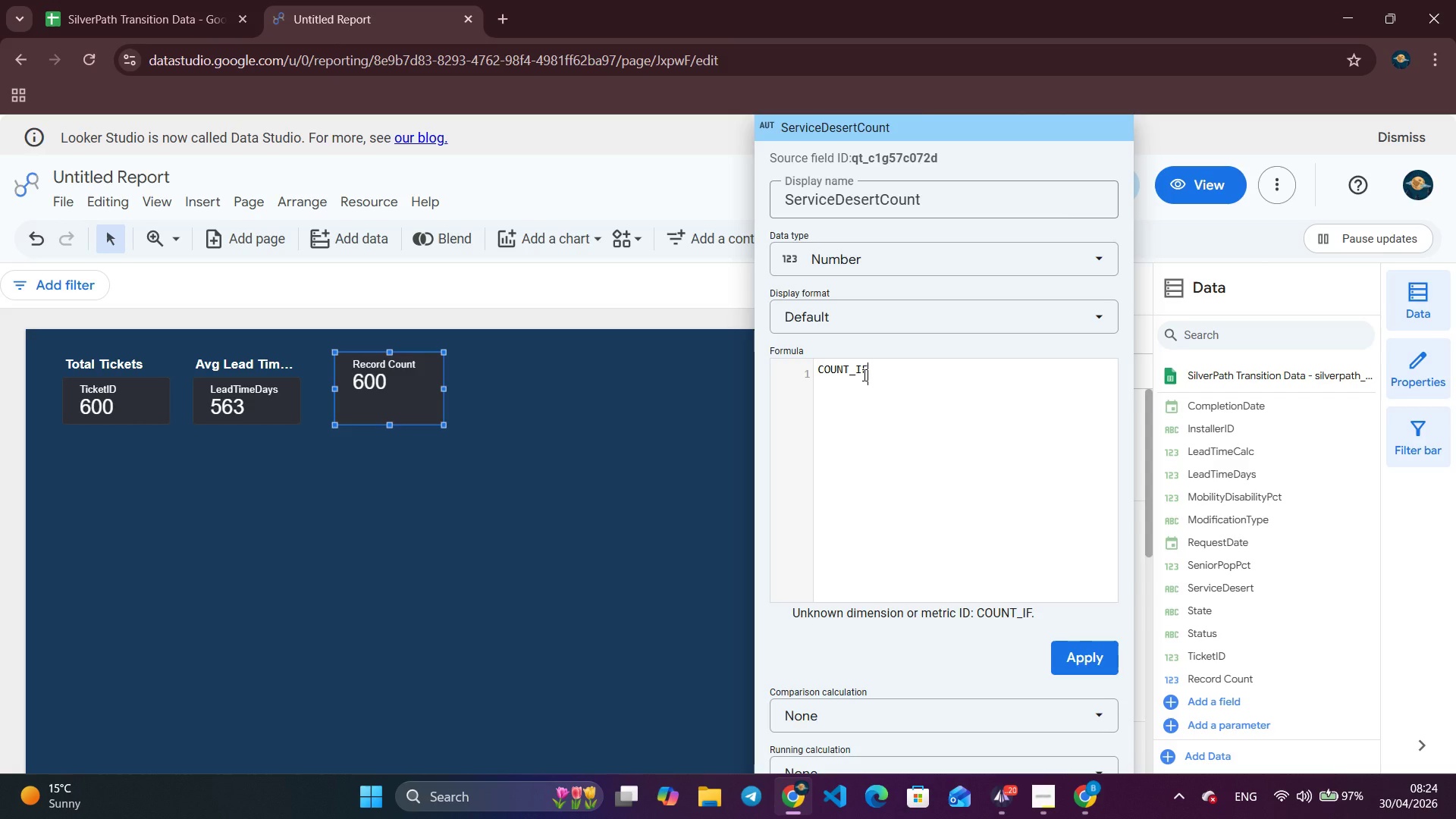 
left_click([902, 382])
 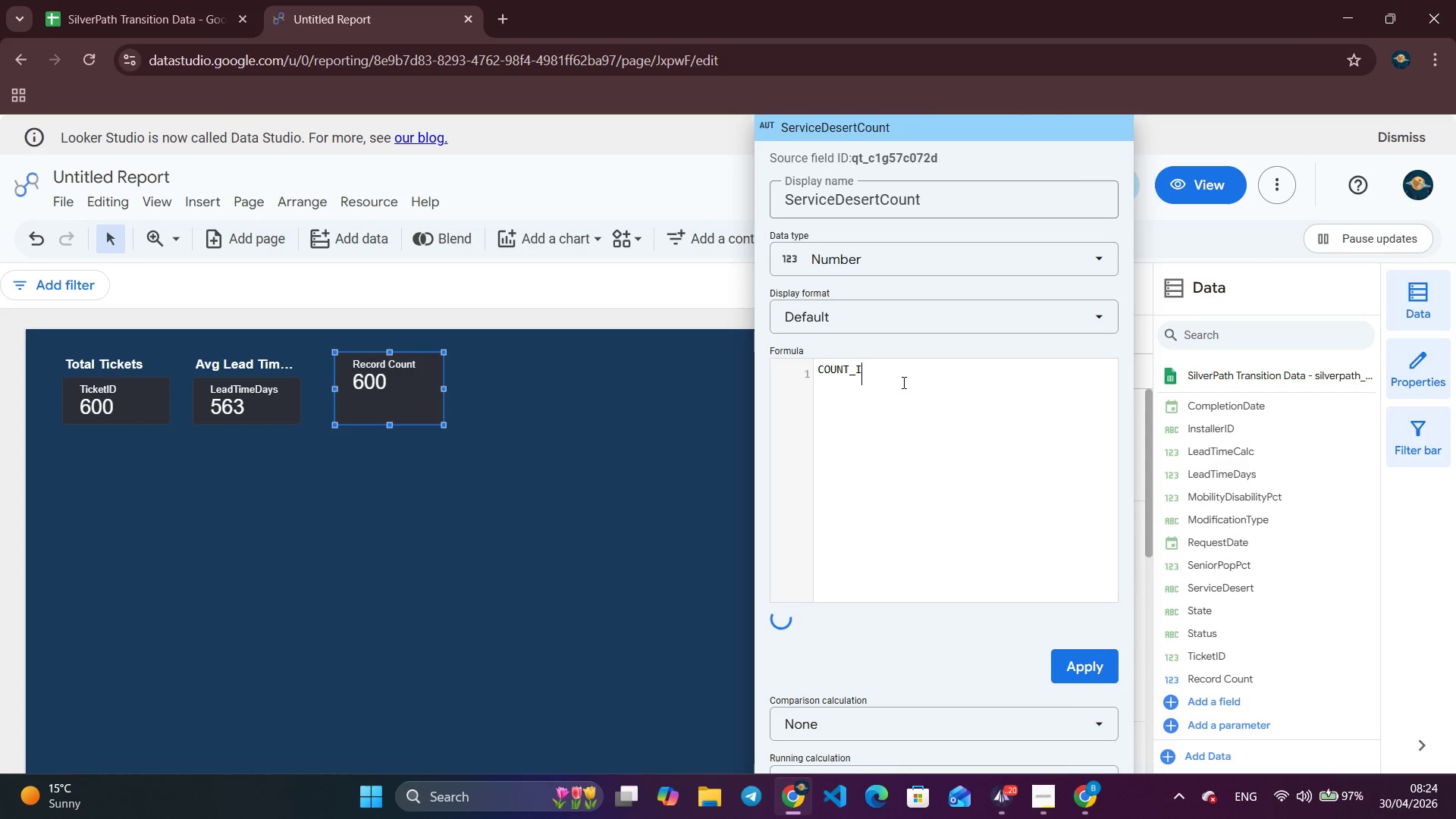 
hold_key(key=Backspace, duration=0.86)
 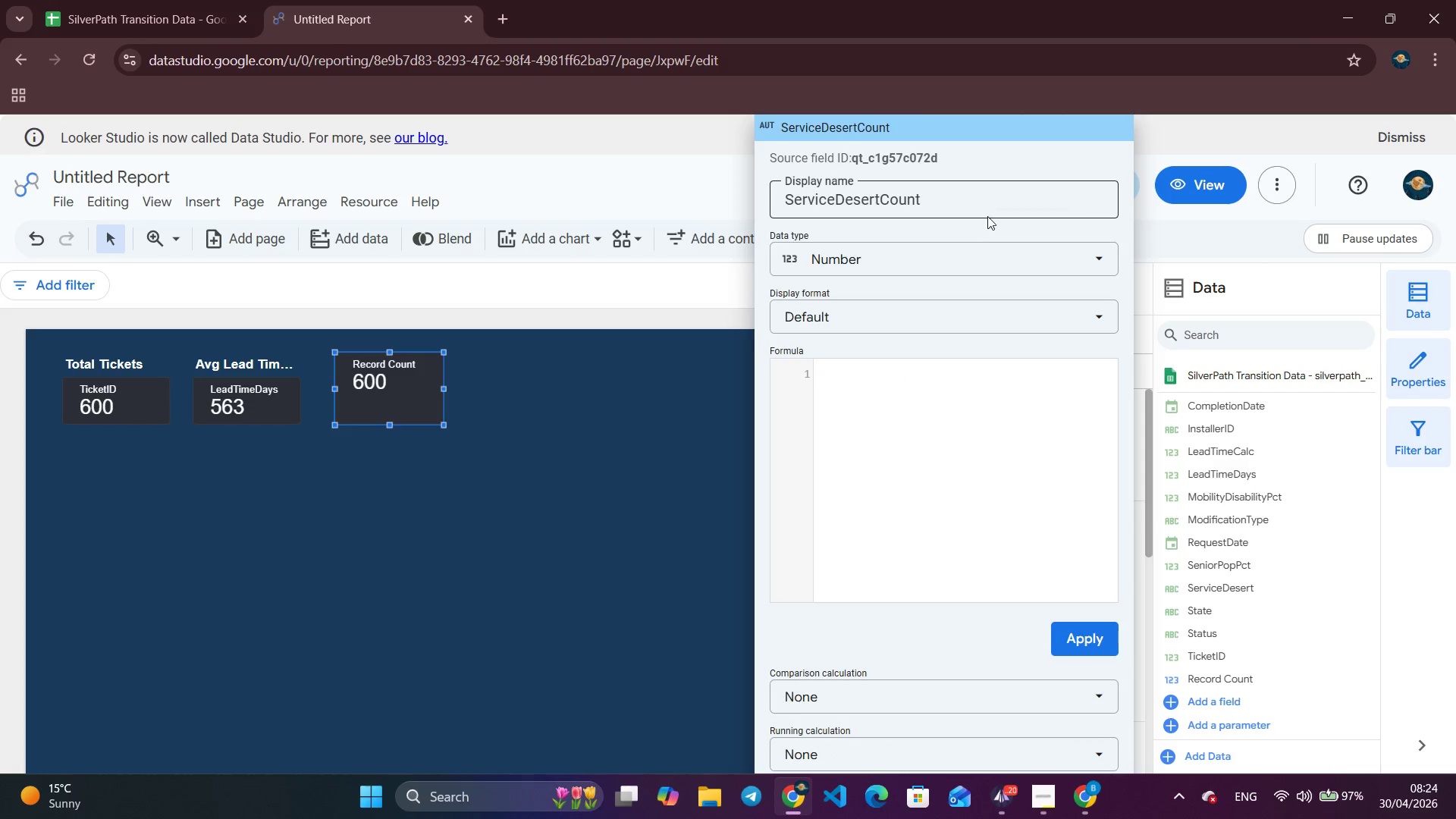 
hold_key(key=Backspace, duration=2.09)
 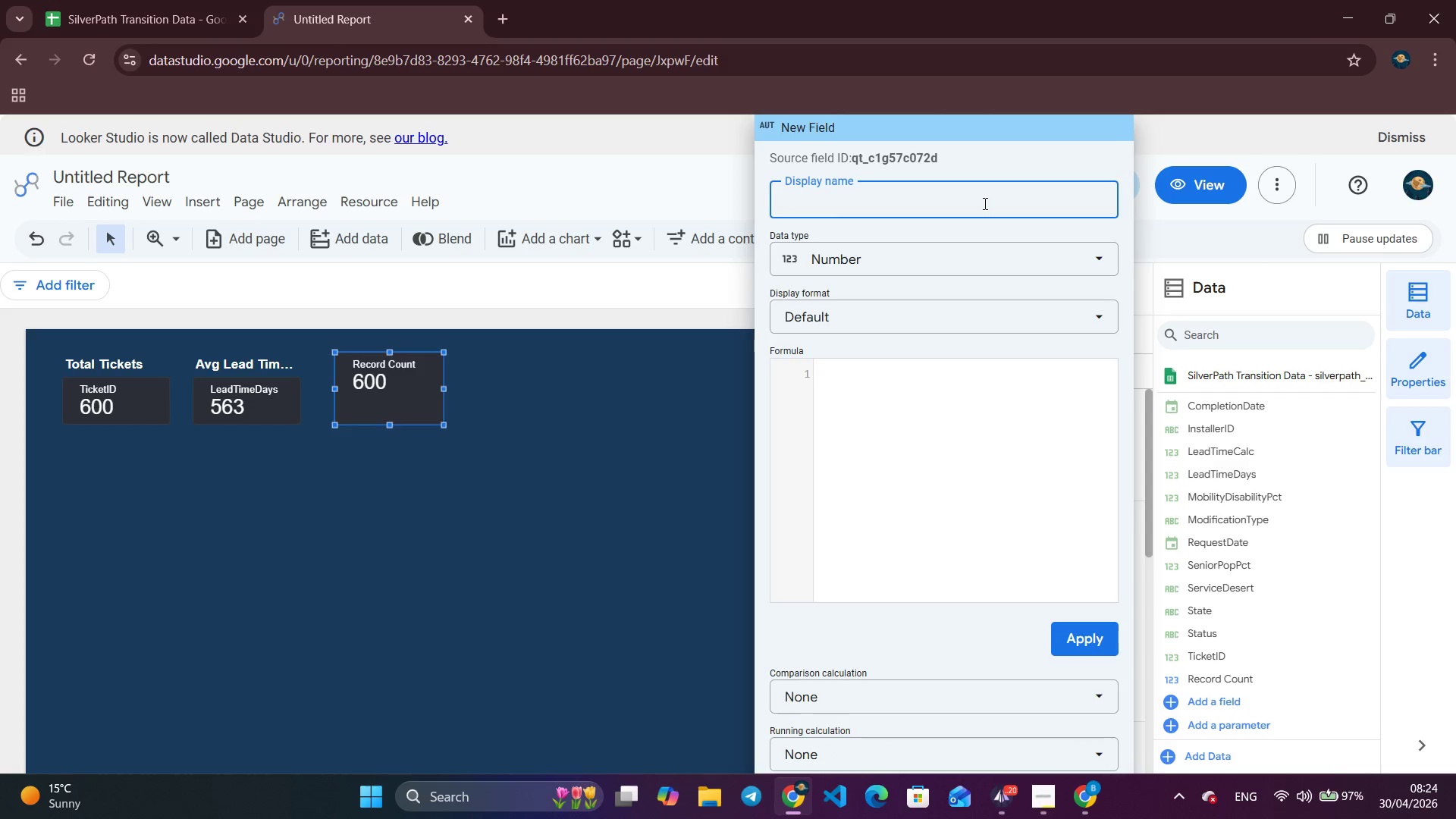 
left_click([984, 203])
 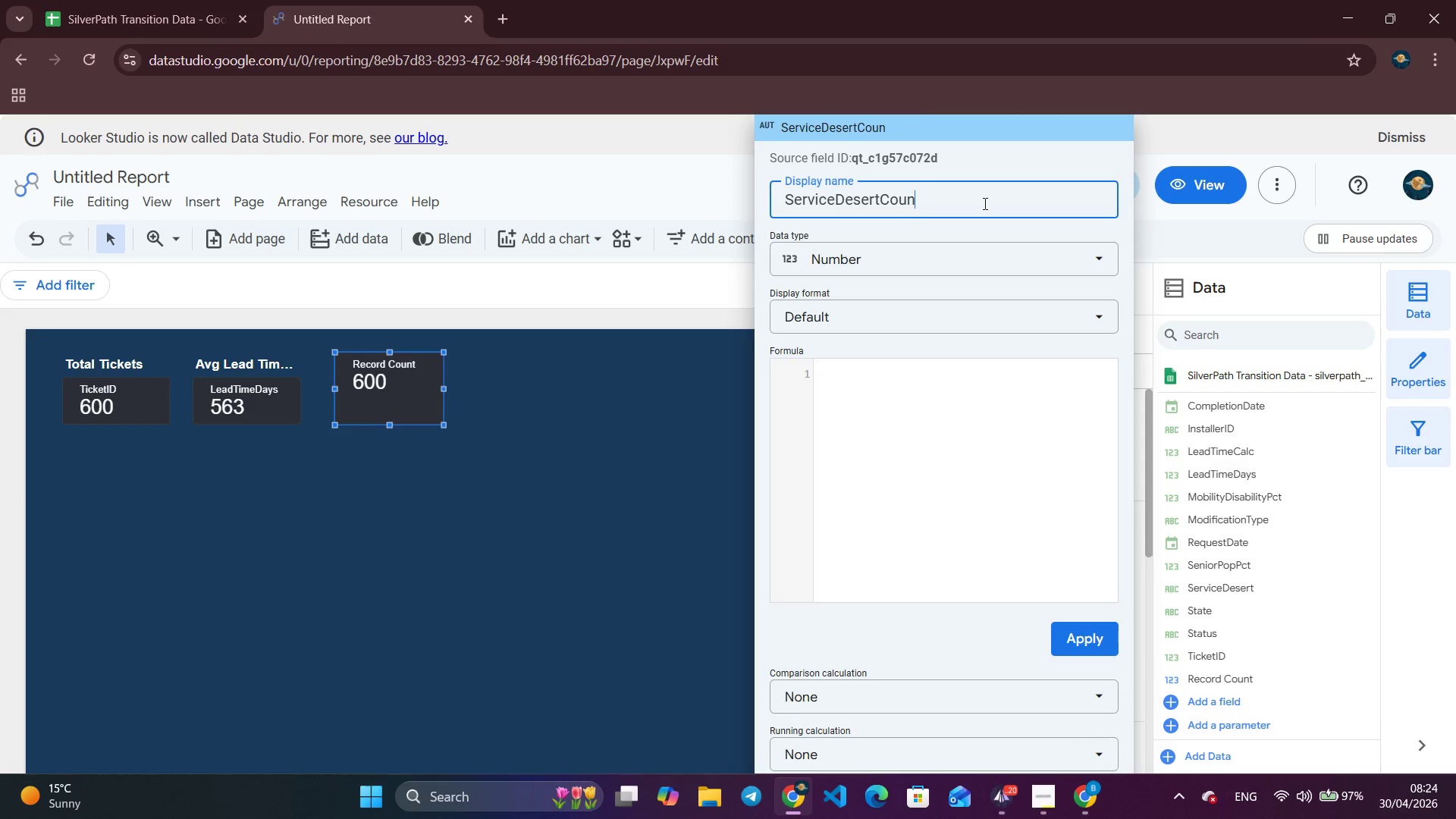 
hold_key(key=Backspace, duration=1.33)
 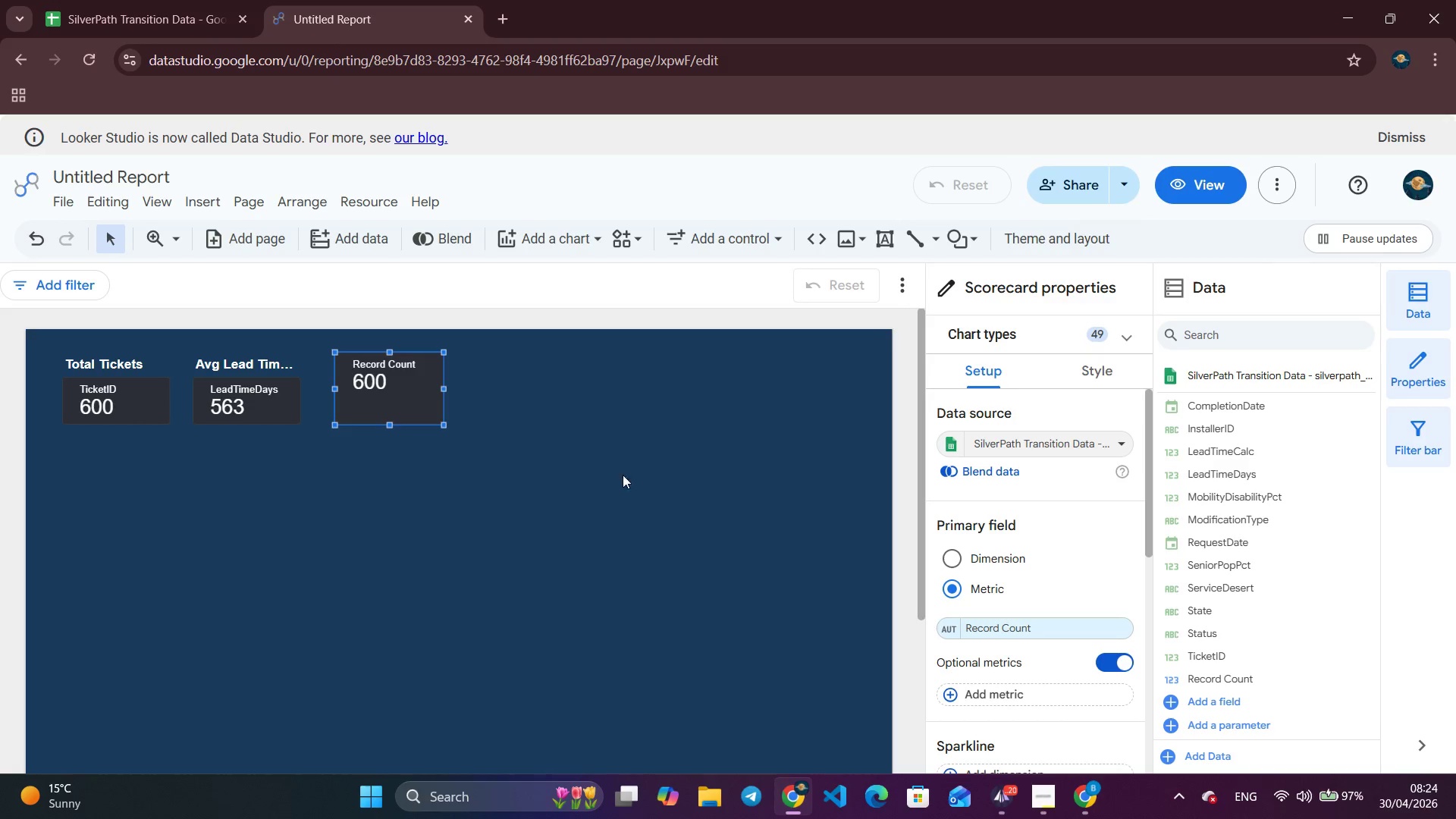 
left_click([601, 488])
 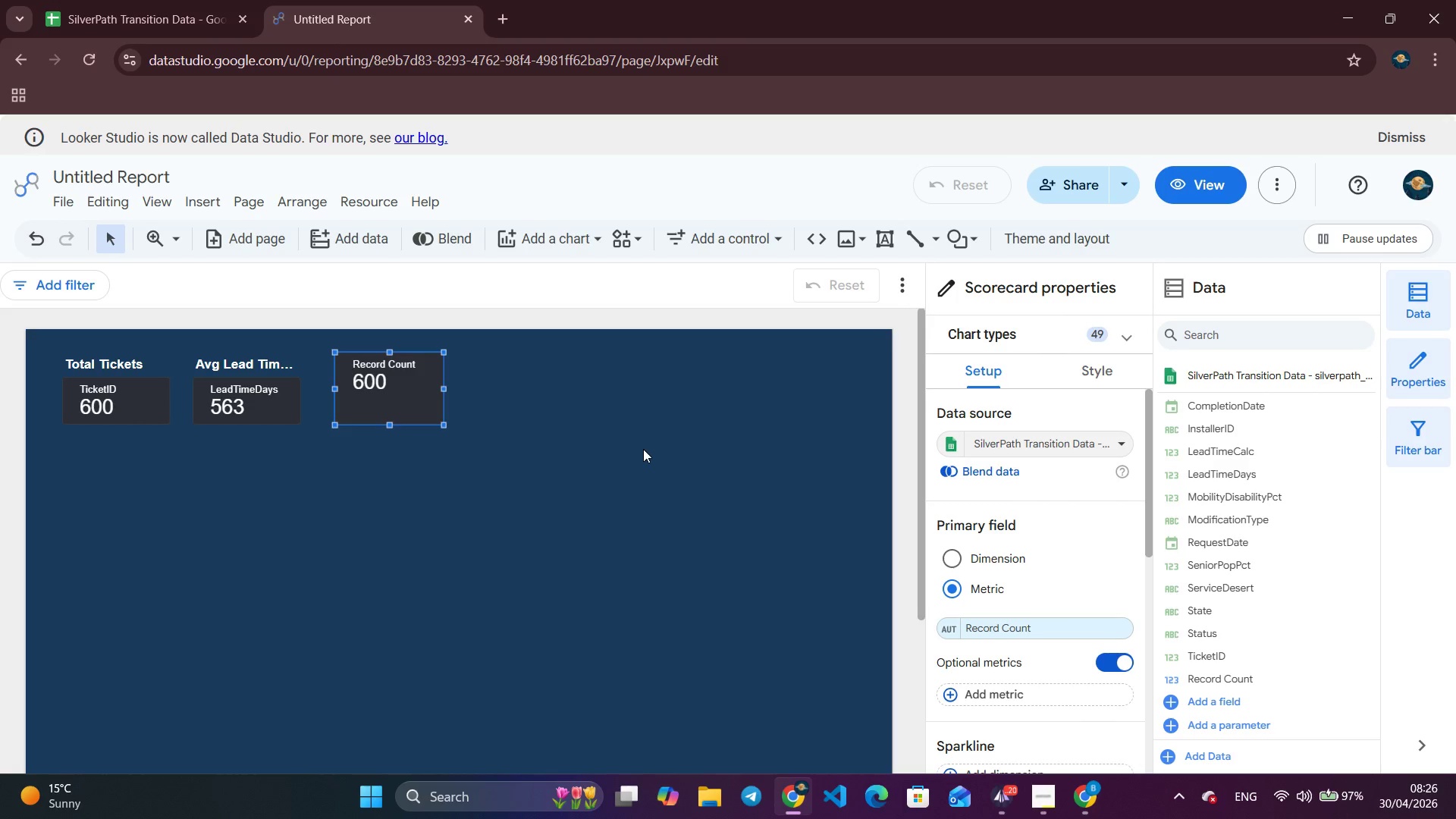 
wait(98.48)
 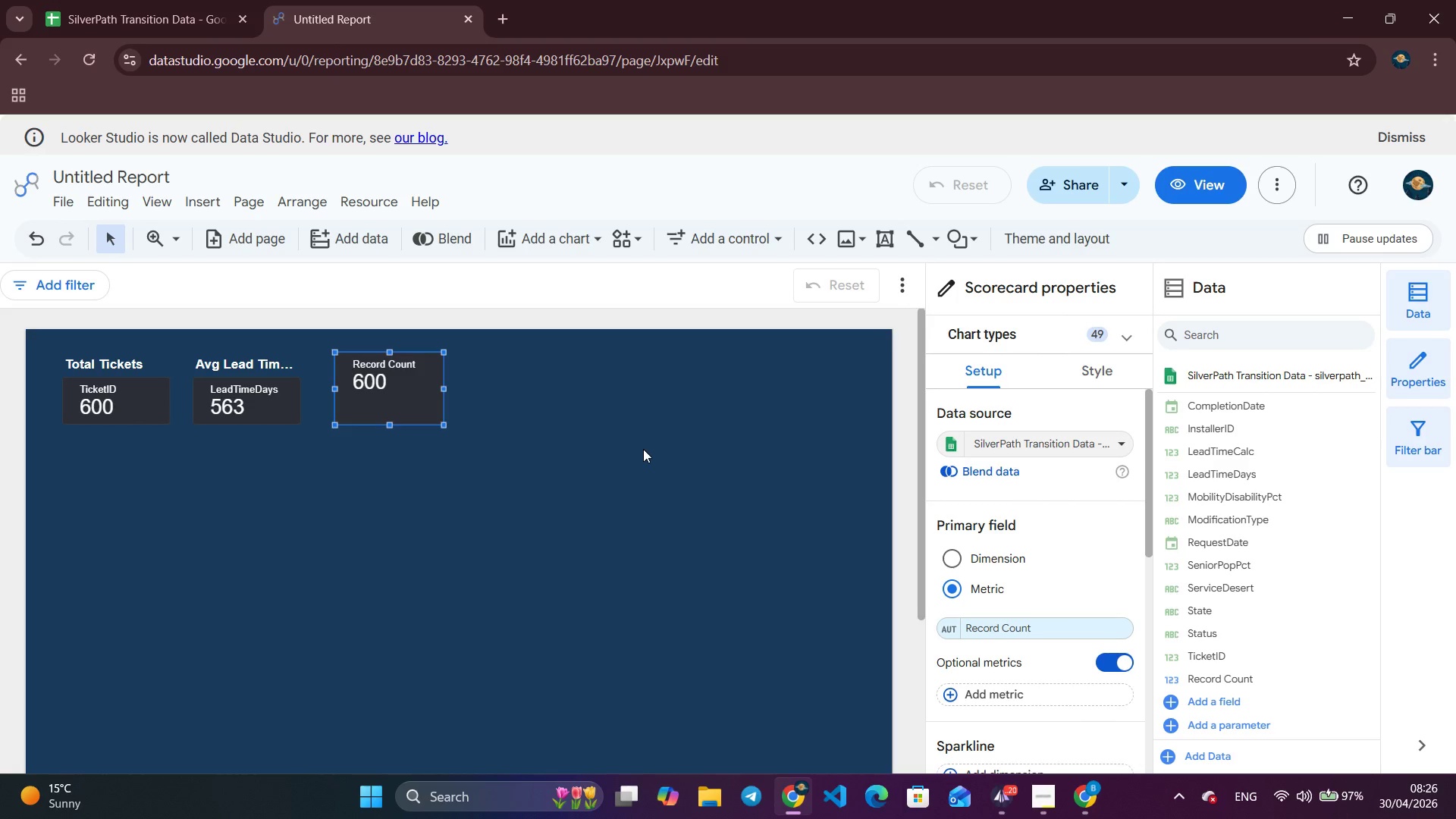 
scroll: coordinate [1016, 532], scroll_direction: down, amount: 1.0
 